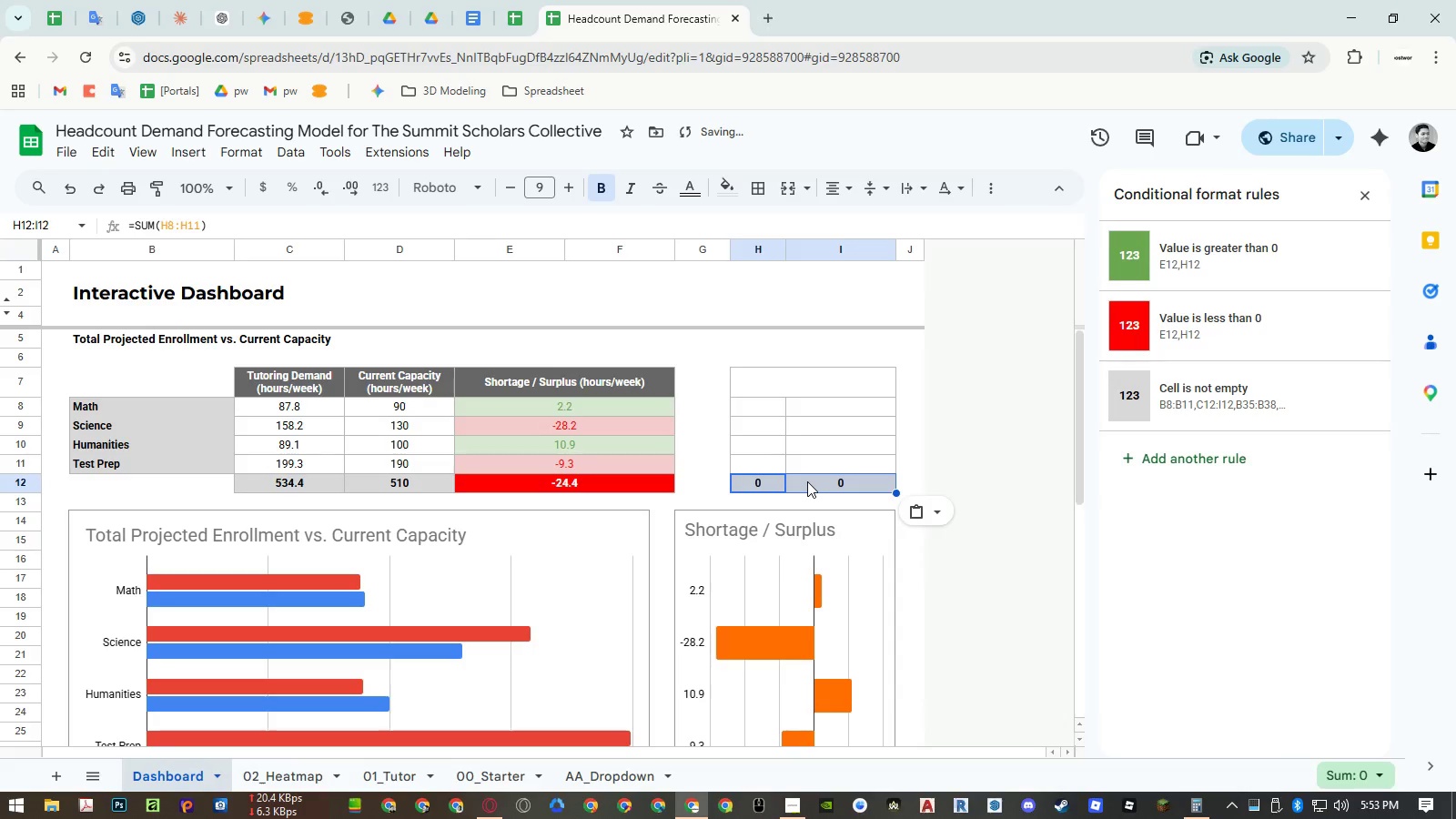 
key(Delete)
 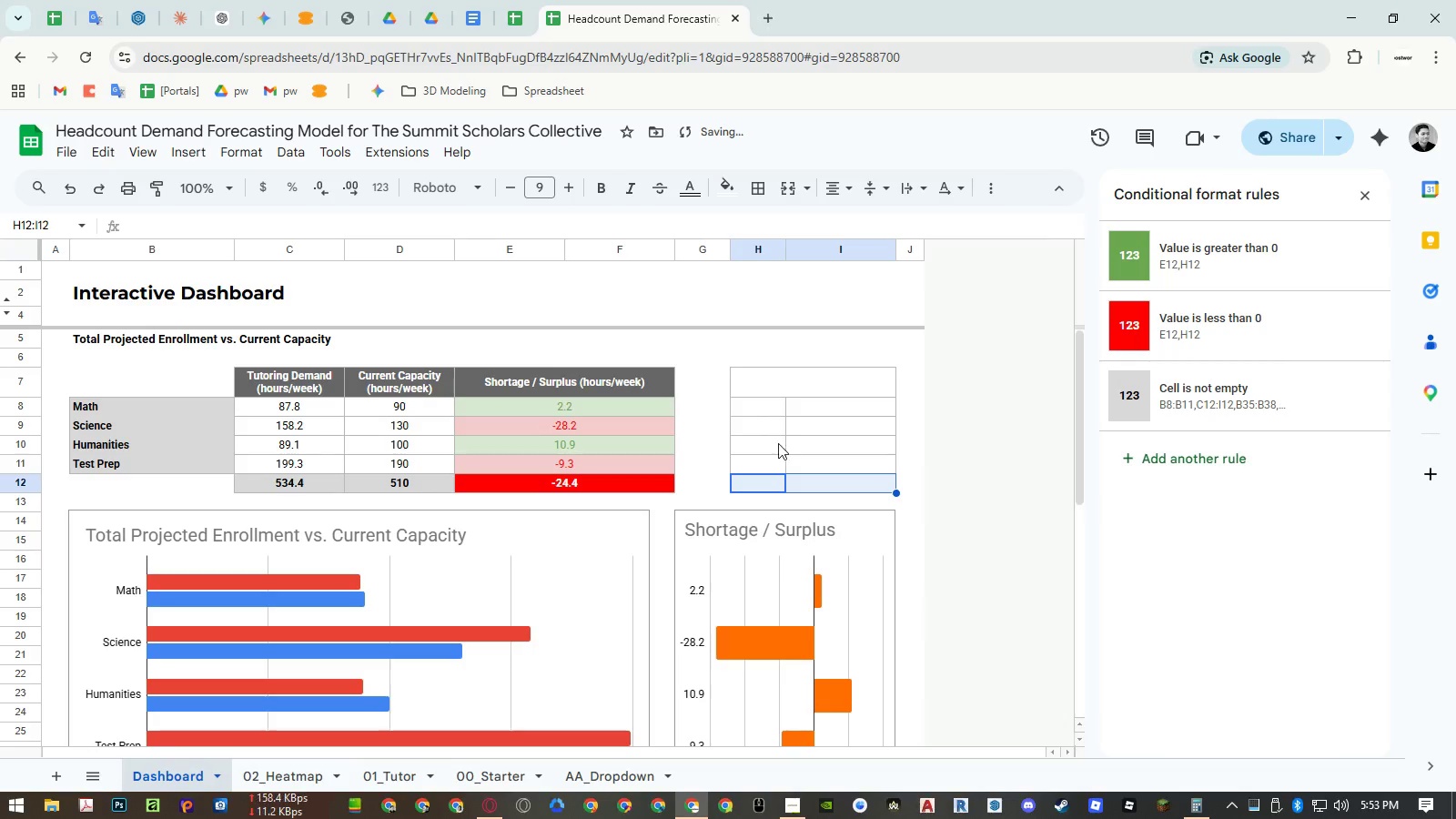 
left_click([695, 411])
 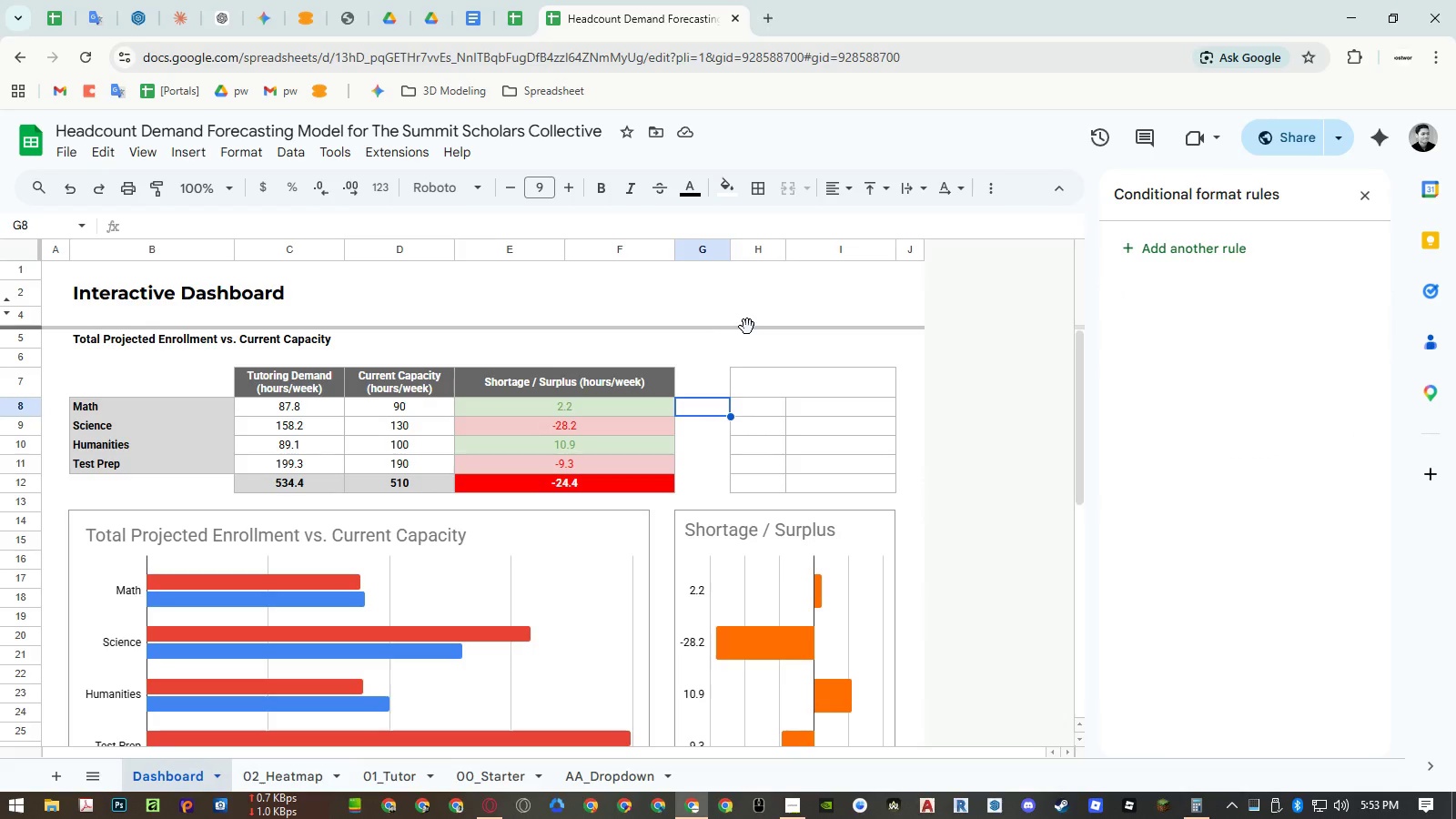 
left_click_drag(start_coordinate=[748, 407], to_coordinate=[812, 411])
 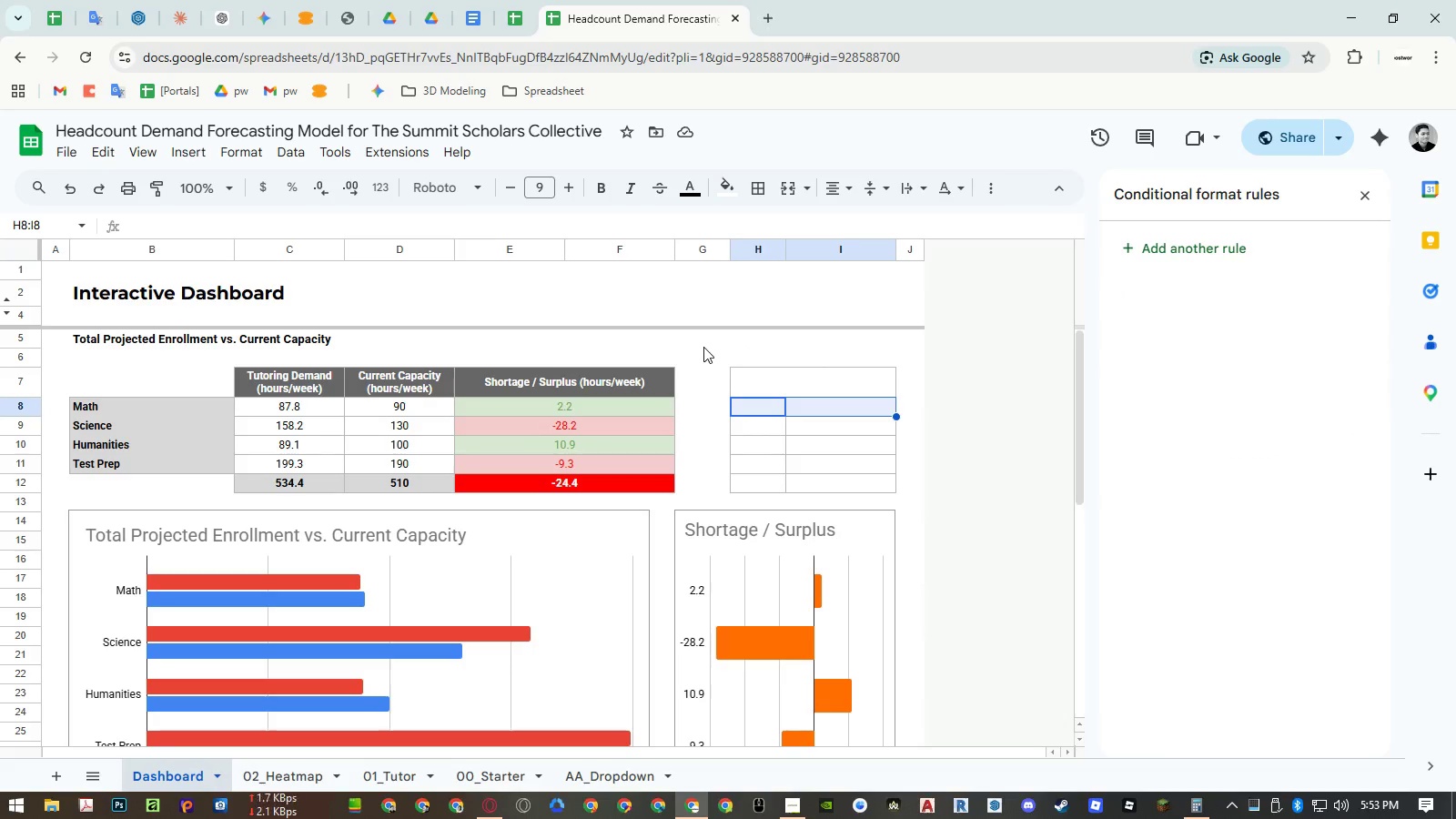 
left_click([703, 347])
 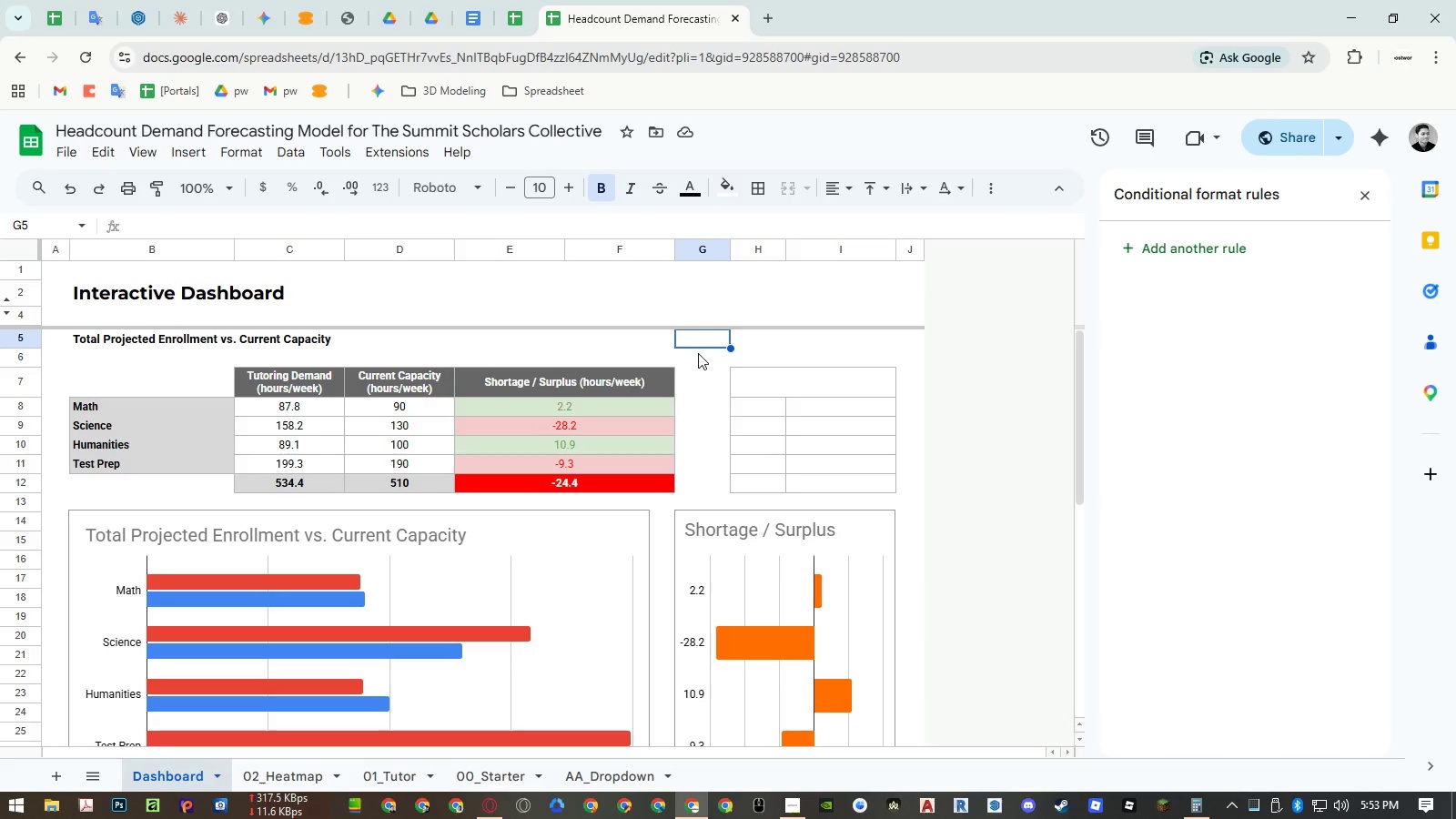 
left_click([775, 389])
 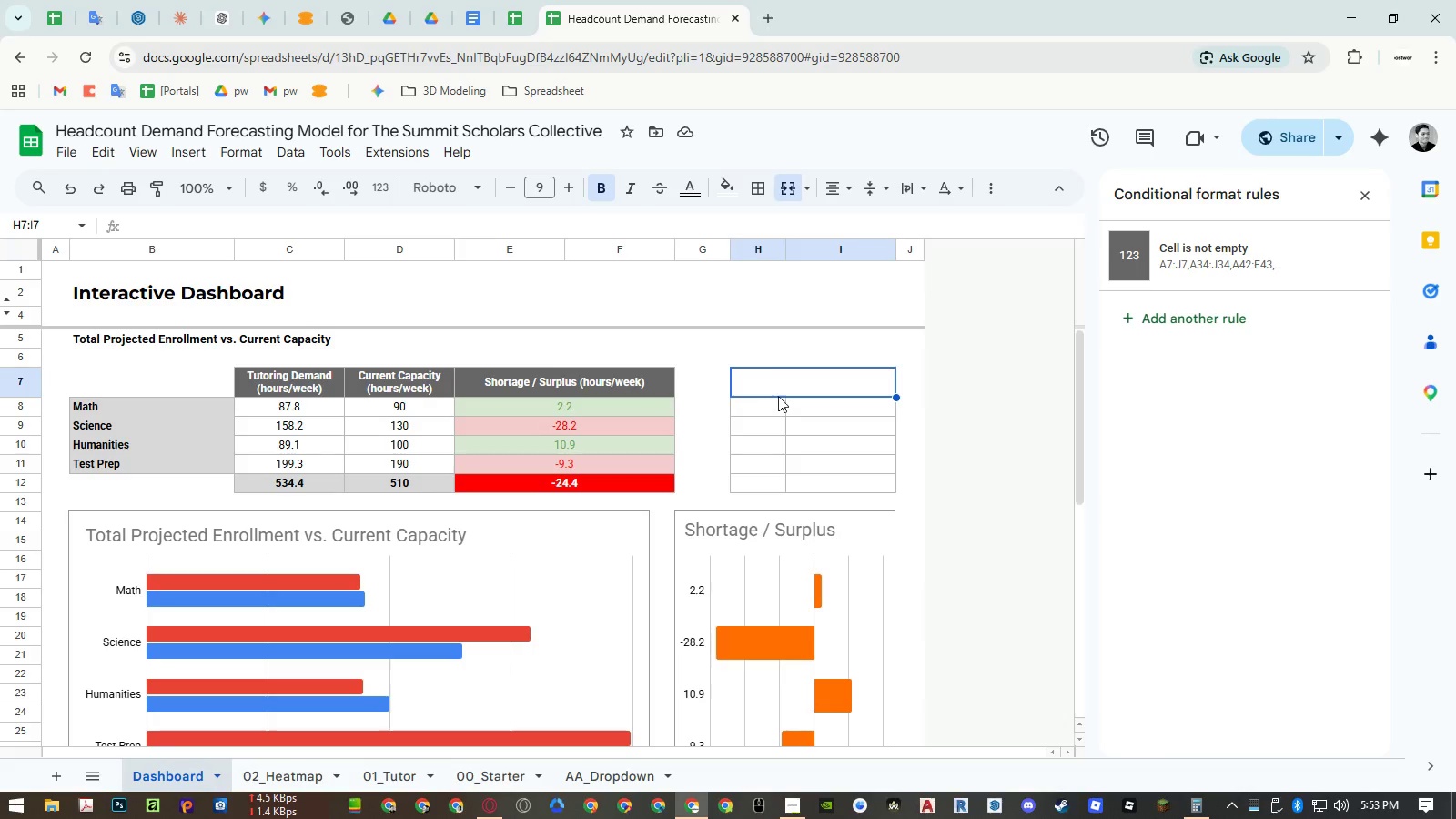 
left_click_drag(start_coordinate=[779, 410], to_coordinate=[791, 410])
 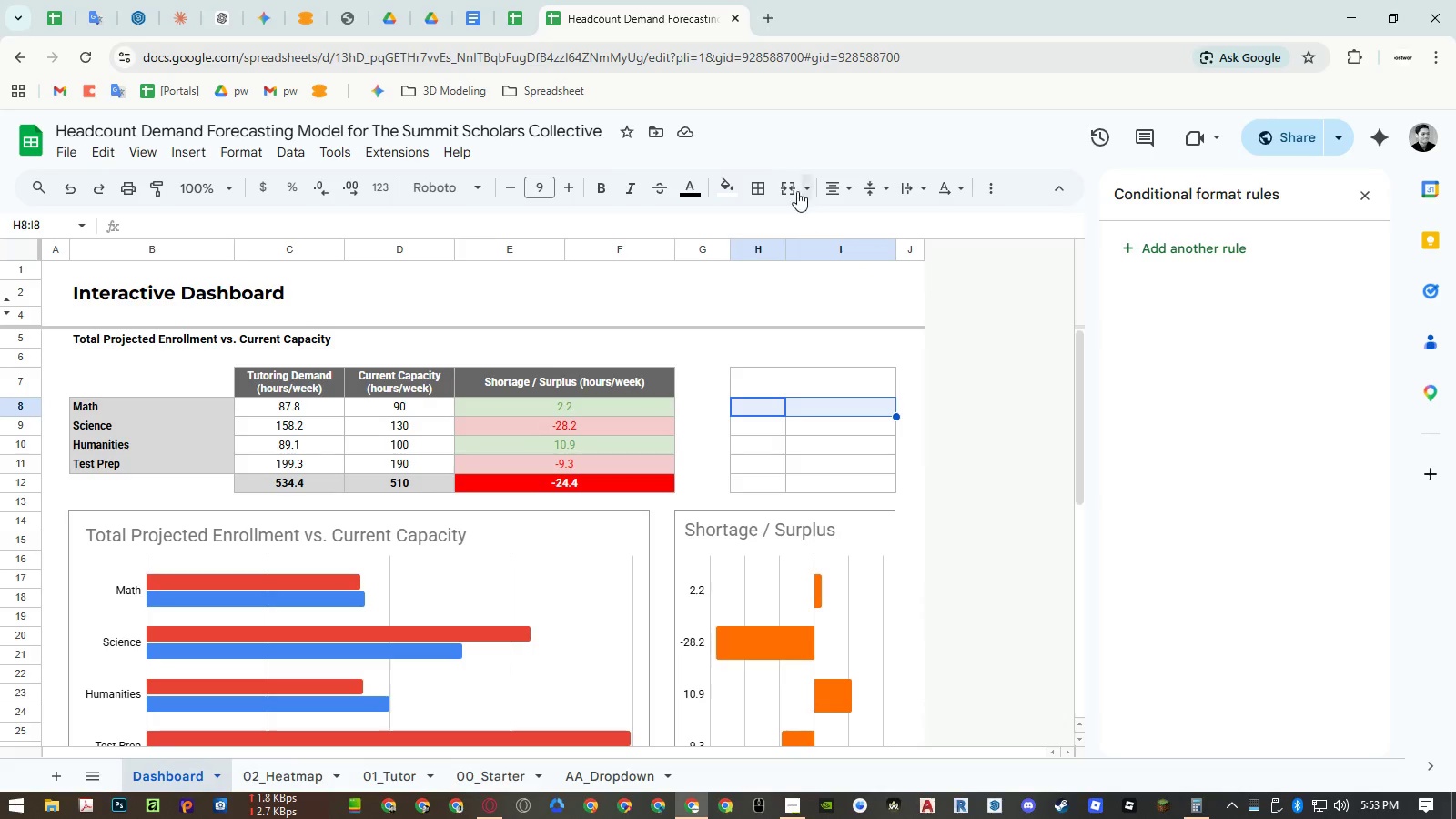 
left_click([794, 188])
 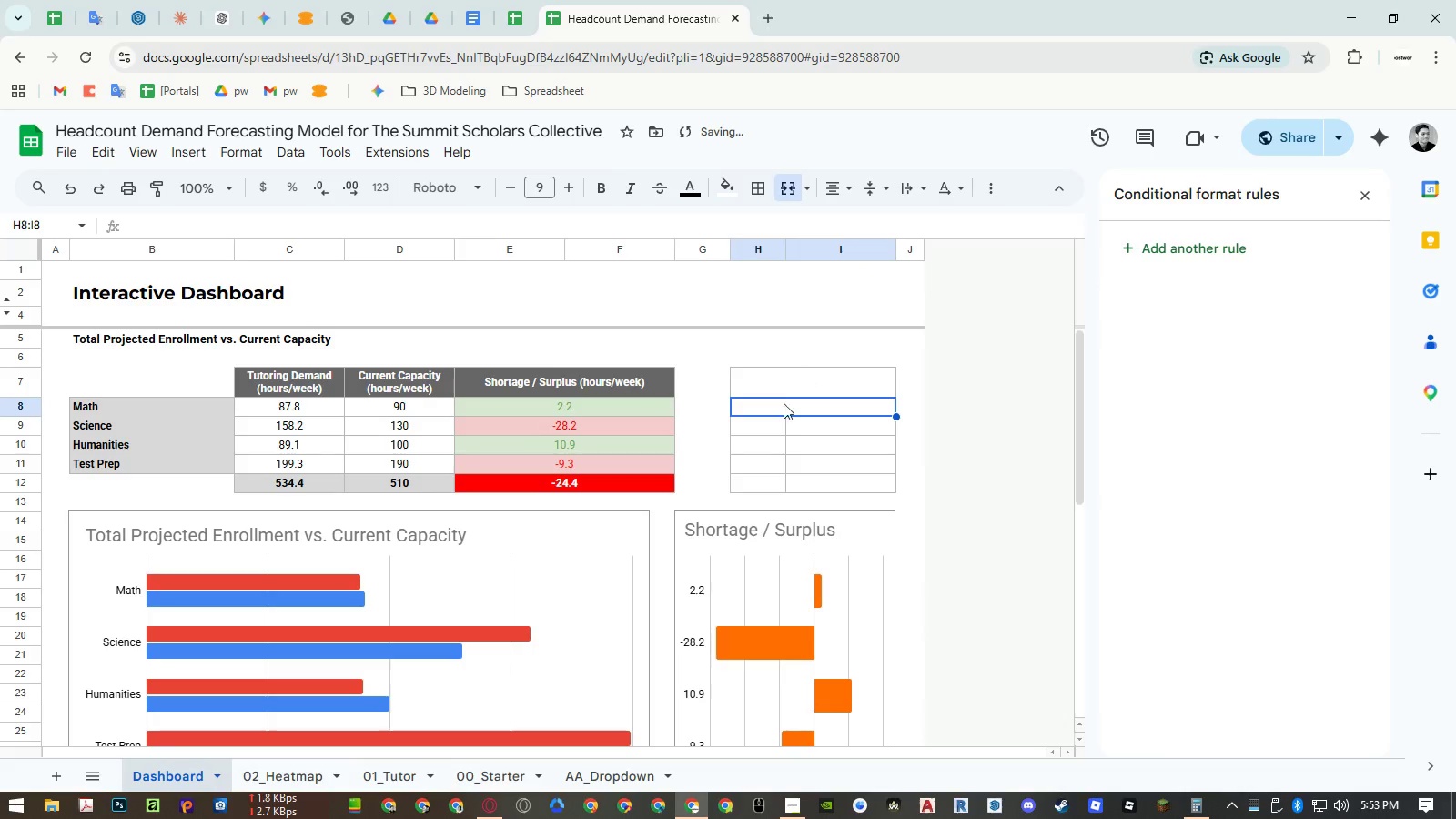 
key(Control+ControlLeft)
 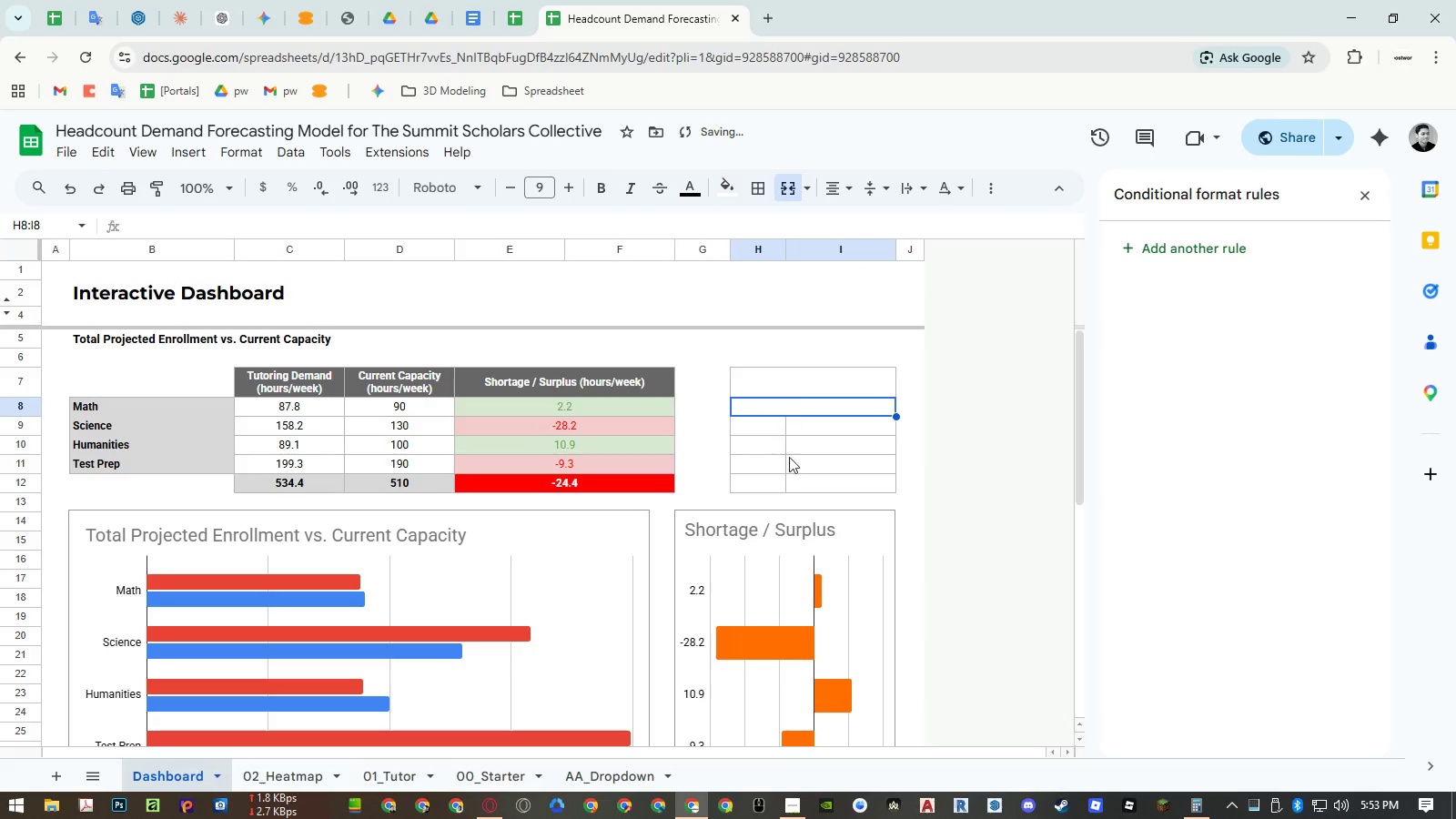 
key(Control+C)
 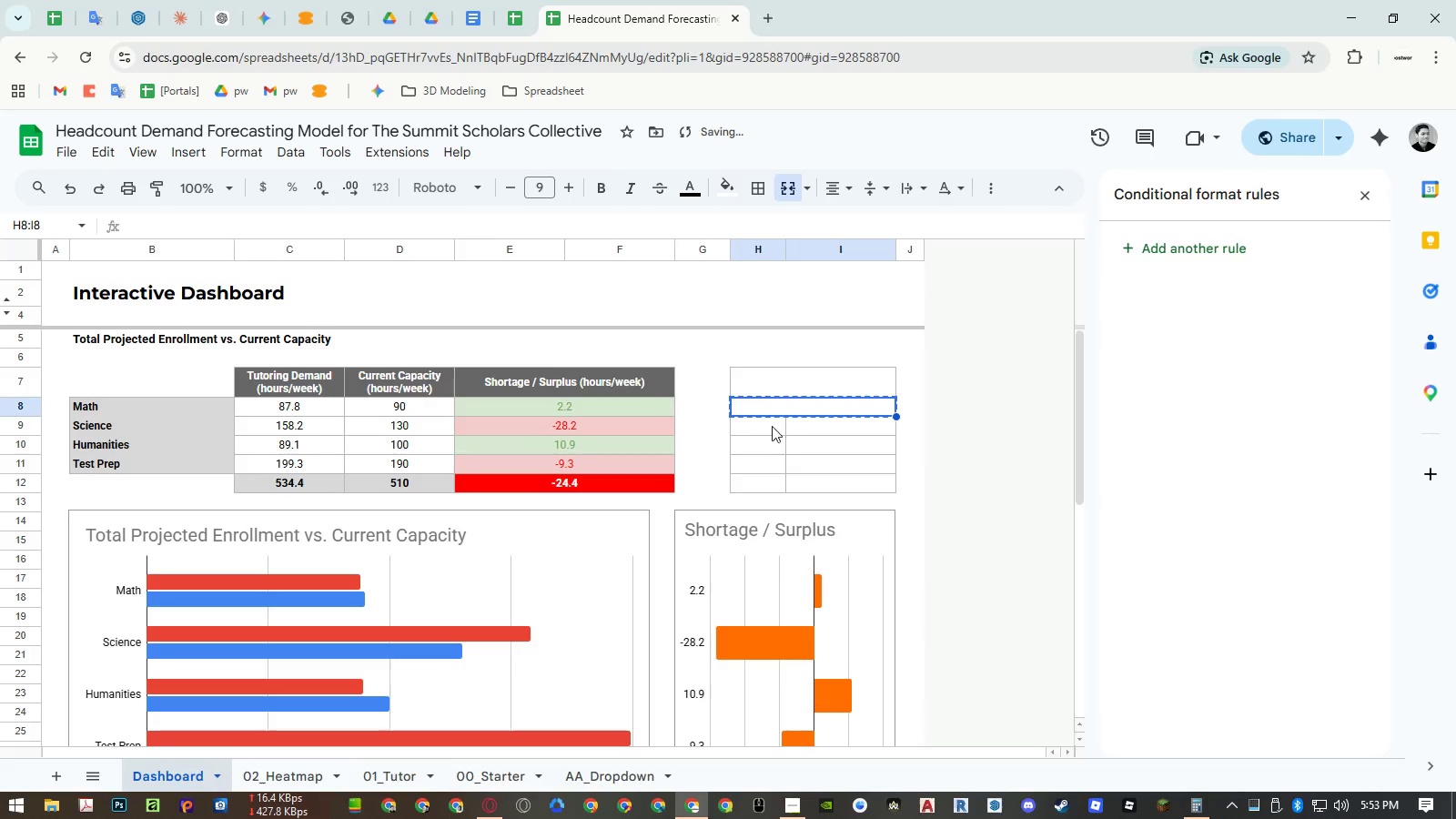 
left_click_drag(start_coordinate=[771, 426], to_coordinate=[769, 458])
 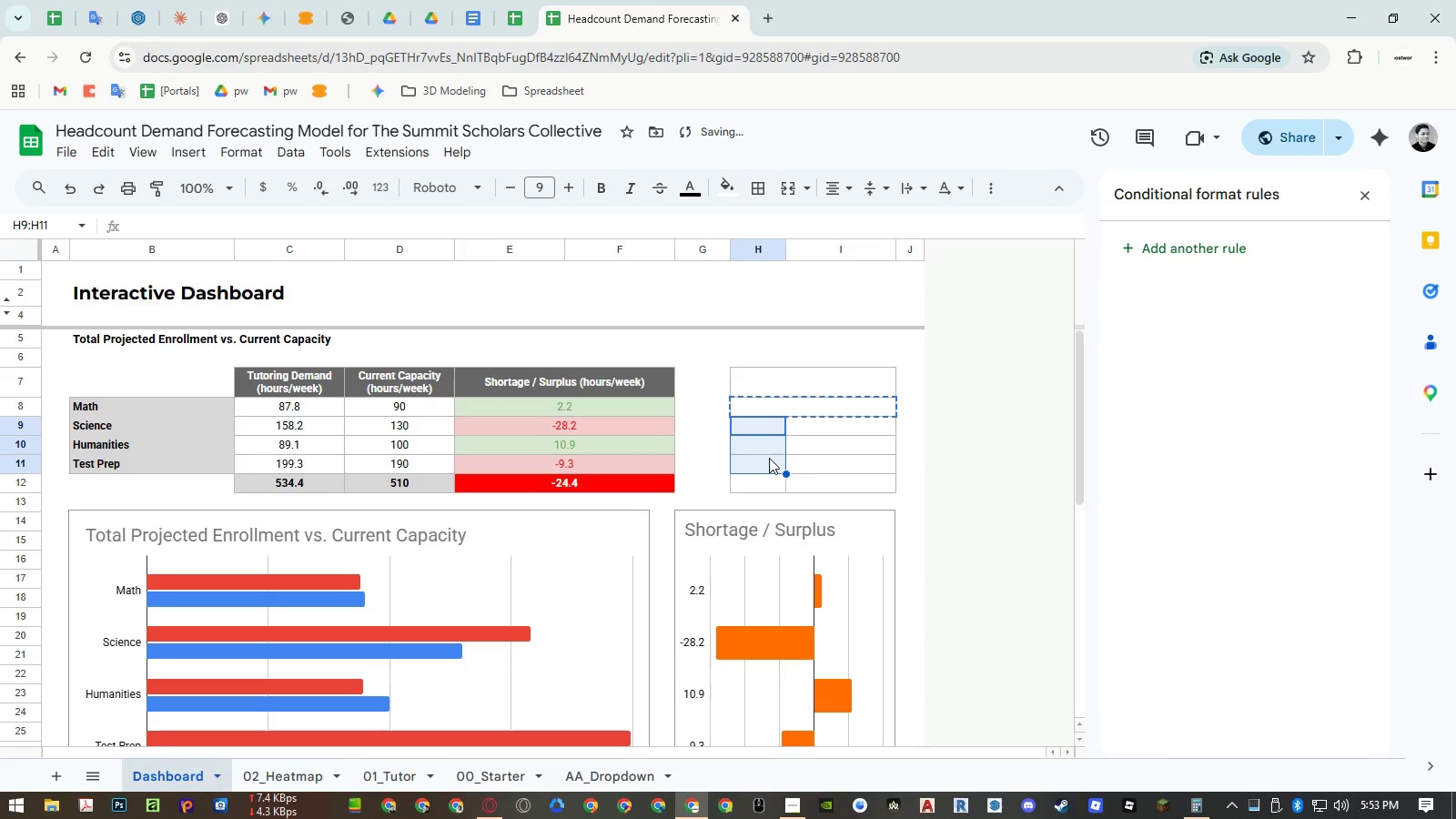 
key(Control+ControlLeft)
 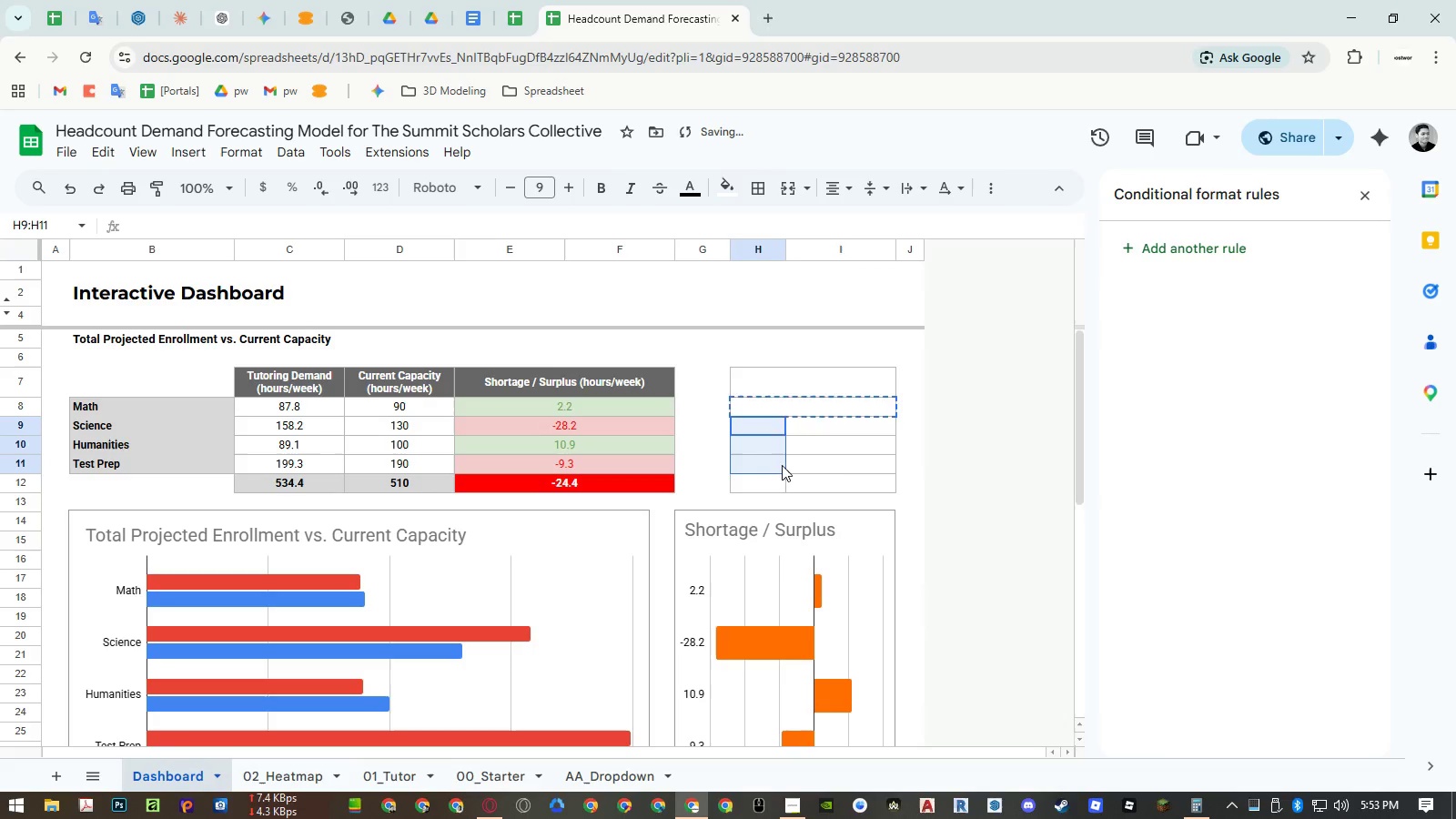 
key(Control+V)
 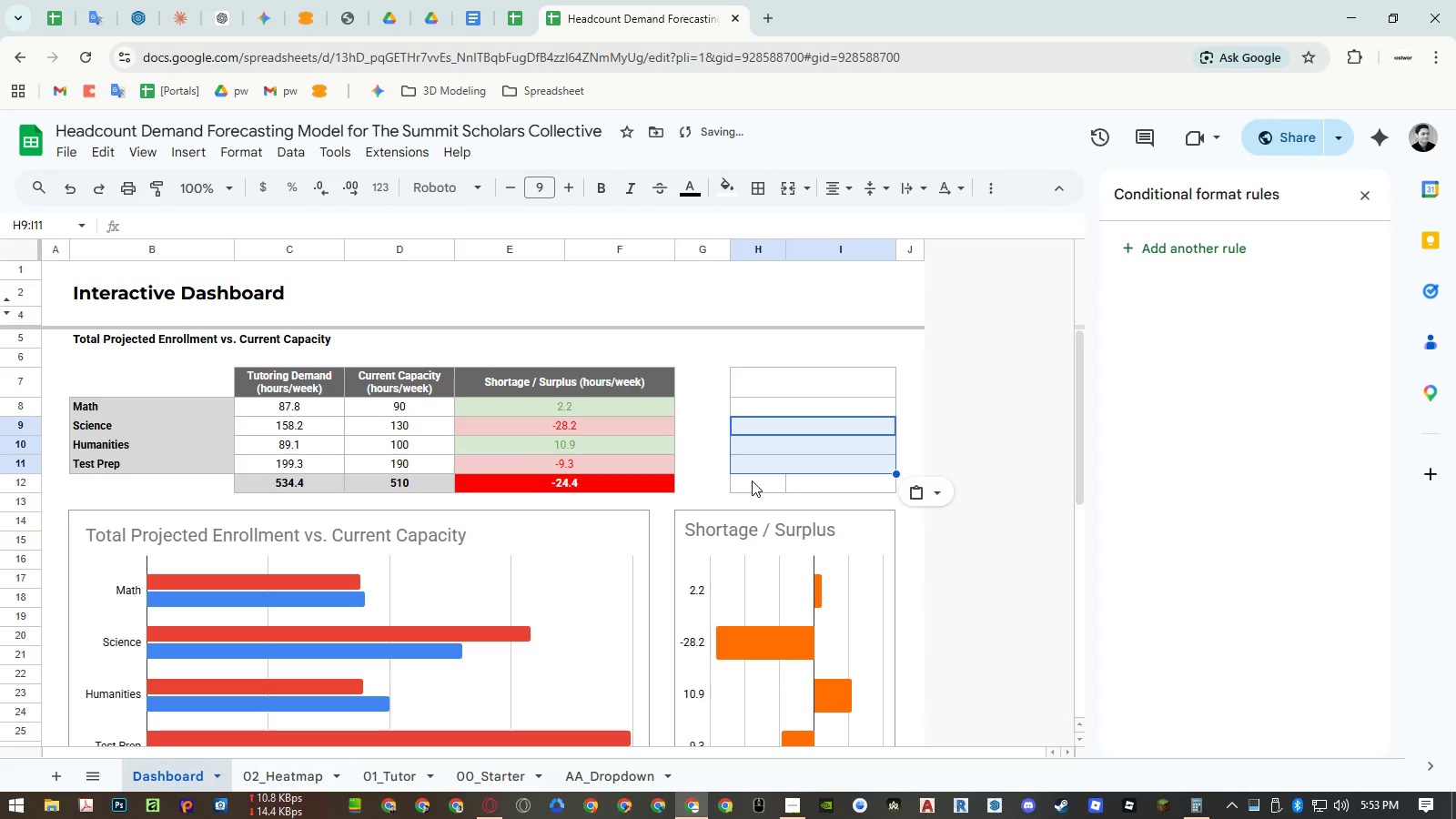 
left_click_drag(start_coordinate=[752, 480], to_coordinate=[811, 483])
 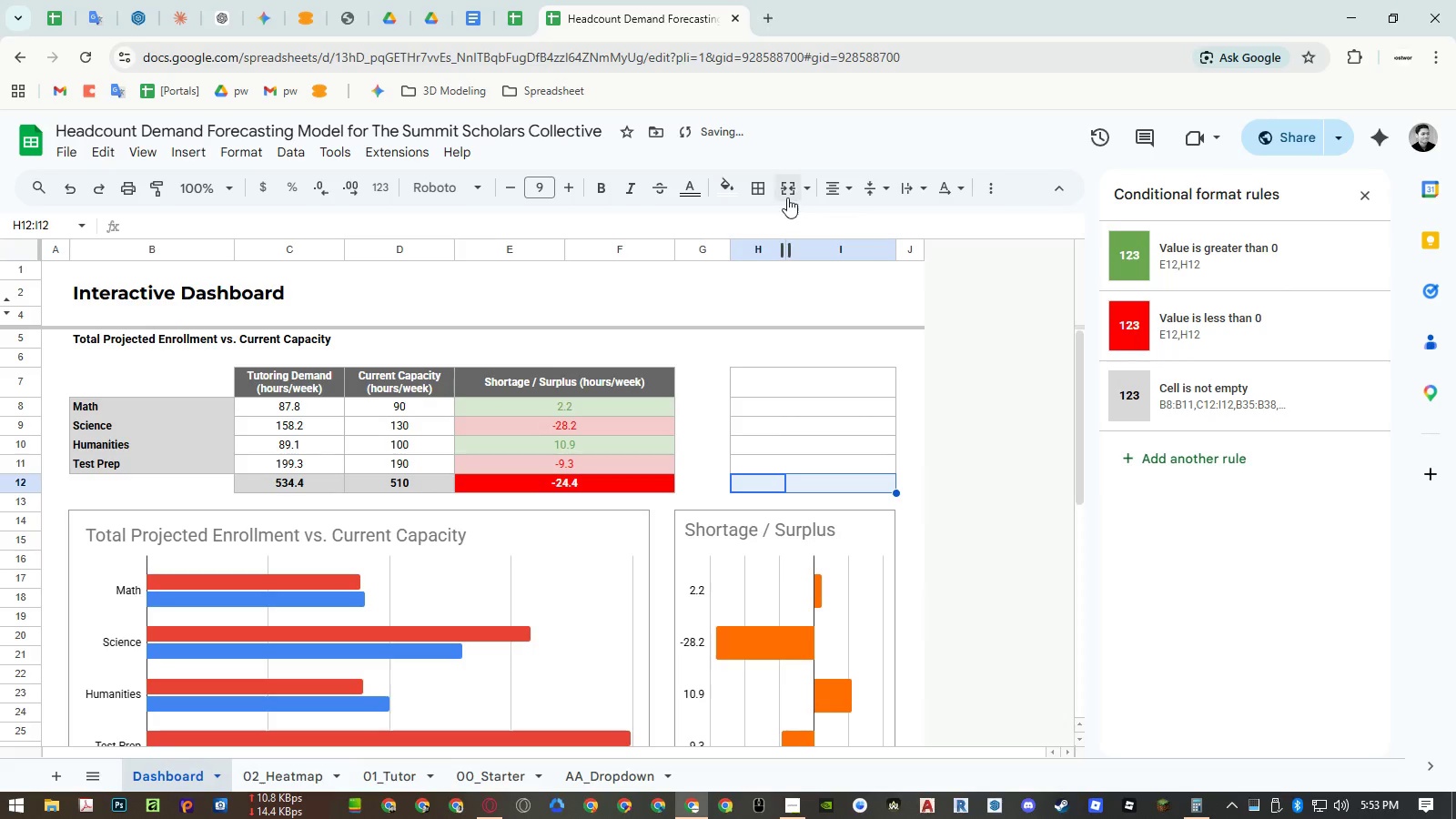 
left_click([787, 192])
 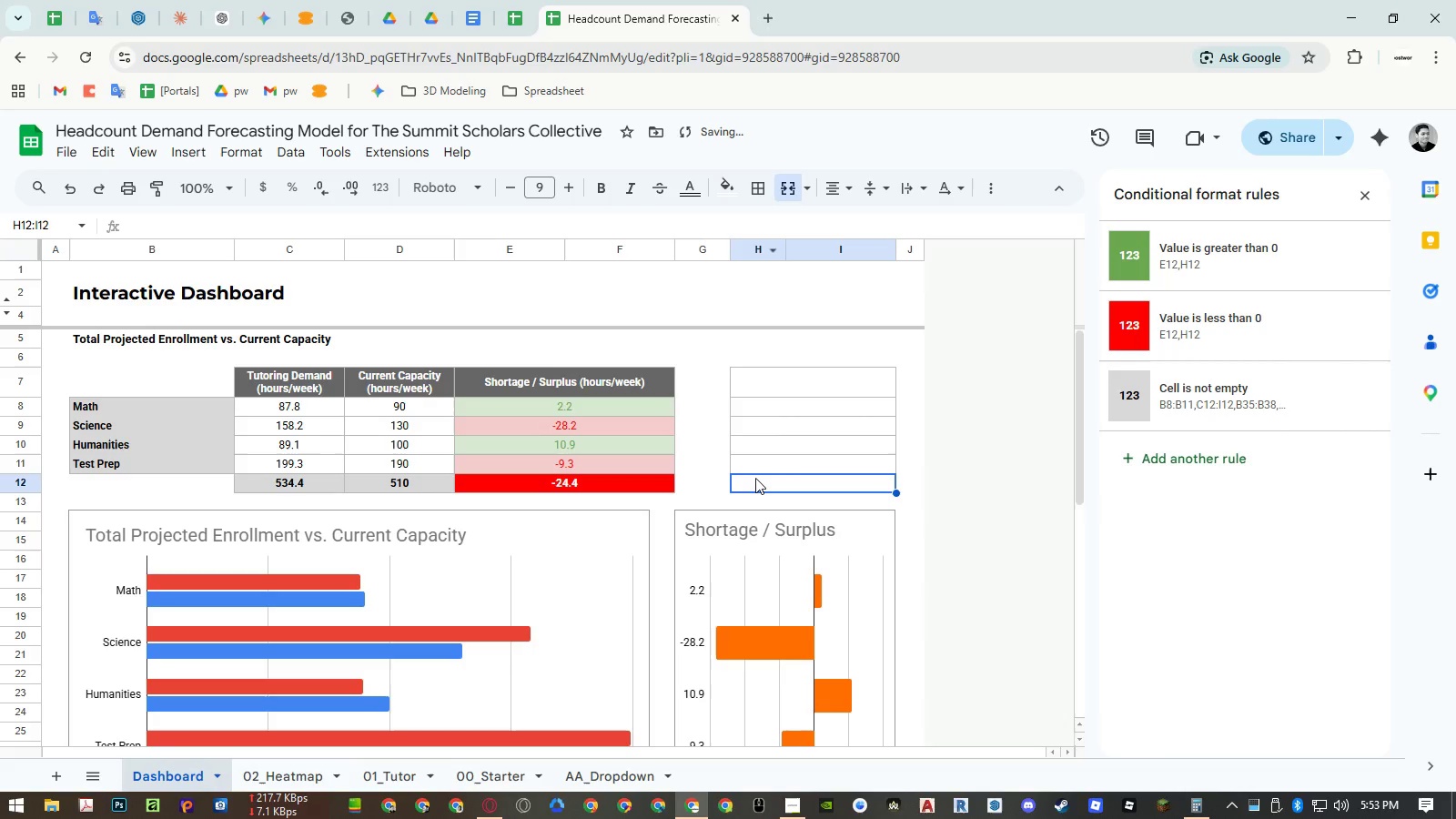 
double_click([755, 478])
 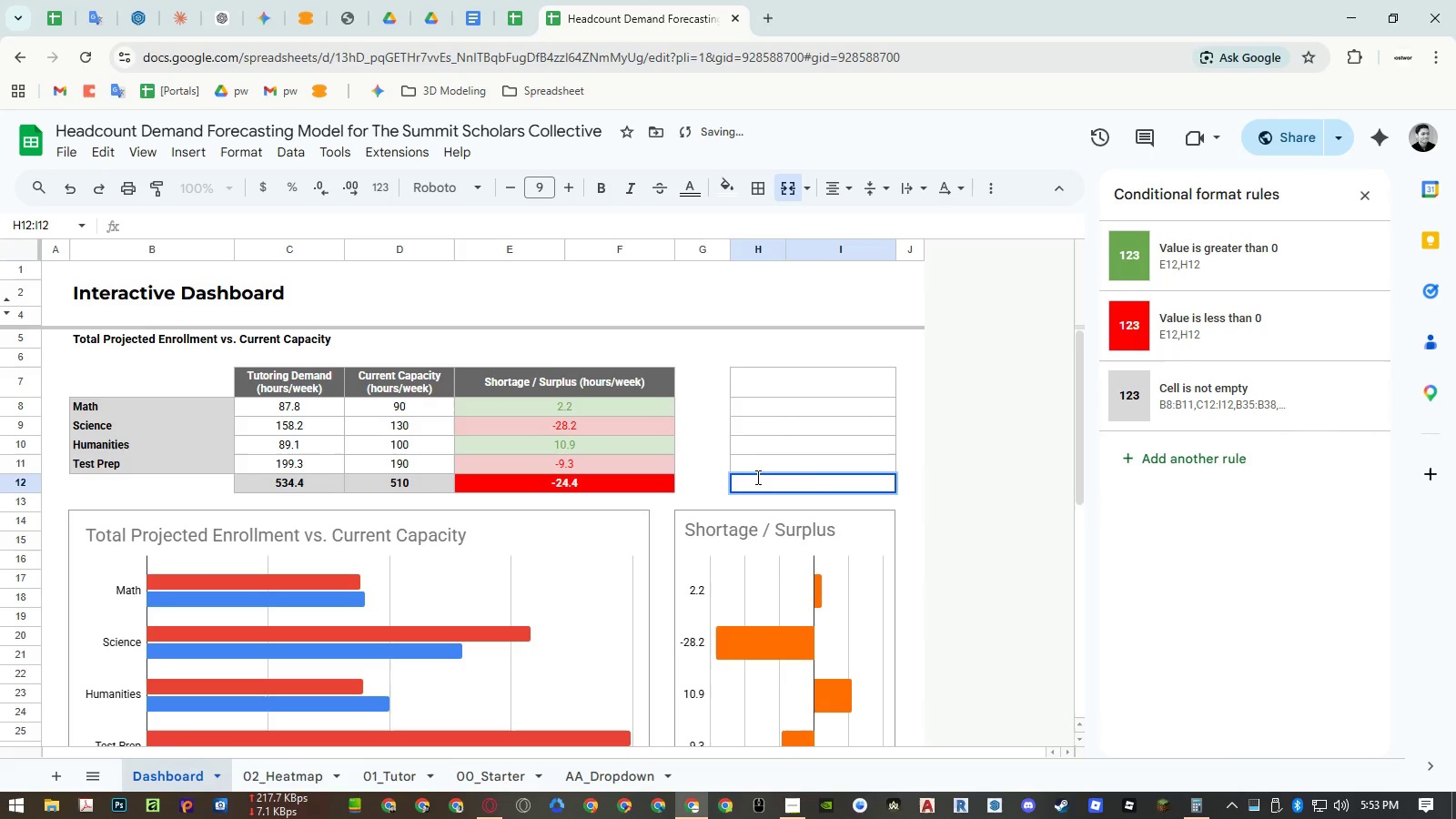 
key(Escape)
 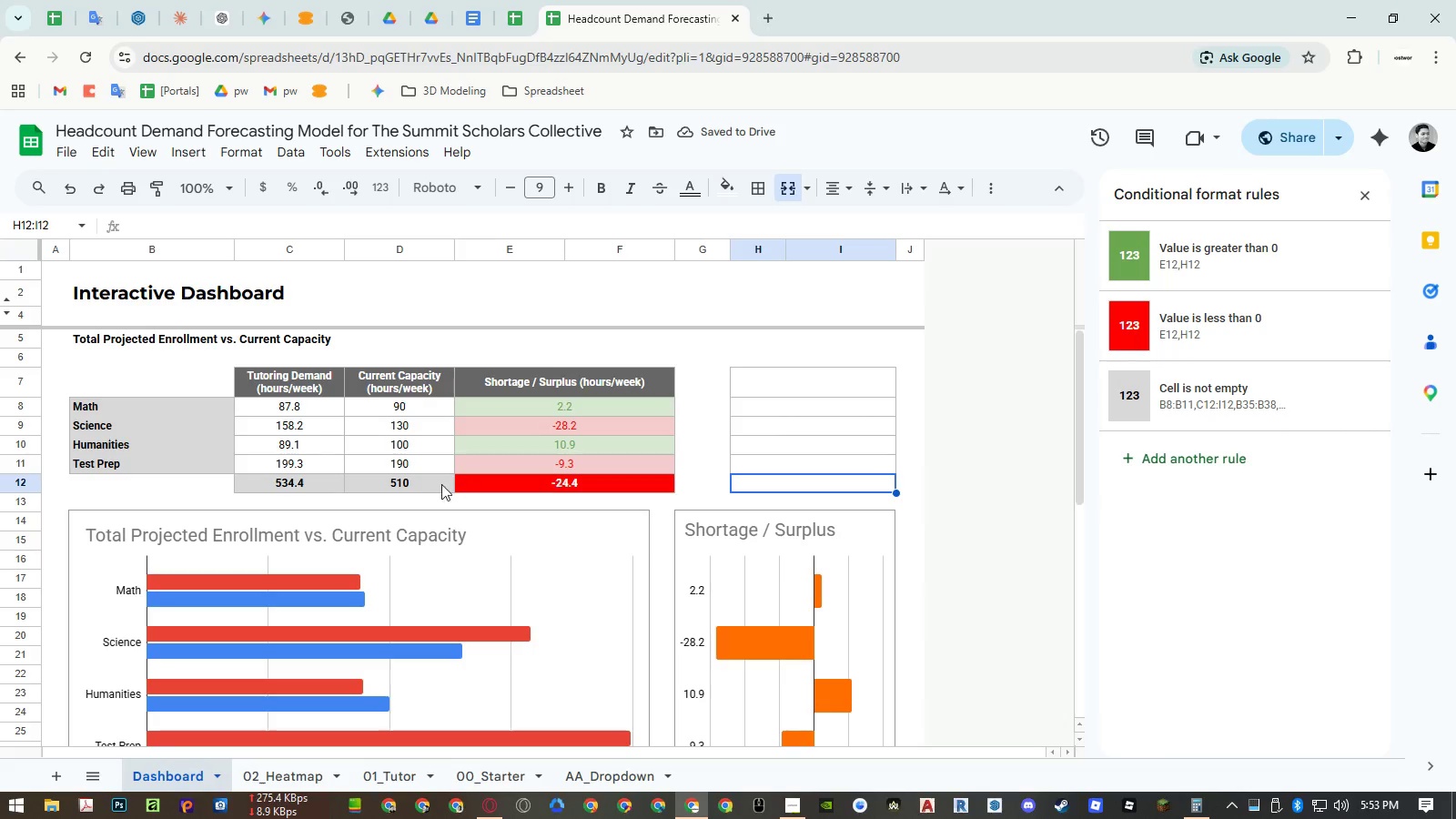 
left_click([415, 485])
 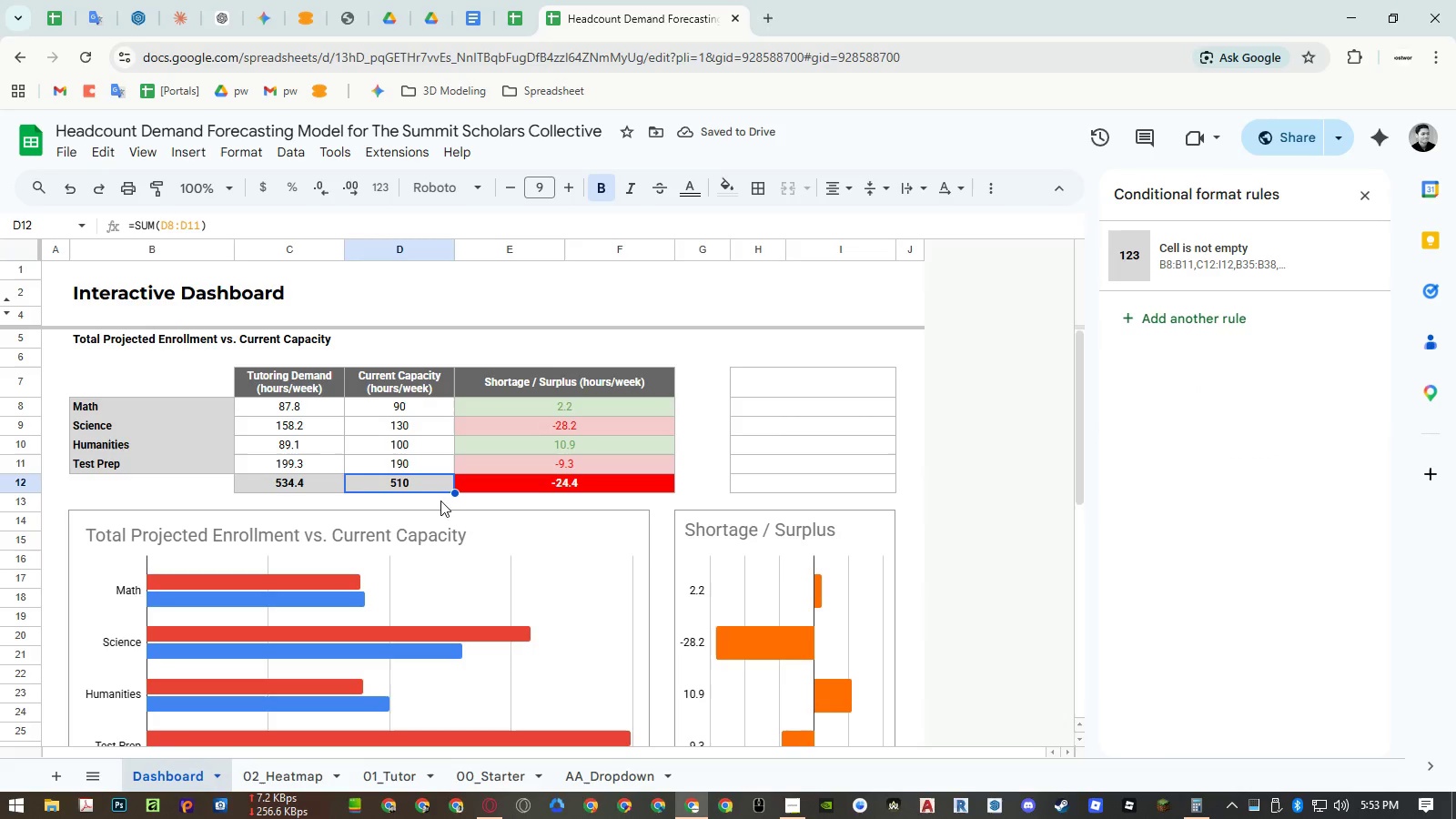 
key(Control+ControlLeft)
 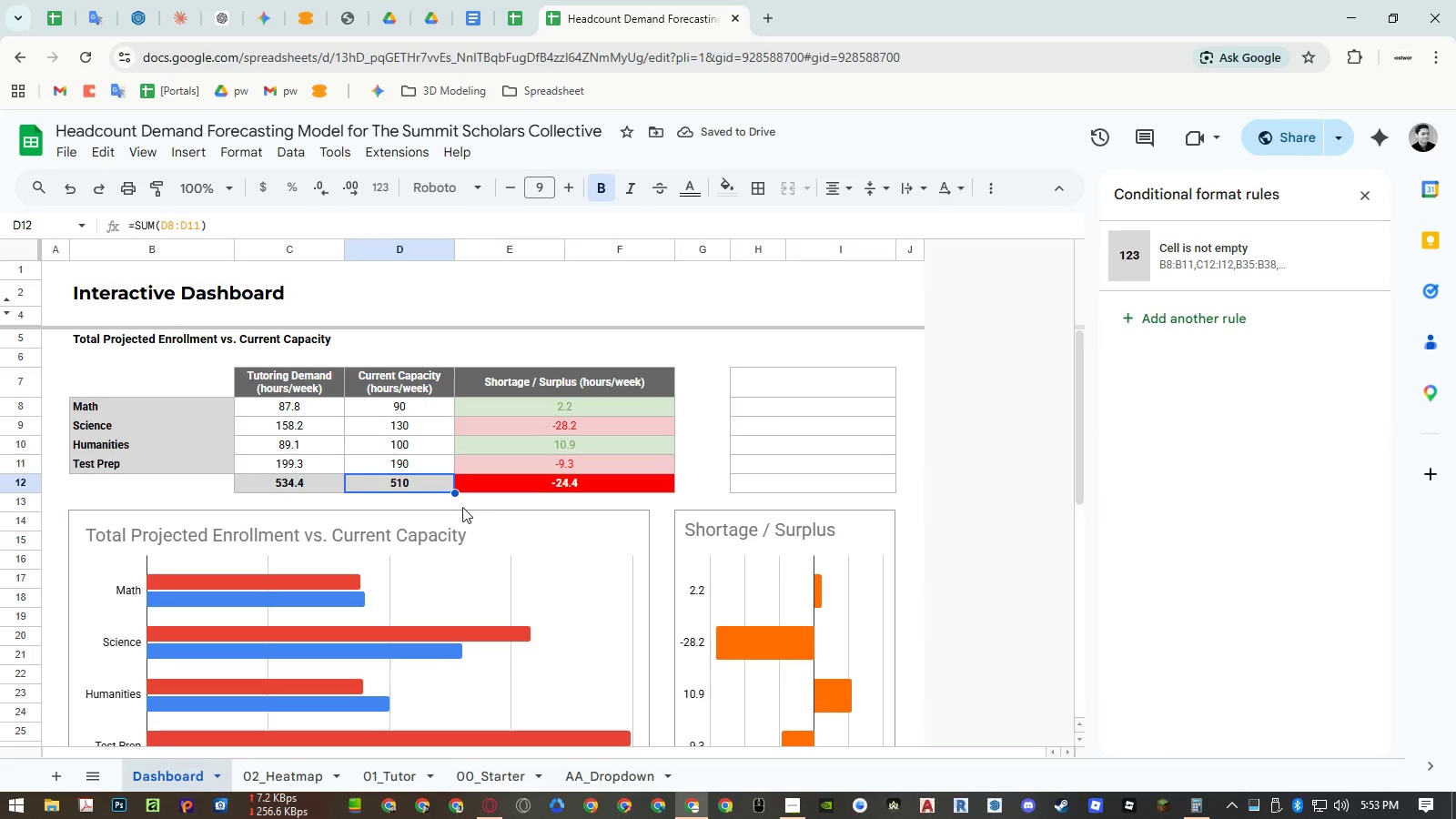 
key(Control+C)
 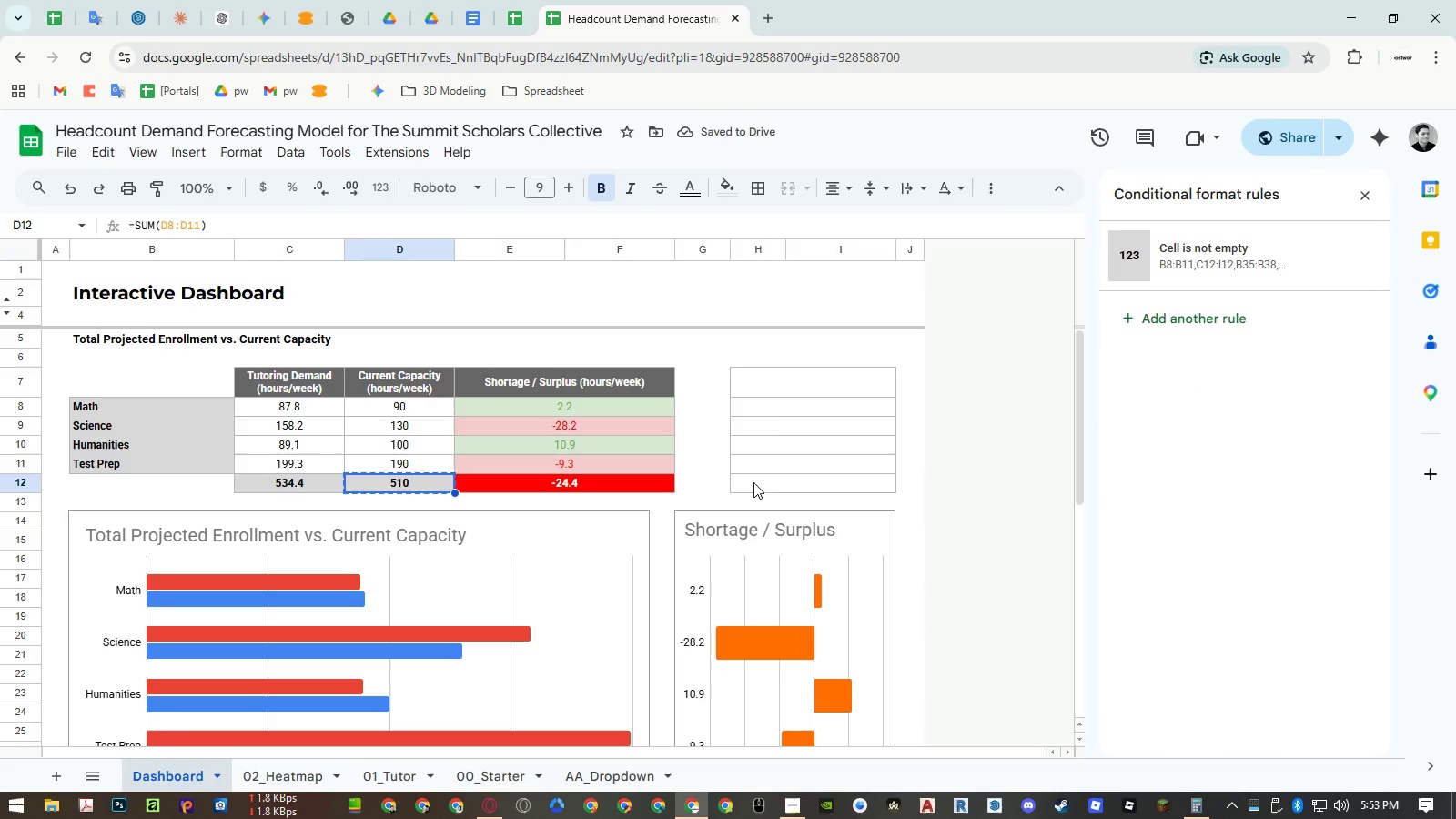 
right_click([753, 482])
 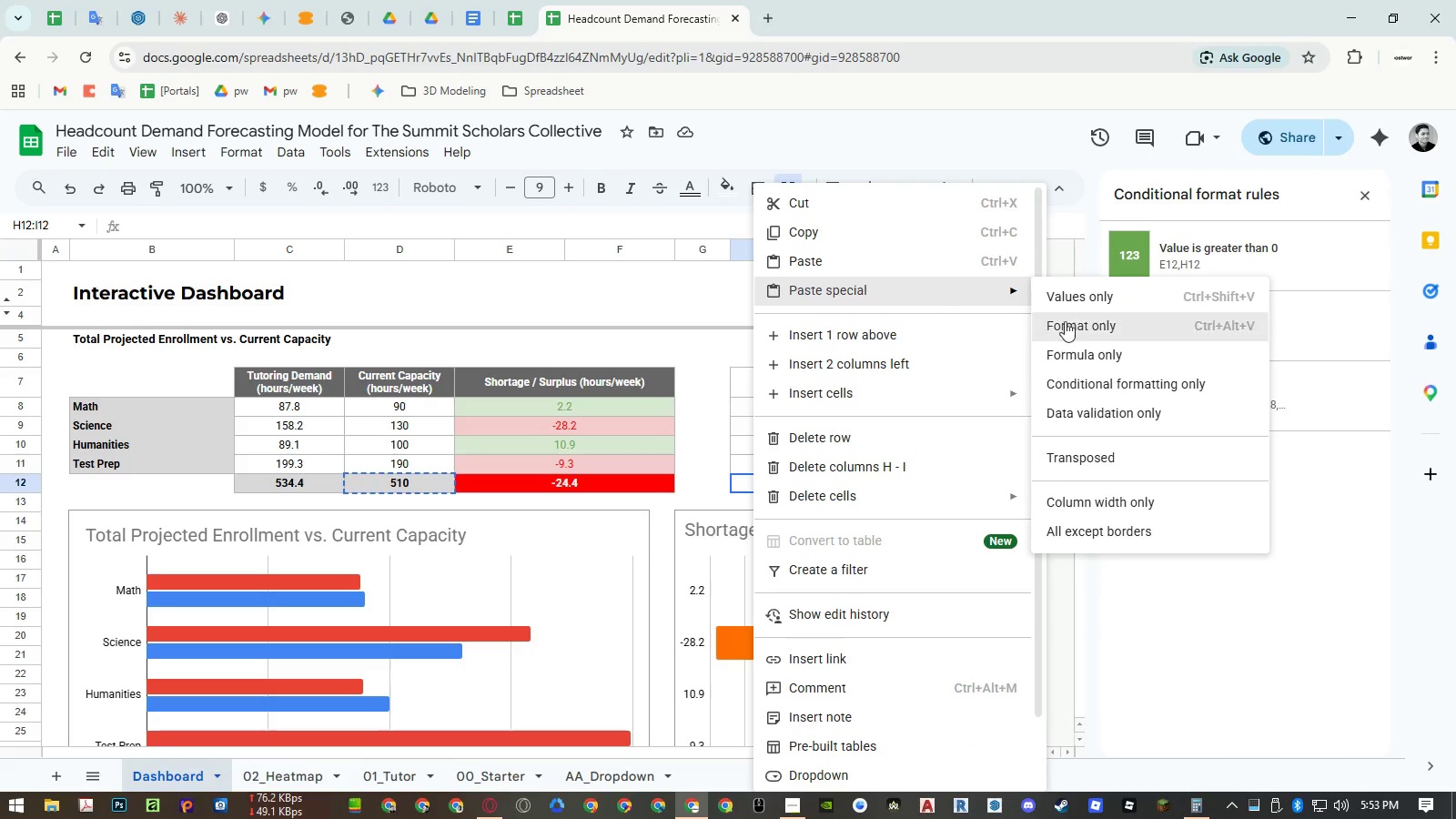 
left_click([1094, 349])
 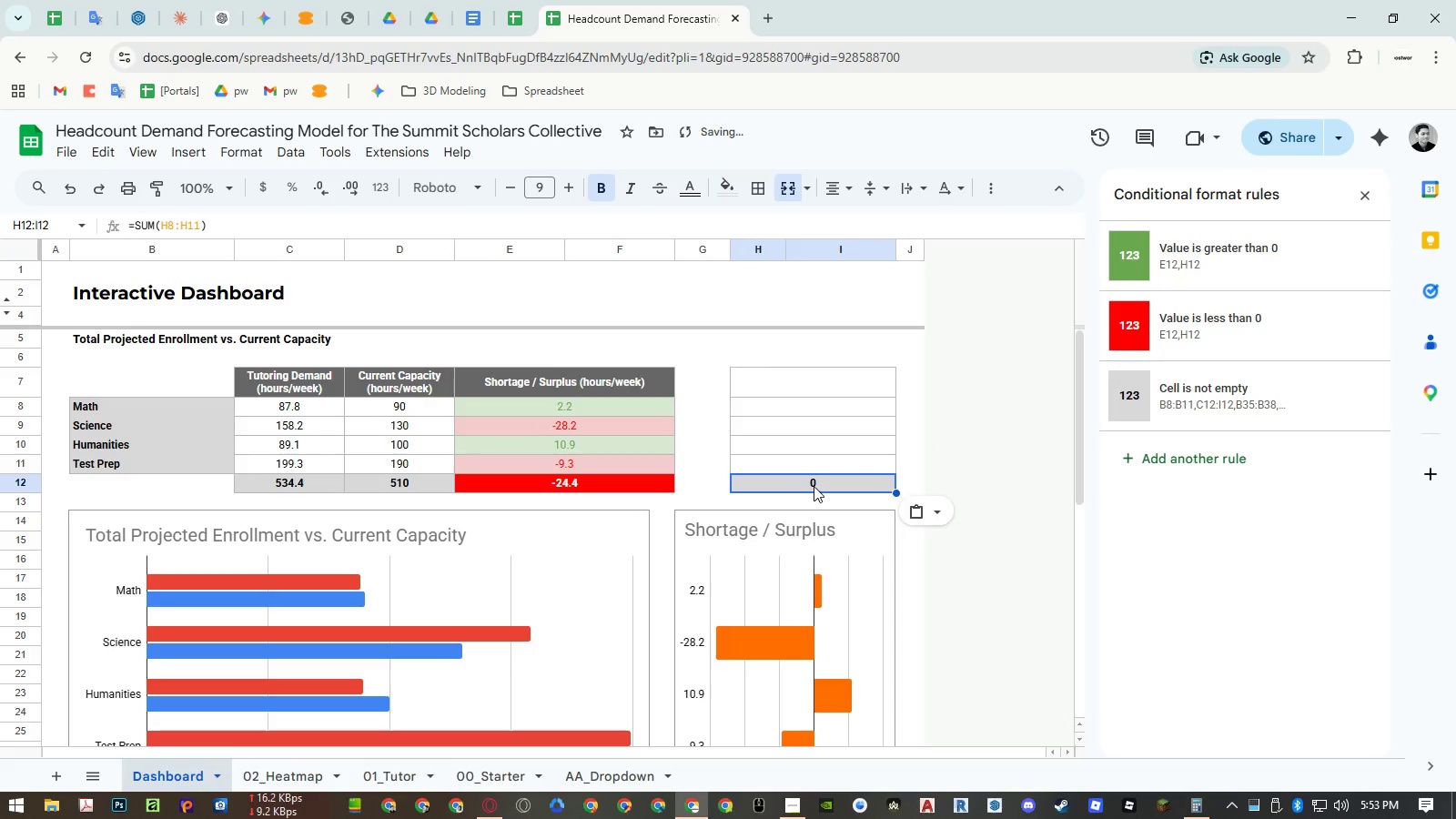 
double_click([814, 486])
 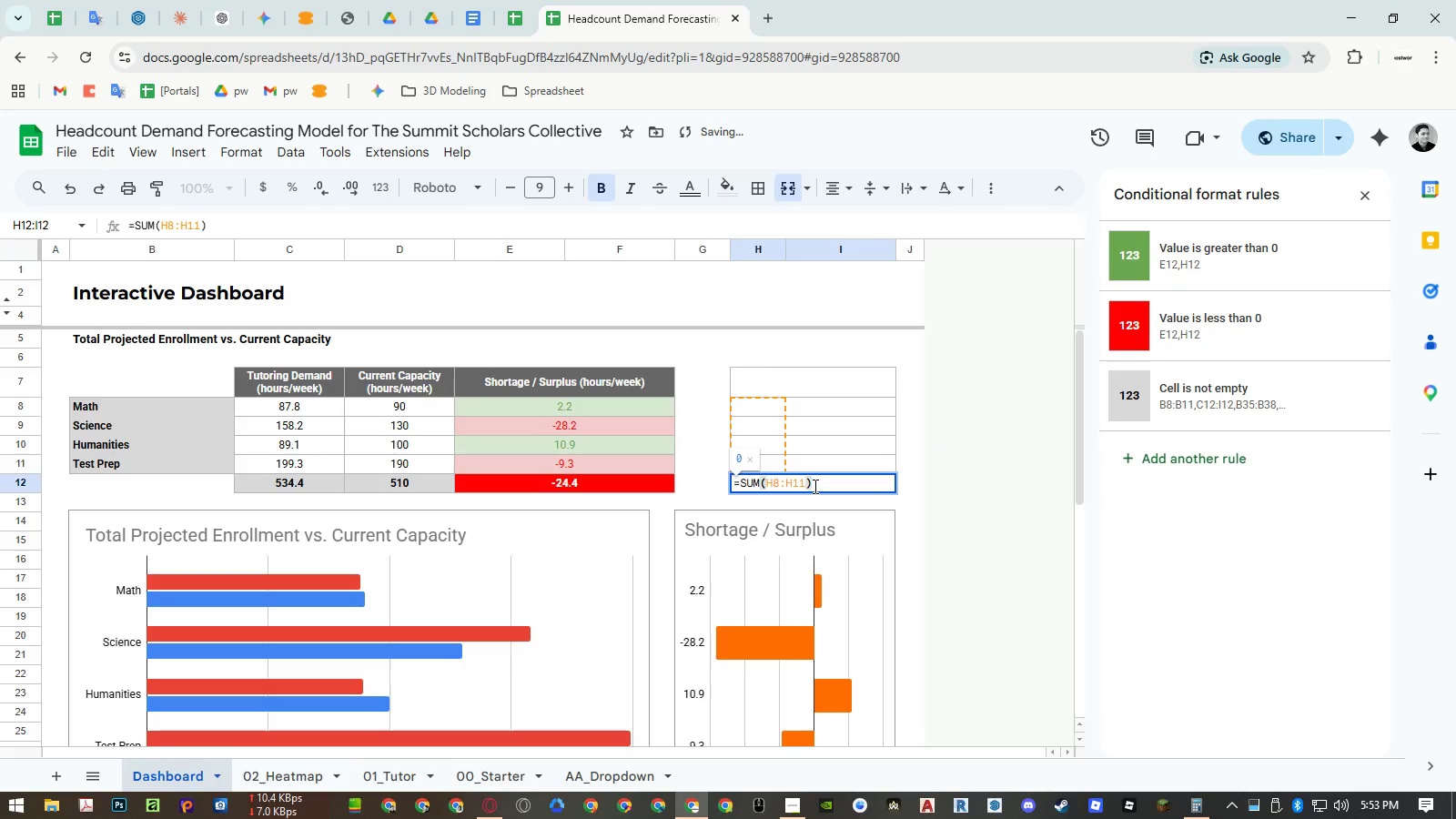 
key(Escape)
 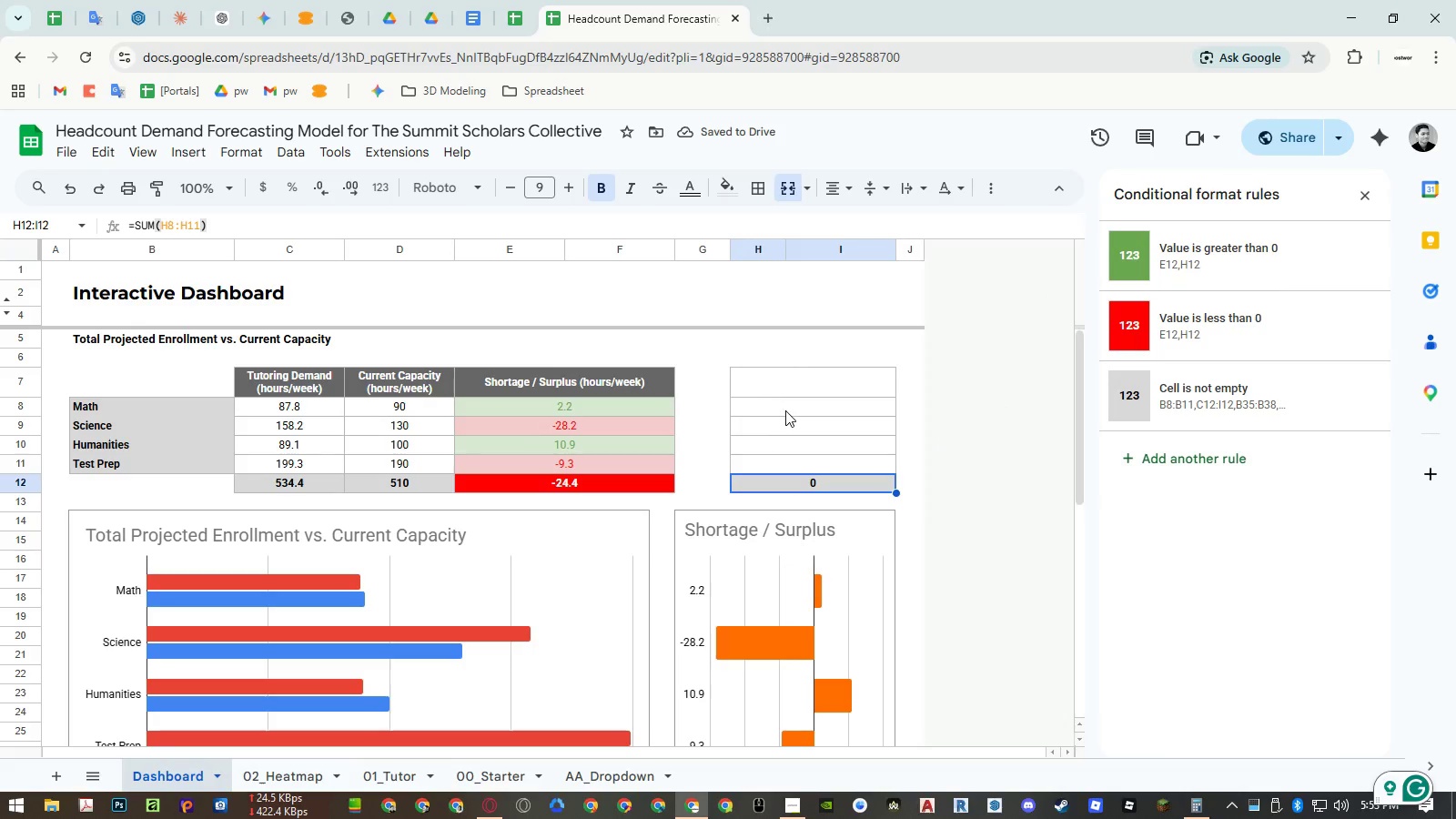 
double_click([785, 410])
 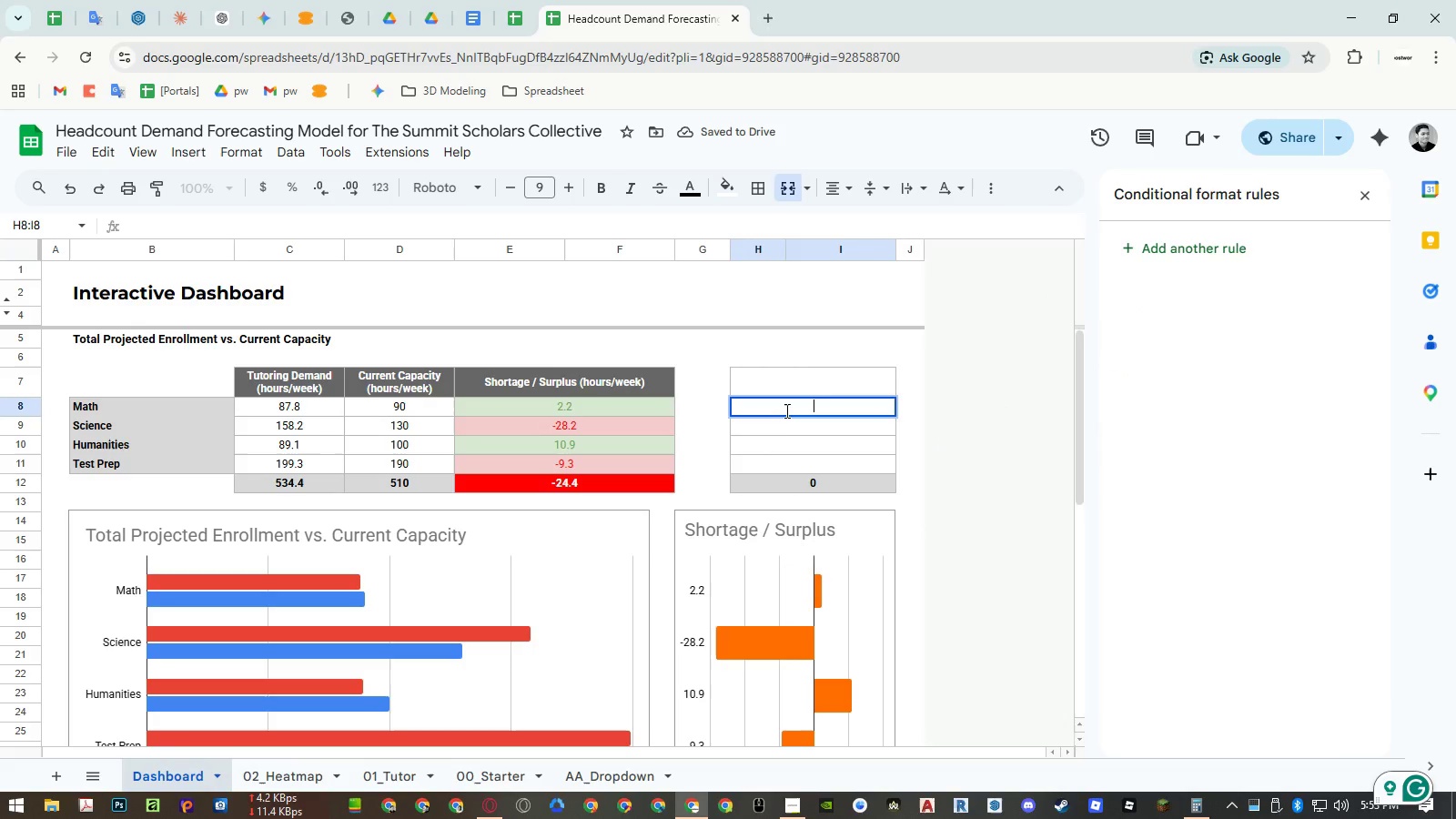 
key(Escape)
 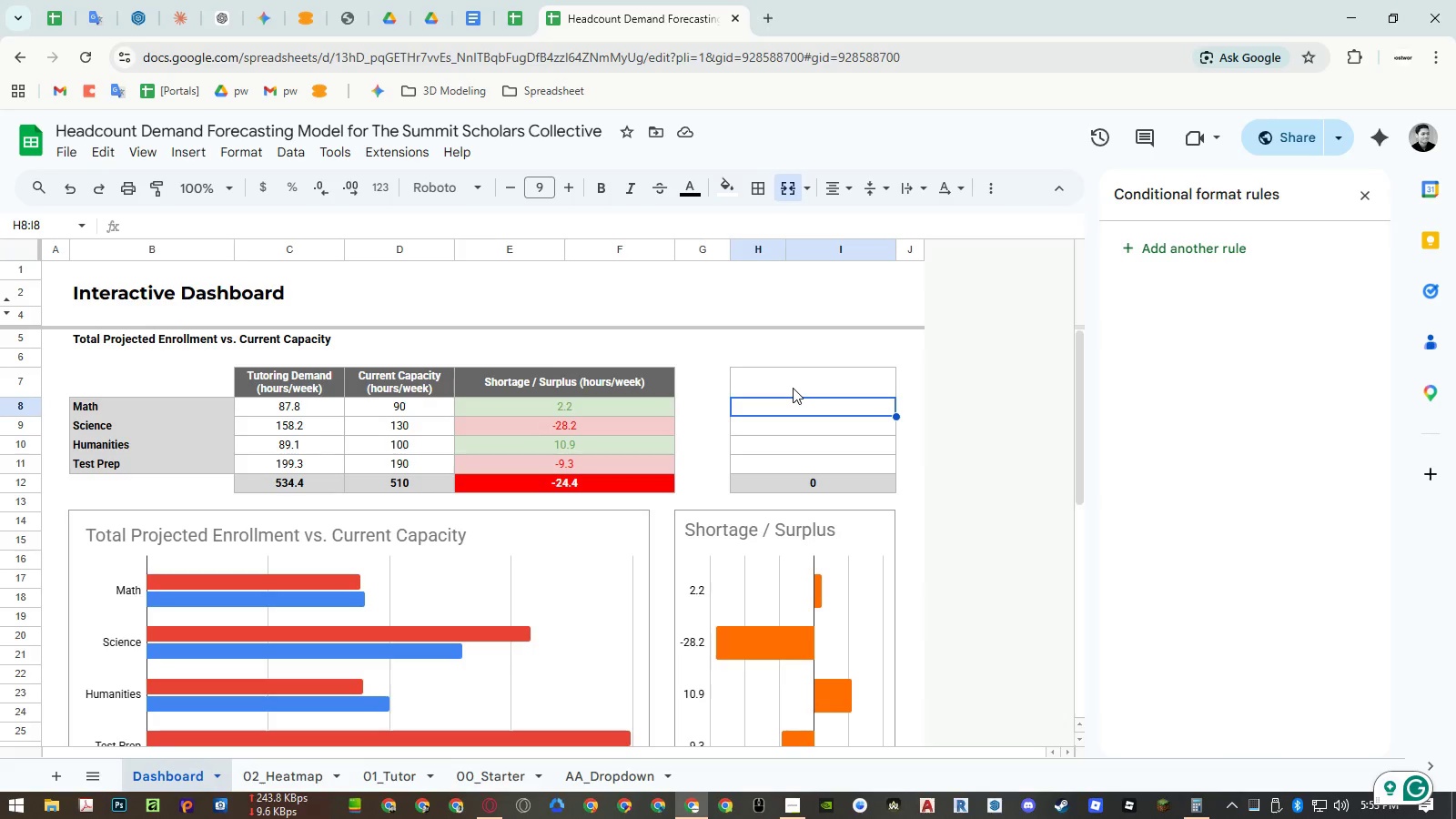 
key(Control+ControlRight)
 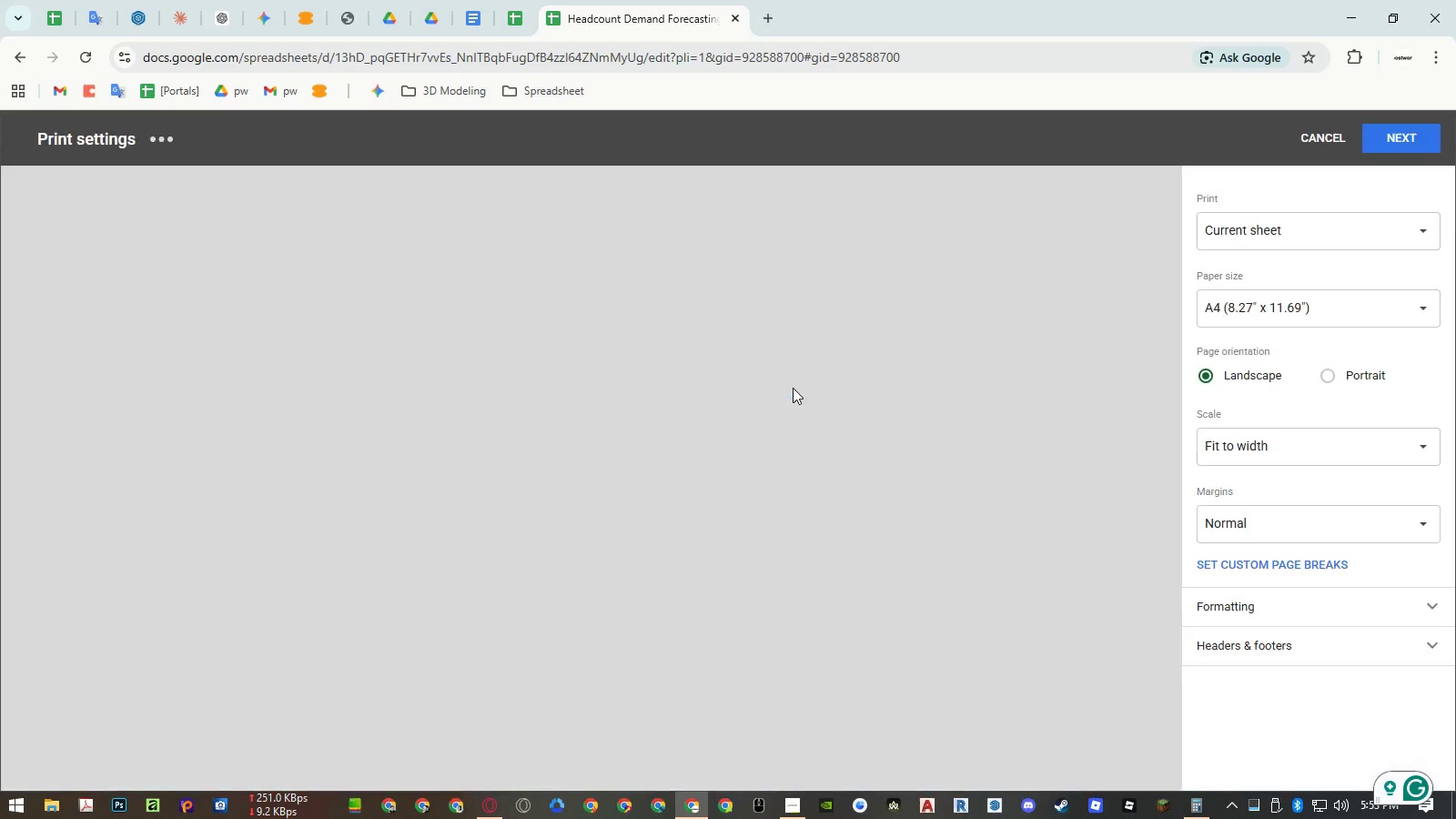 
key(Control+P)
 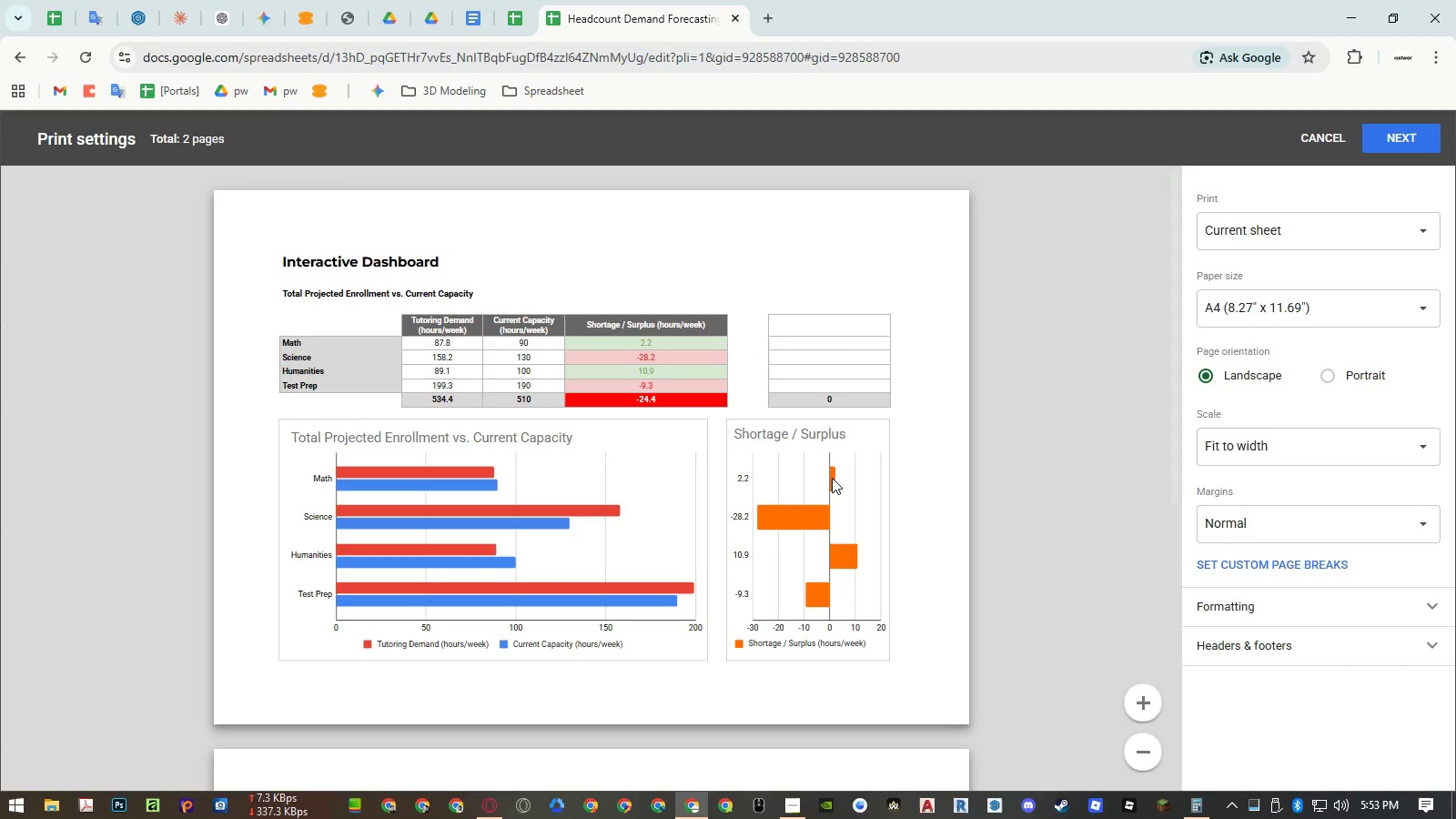 
key(Escape)
 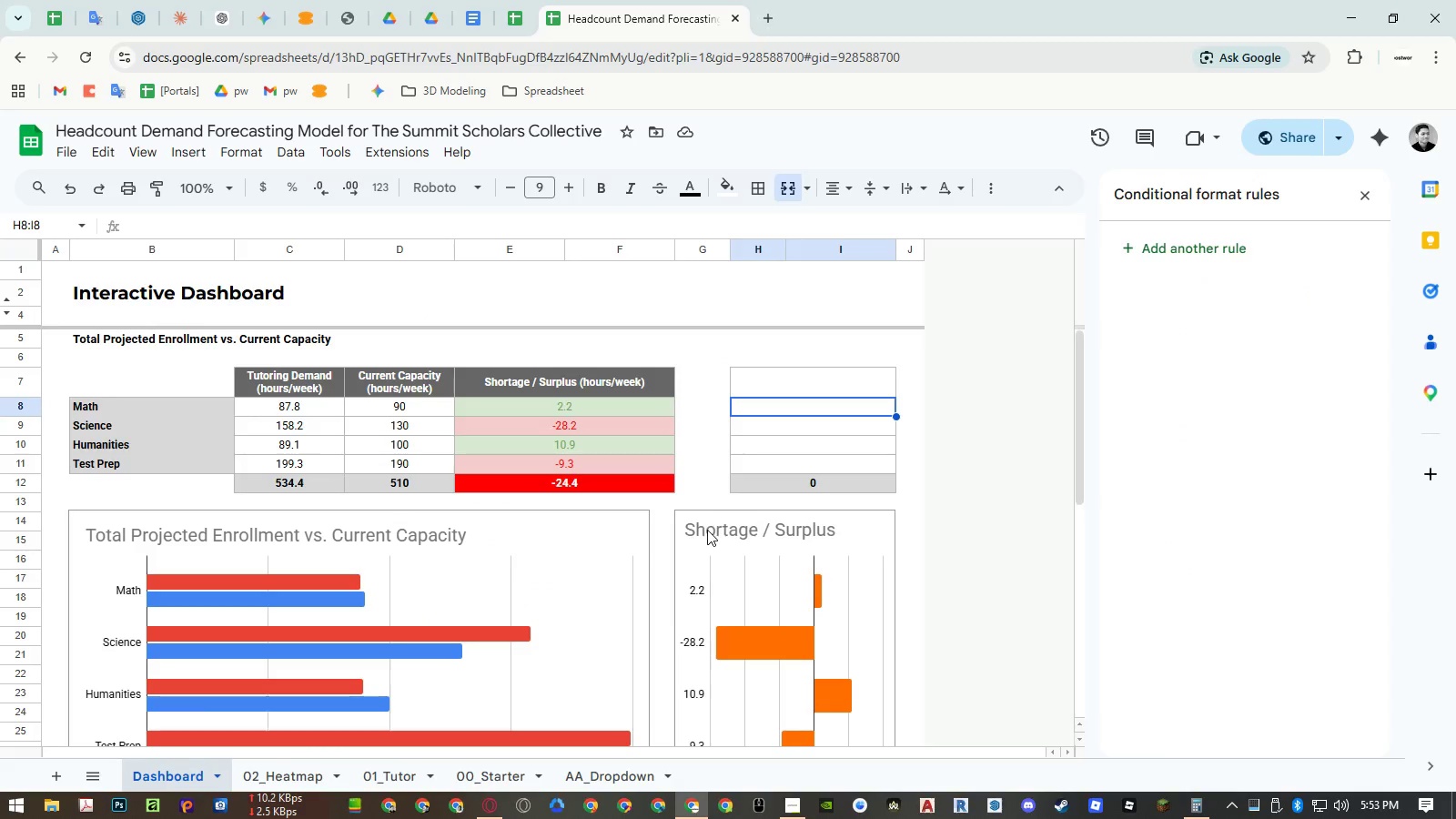 
left_click([707, 531])
 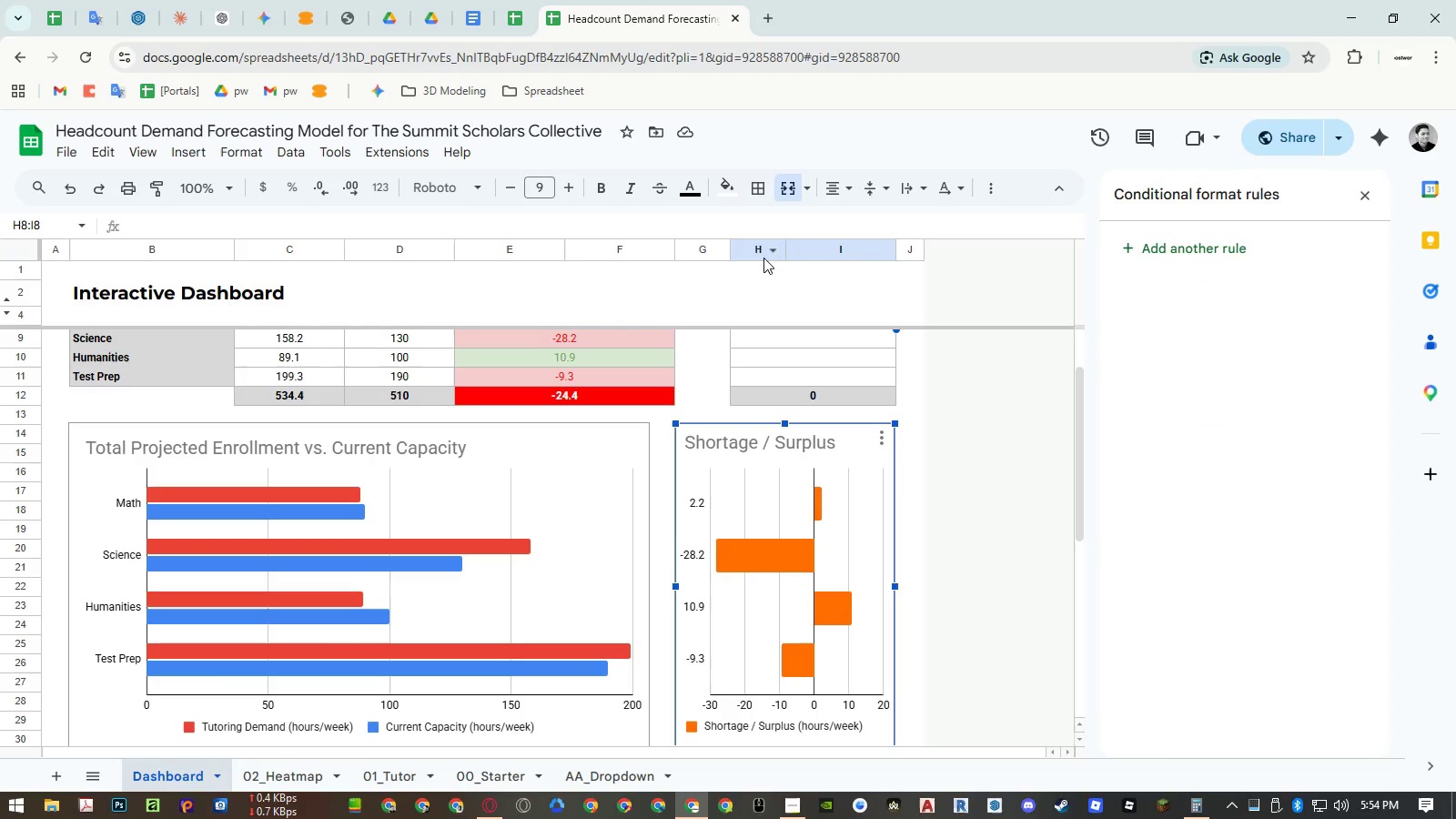 
left_click_drag(start_coordinate=[760, 251], to_coordinate=[837, 253])
 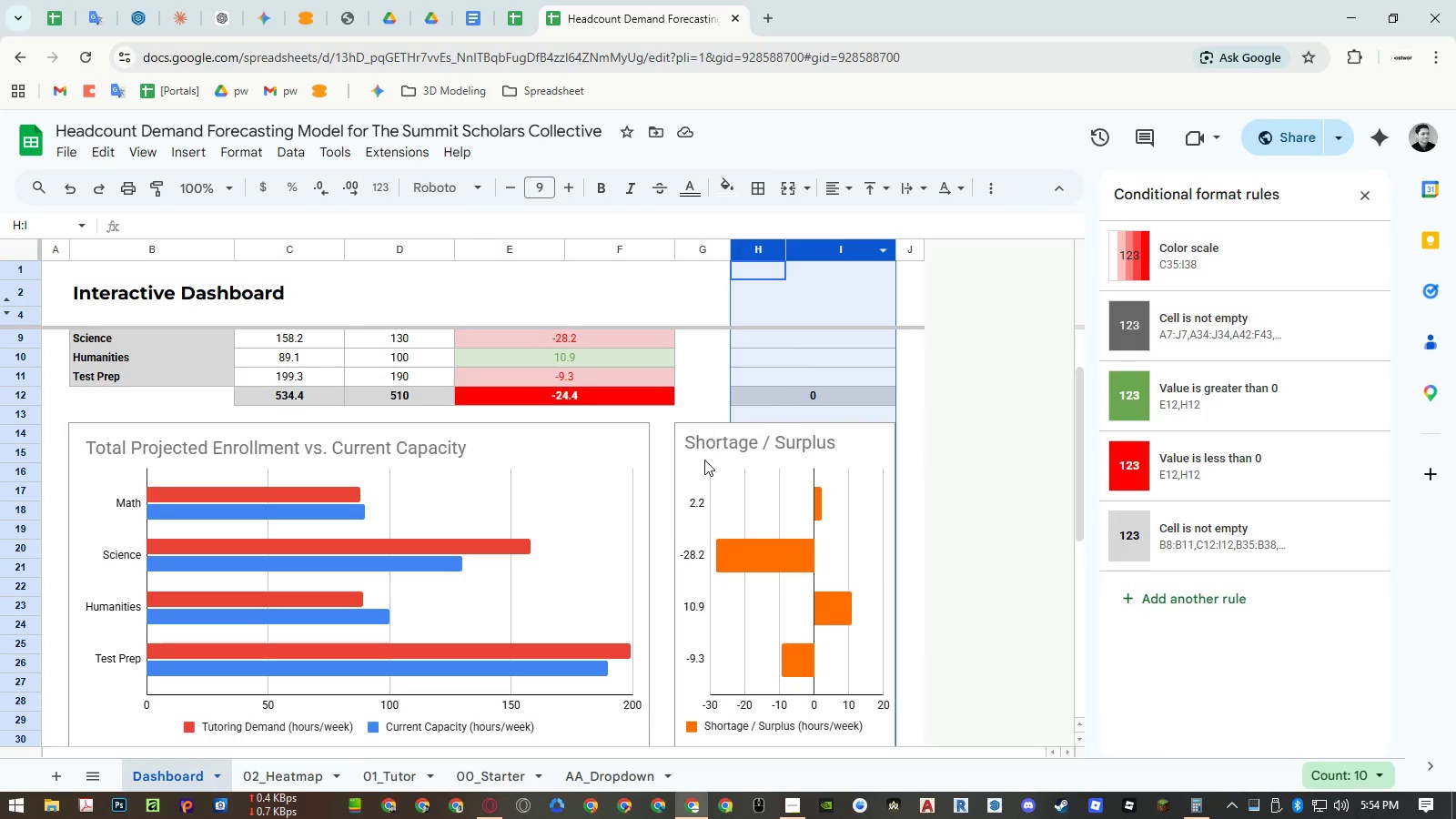 
left_click([704, 463])
 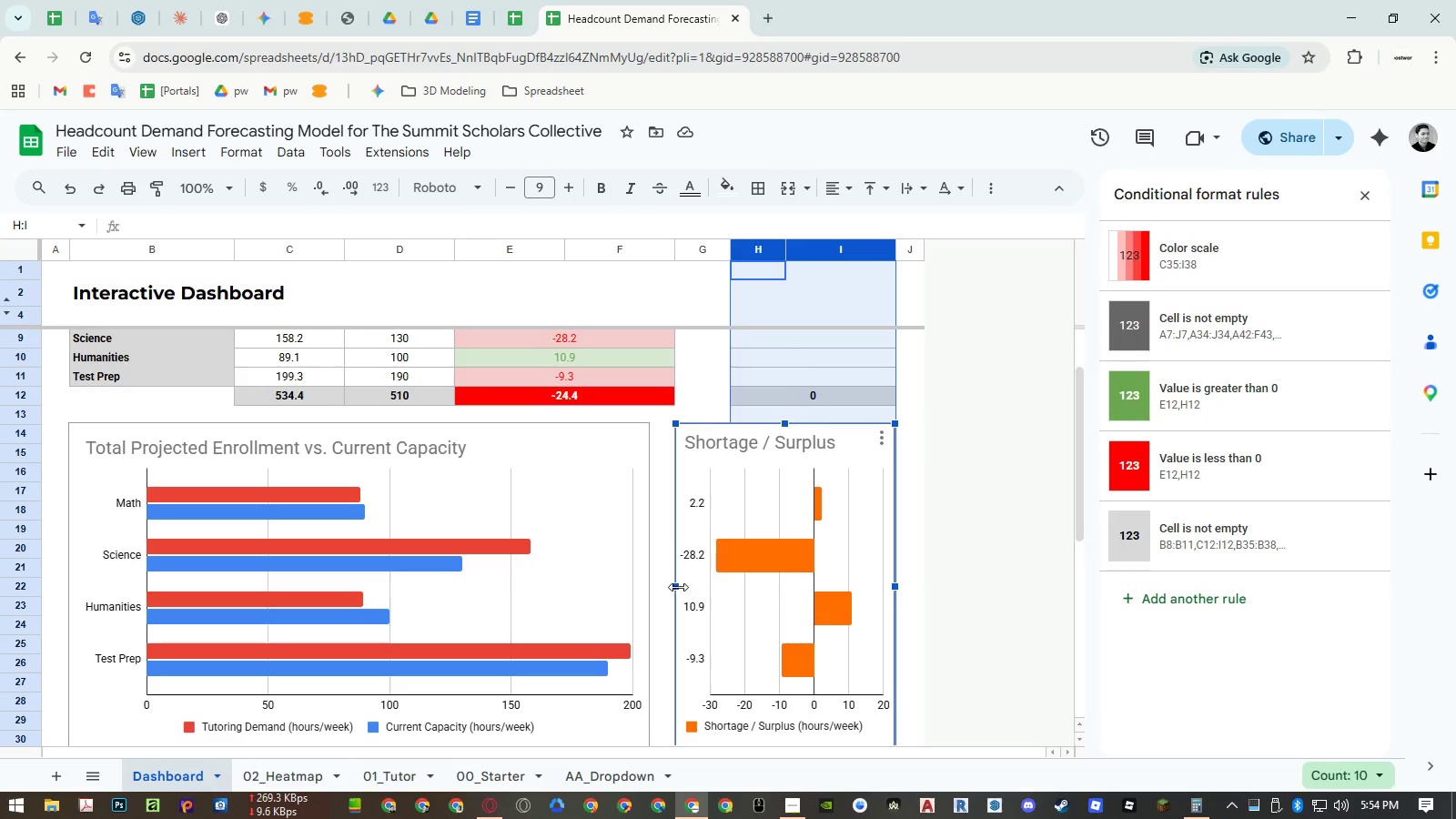 
left_click_drag(start_coordinate=[677, 585], to_coordinate=[734, 588])
 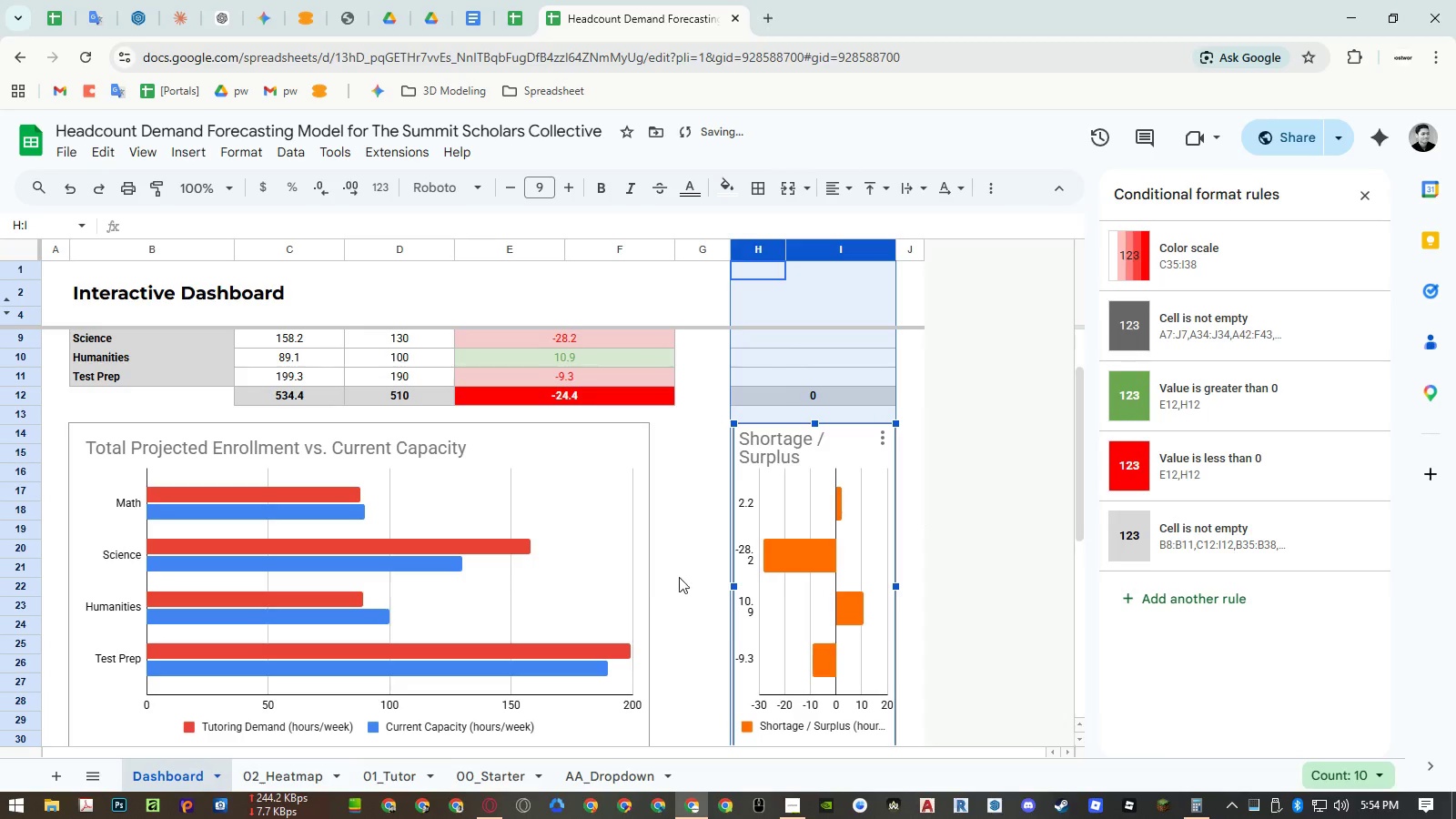 
left_click([682, 573])
 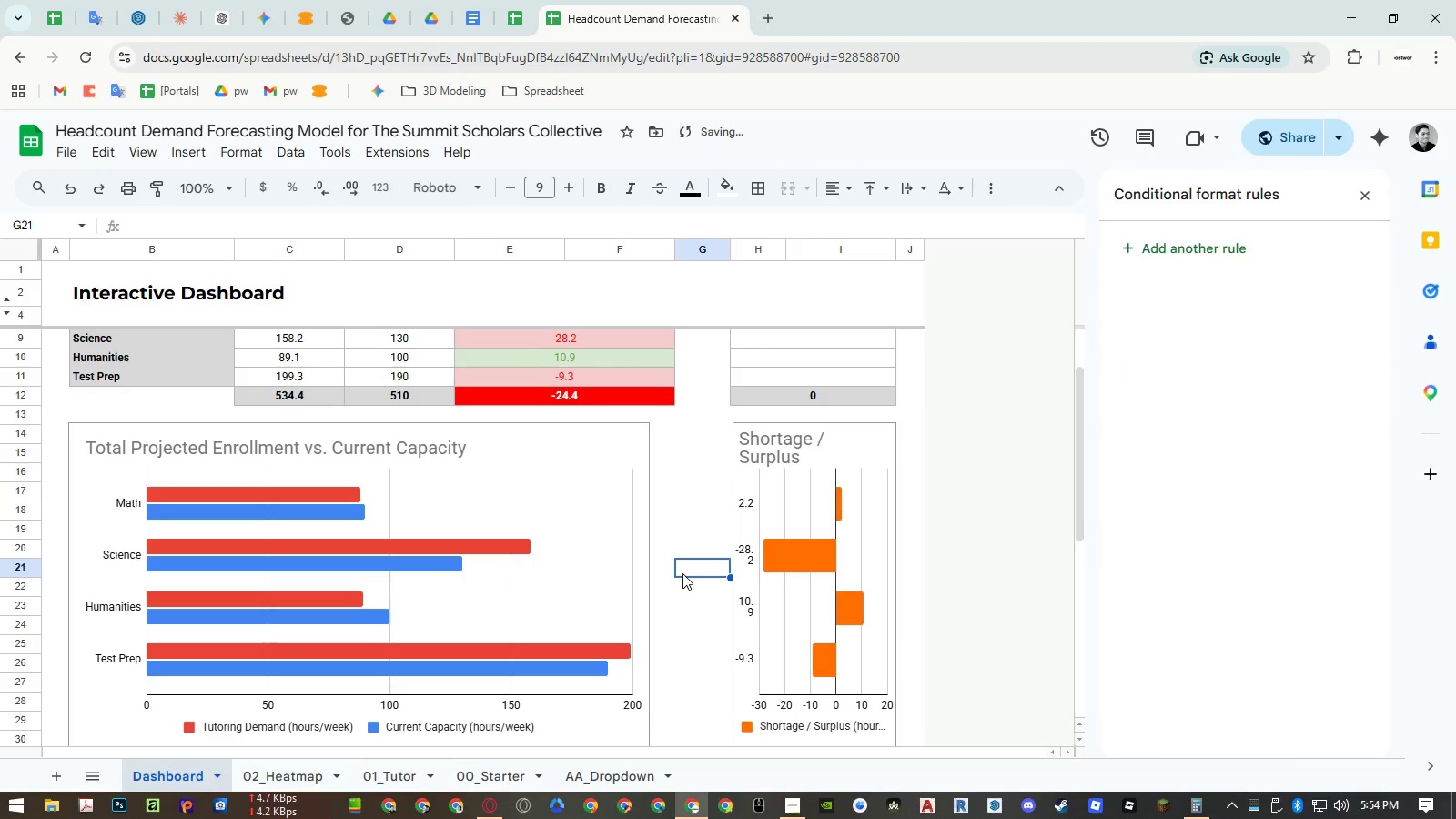 
key(Control+Z)
 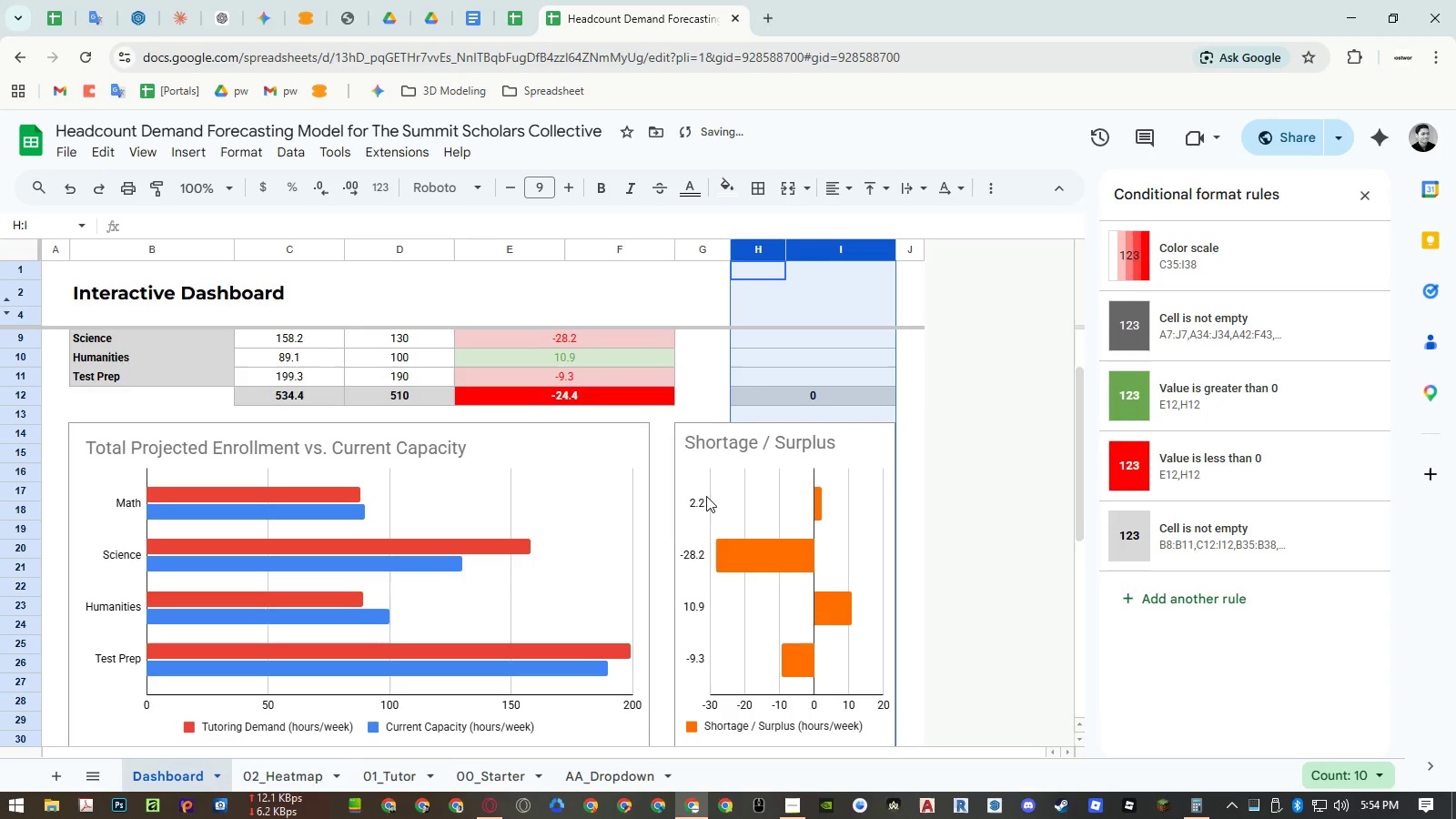 
left_click([704, 393])
 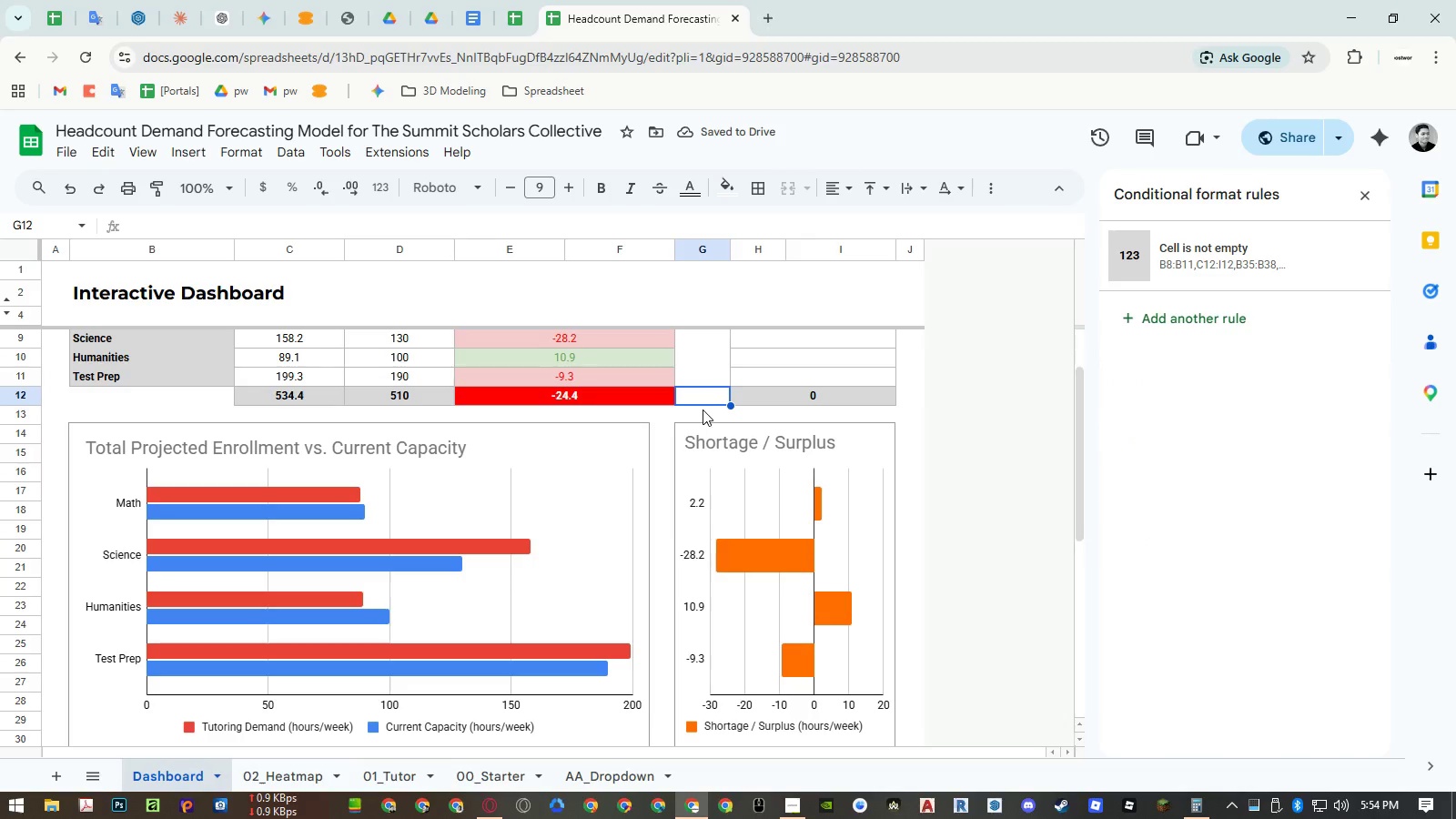 
key(Control+ControlRight)
 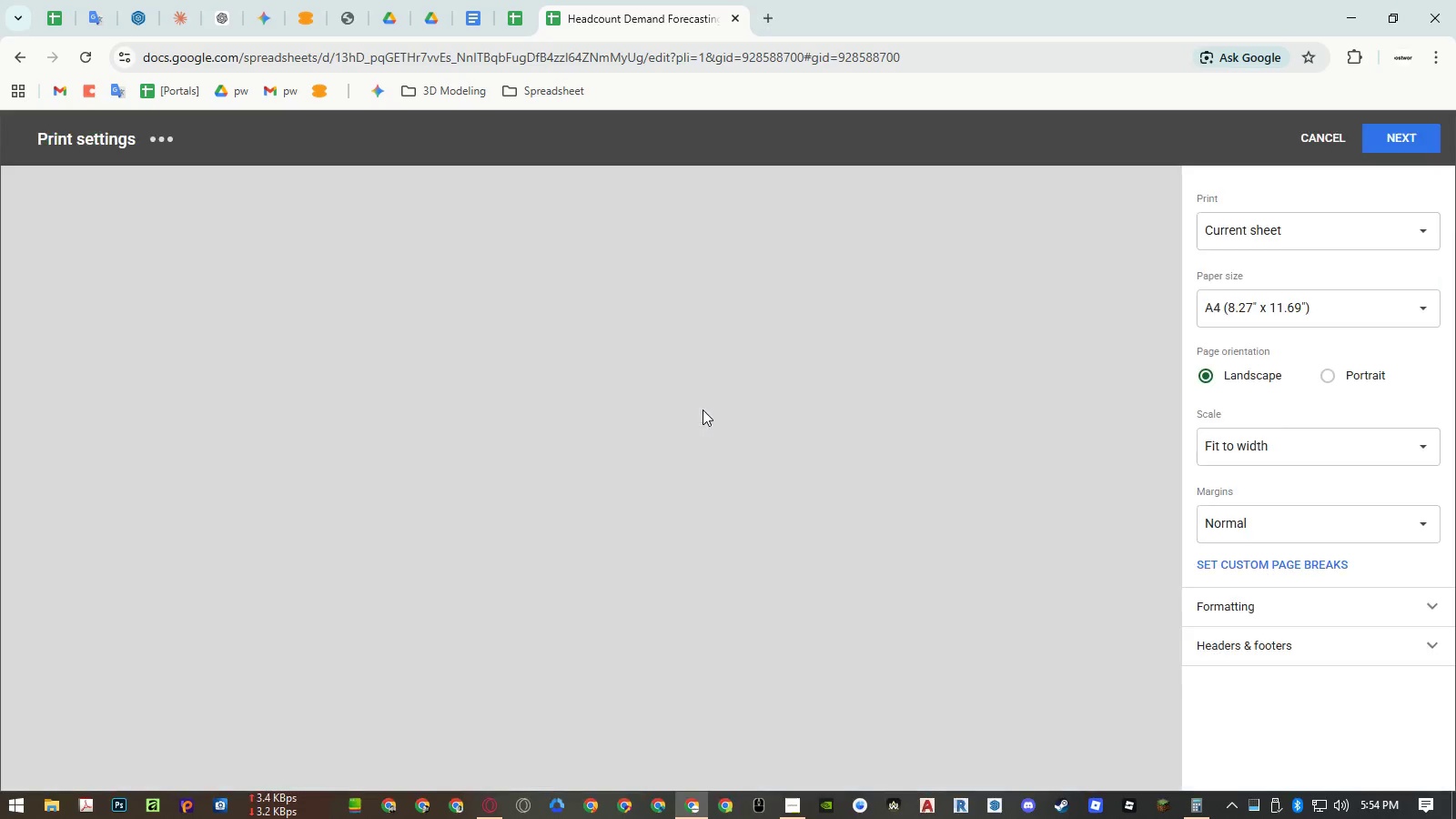 
key(Control+P)
 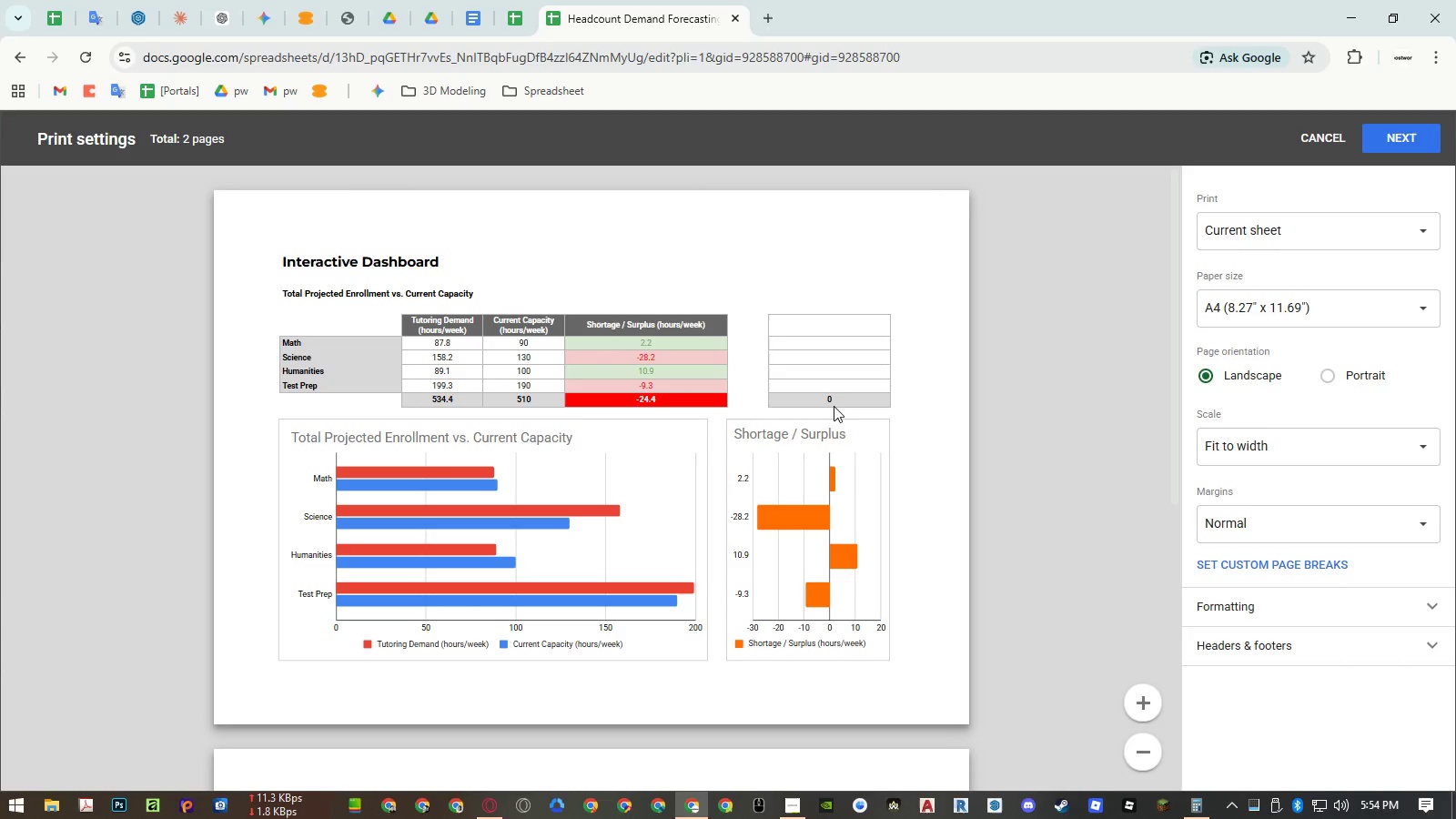 
key(Escape)
 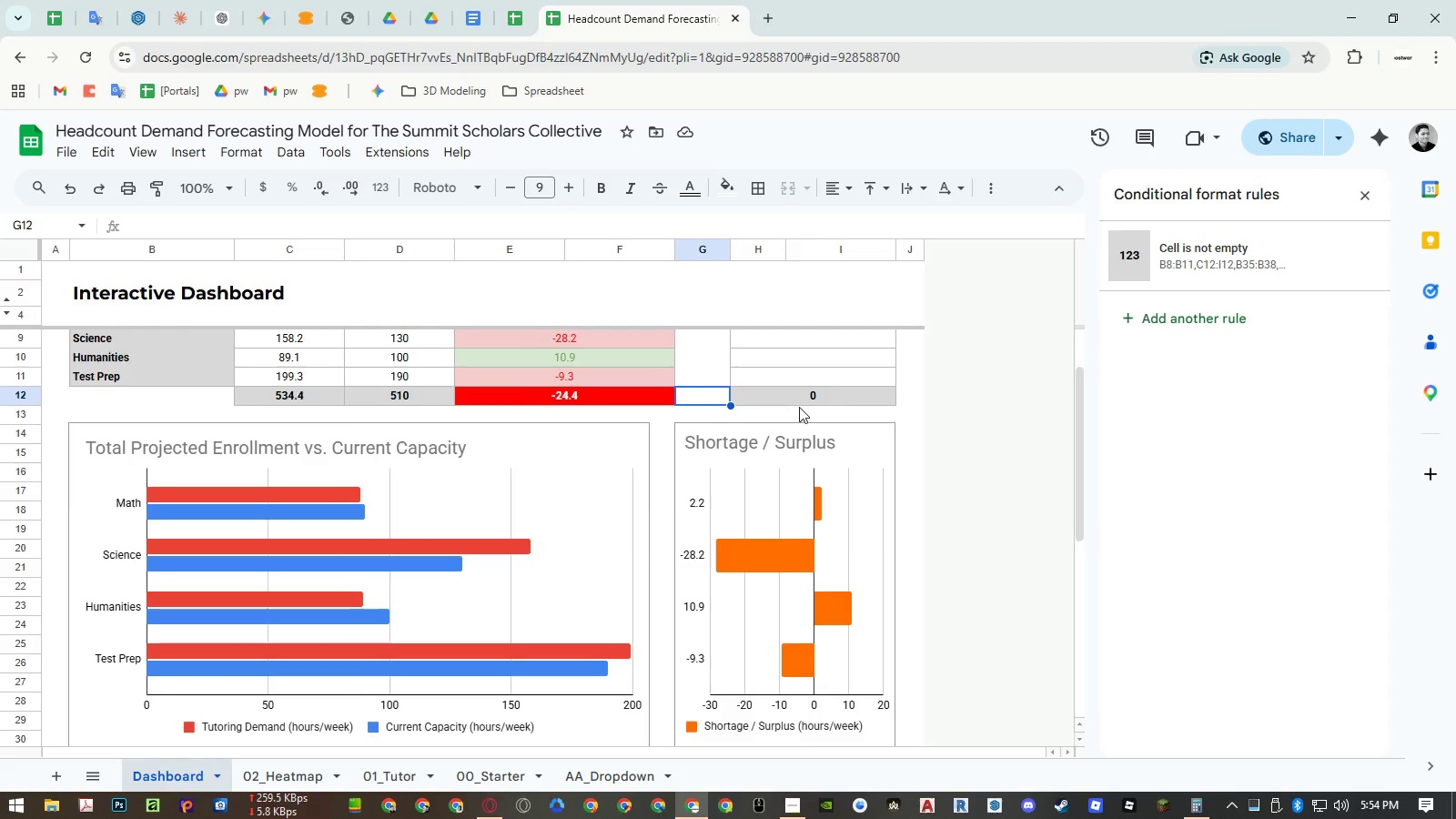 
scroll: coordinate [799, 407], scroll_direction: up, amount: 3.0
 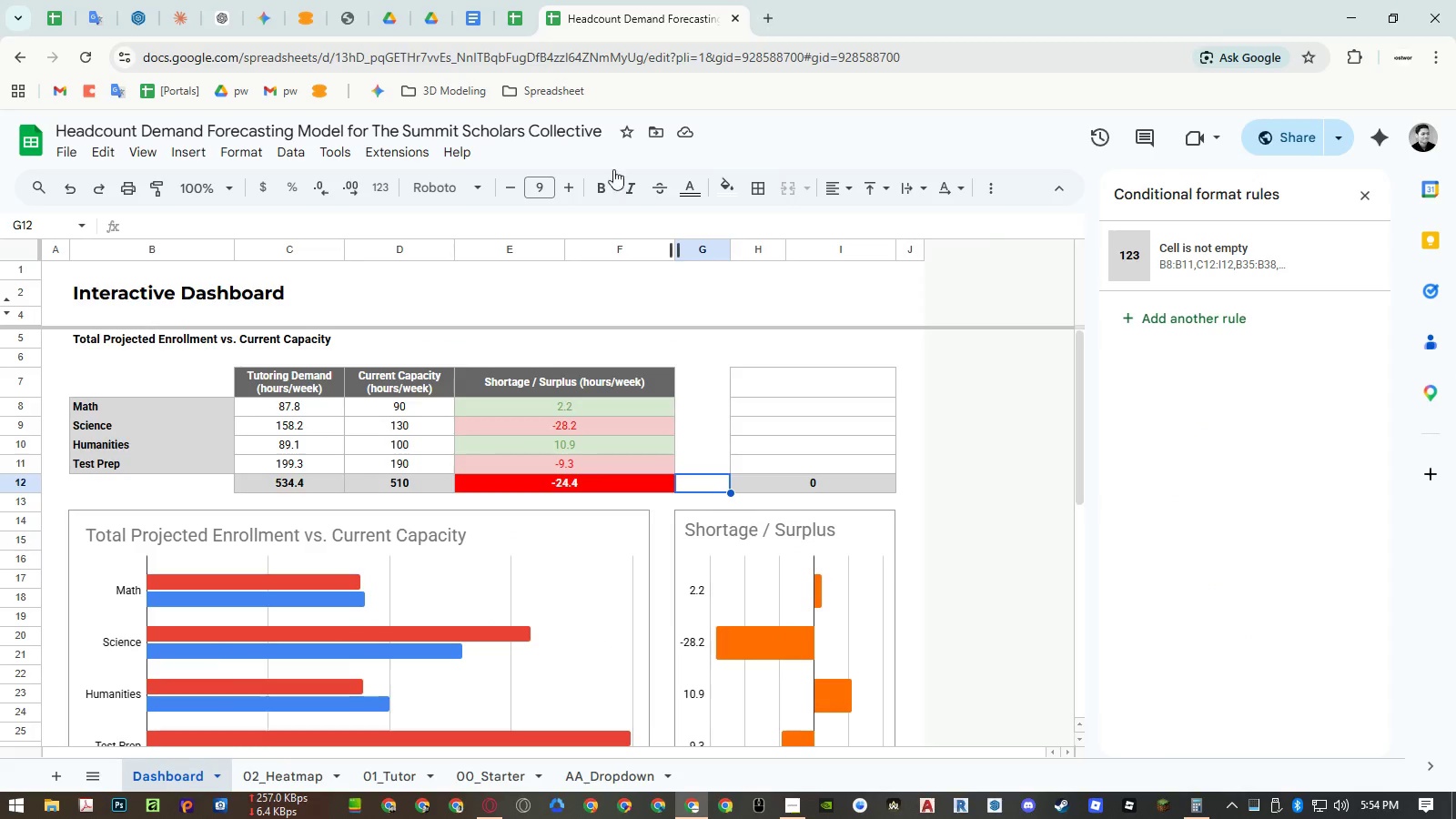 
left_click([520, 27])
 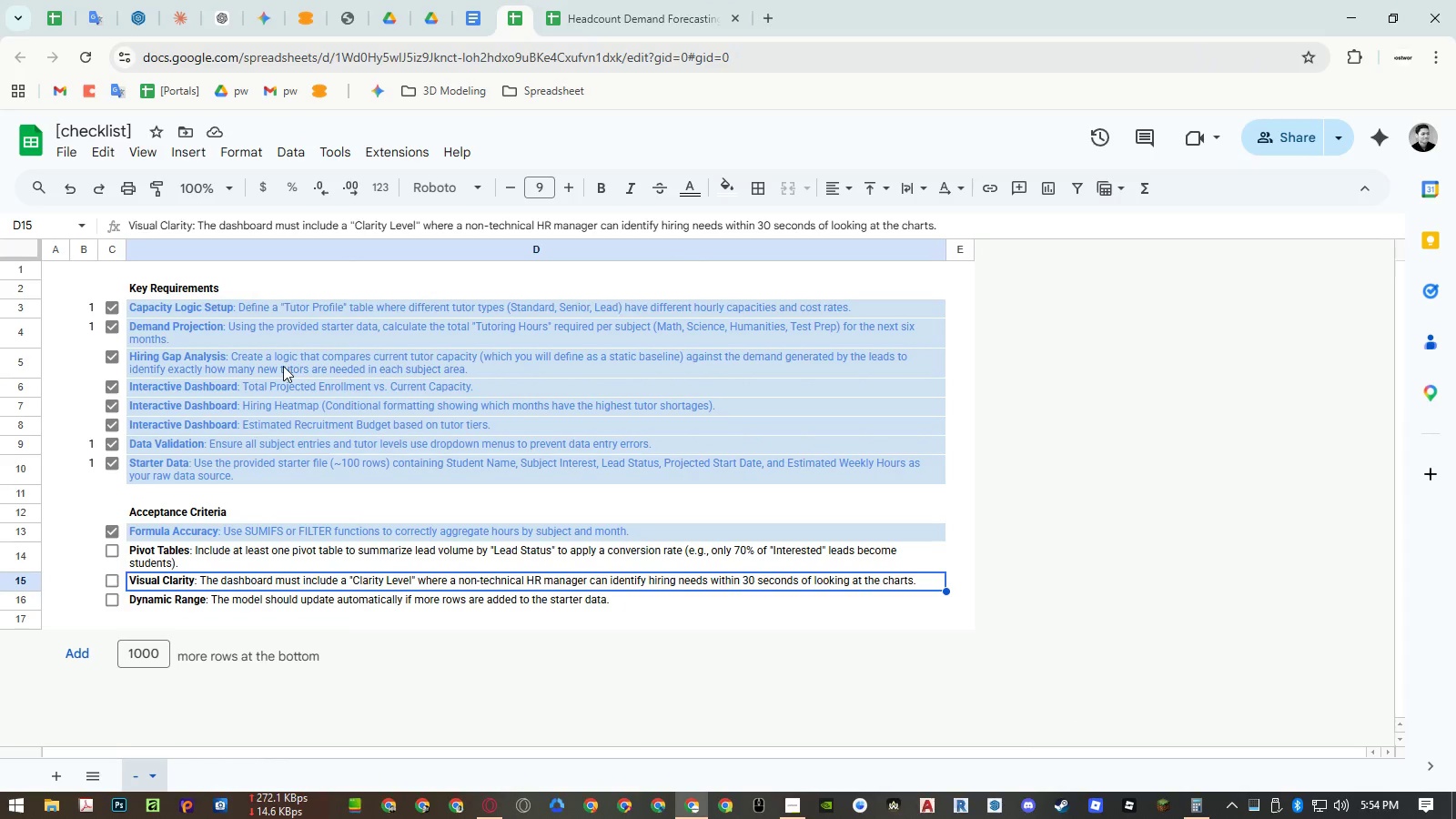 
left_click([283, 366])
 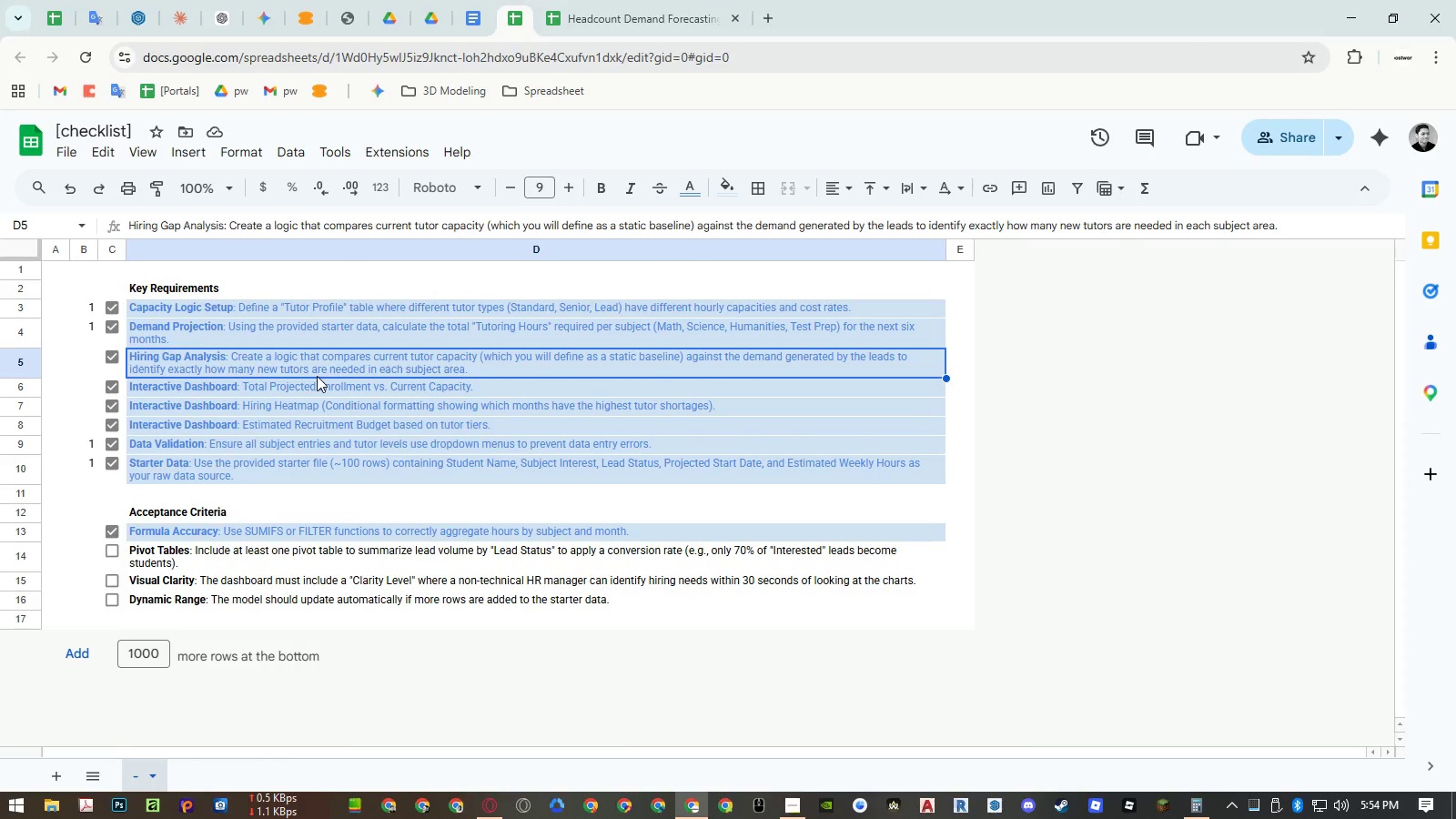 
left_click([637, 23])
 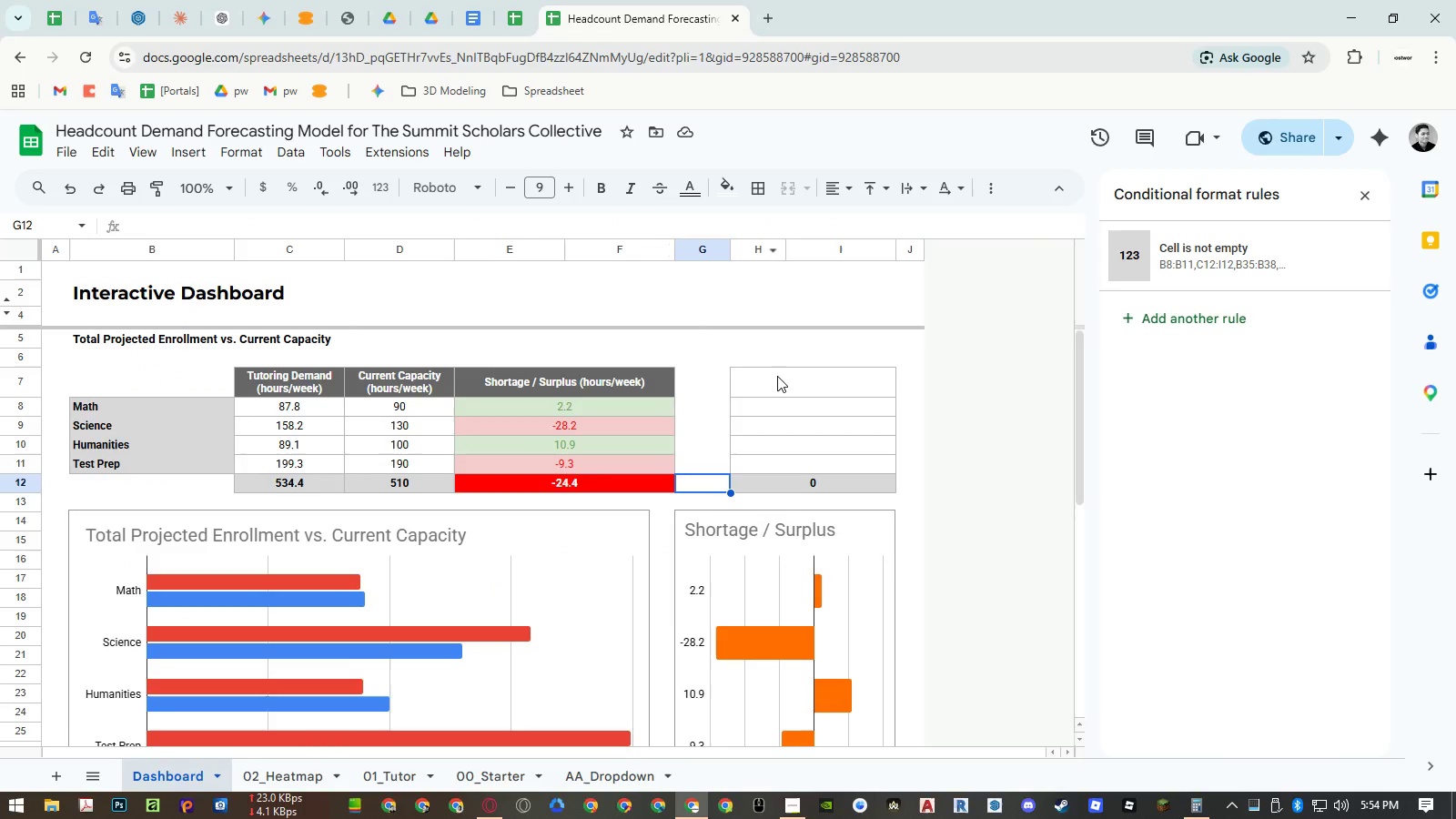 
left_click([777, 377])
 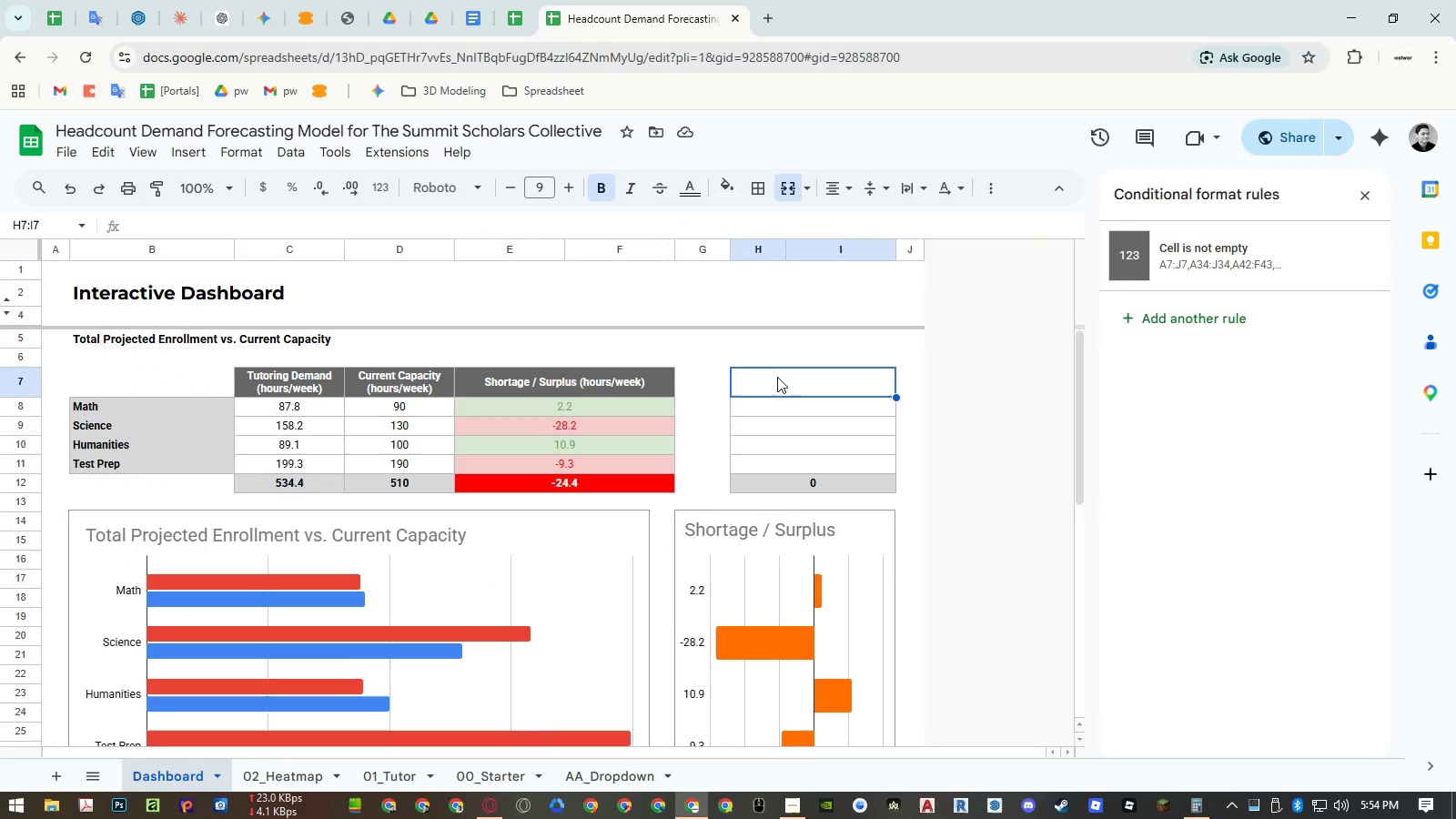 
type(Tutors Need)
 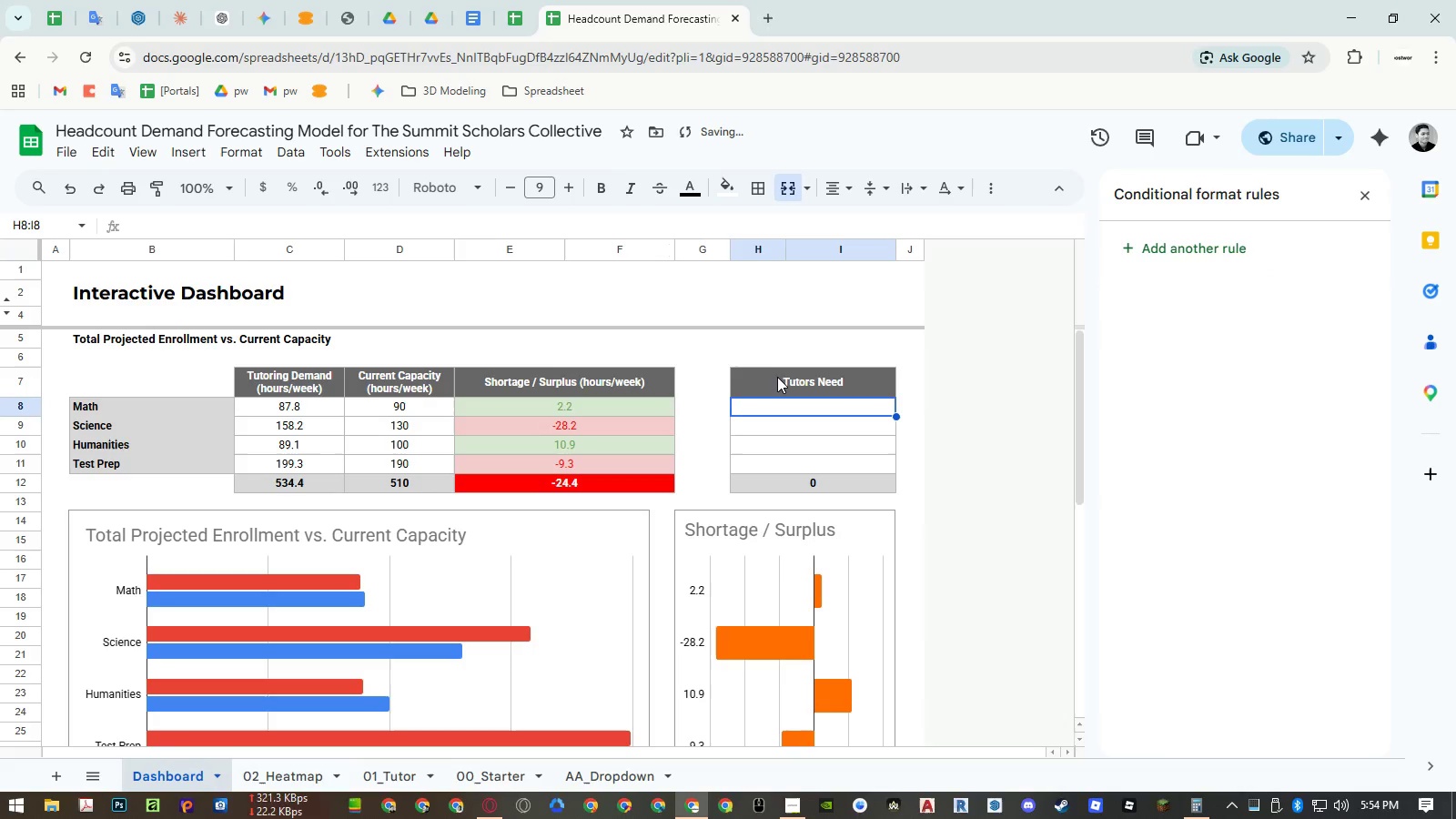 
 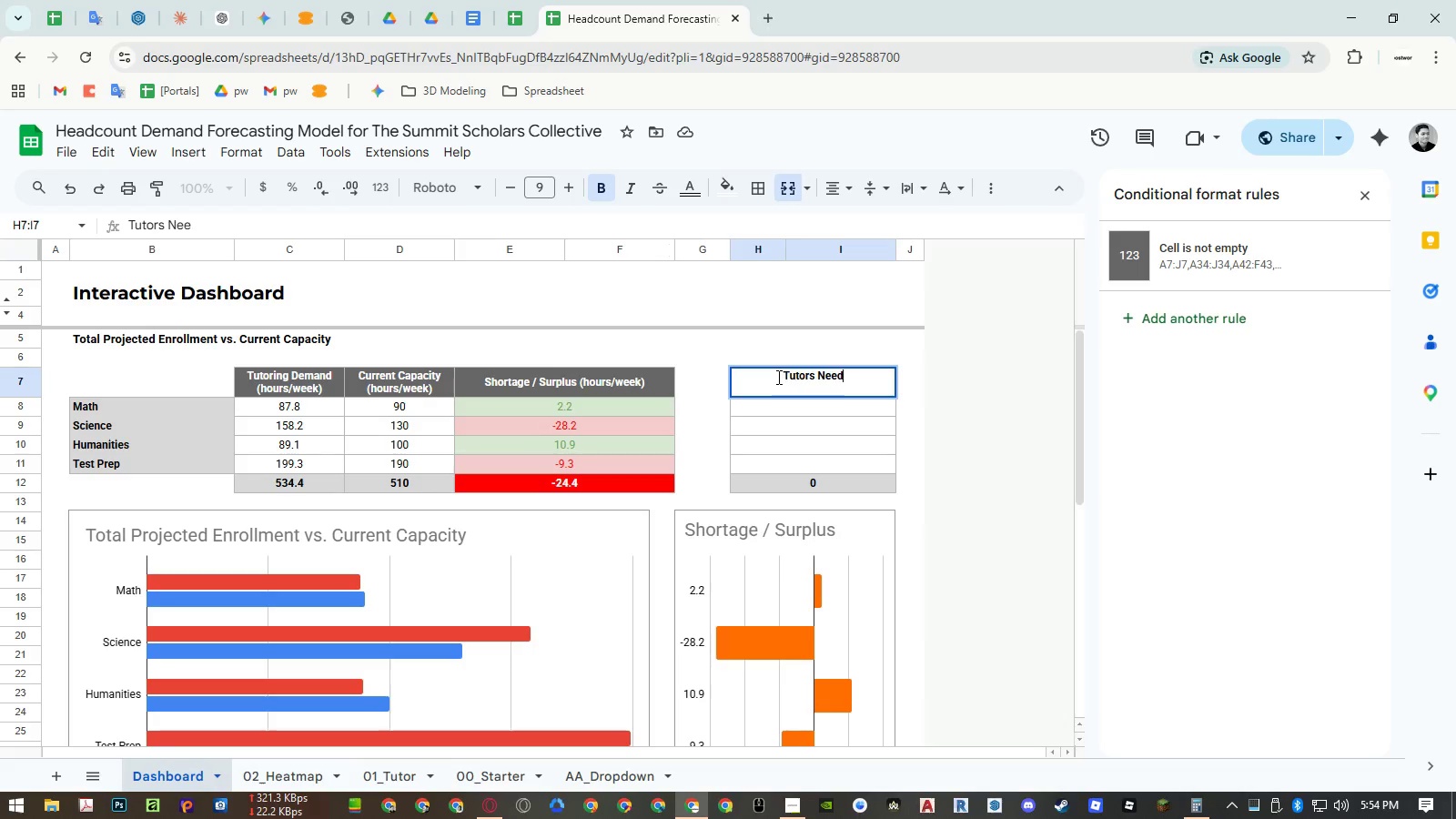 
key(Enter)
 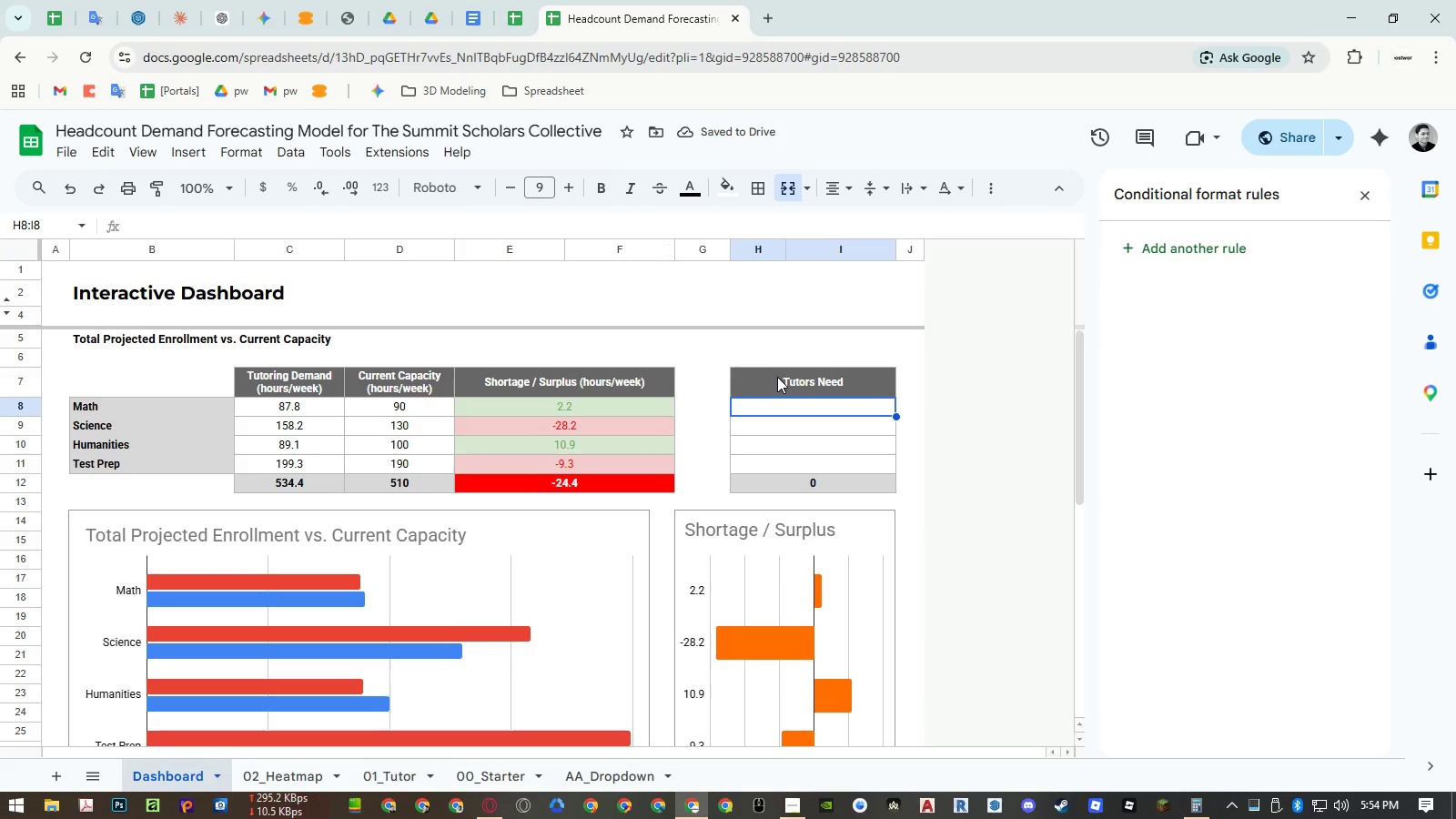 
wait(8.34)
 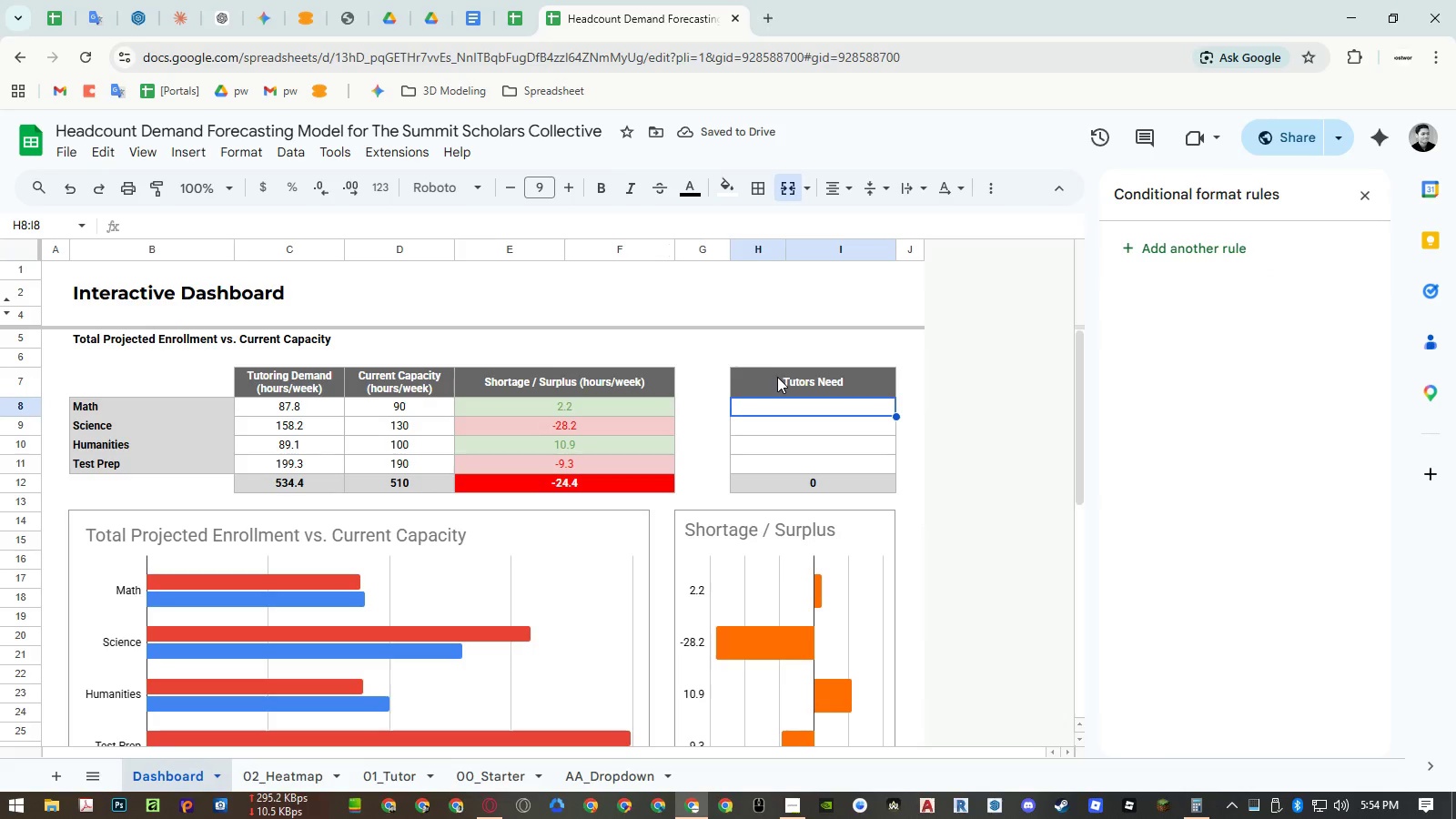 
left_click([401, 765])
 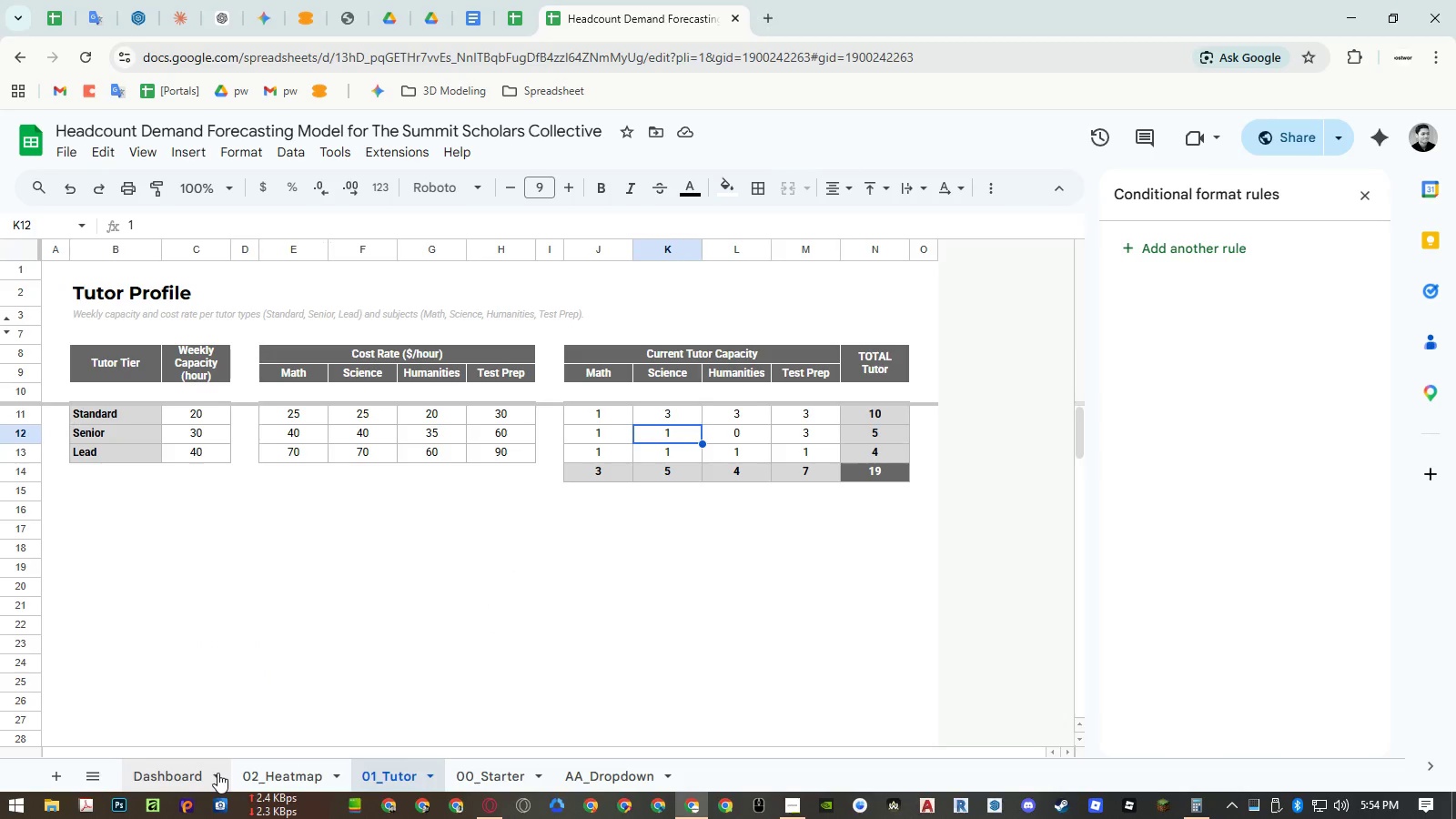 
wait(5.61)
 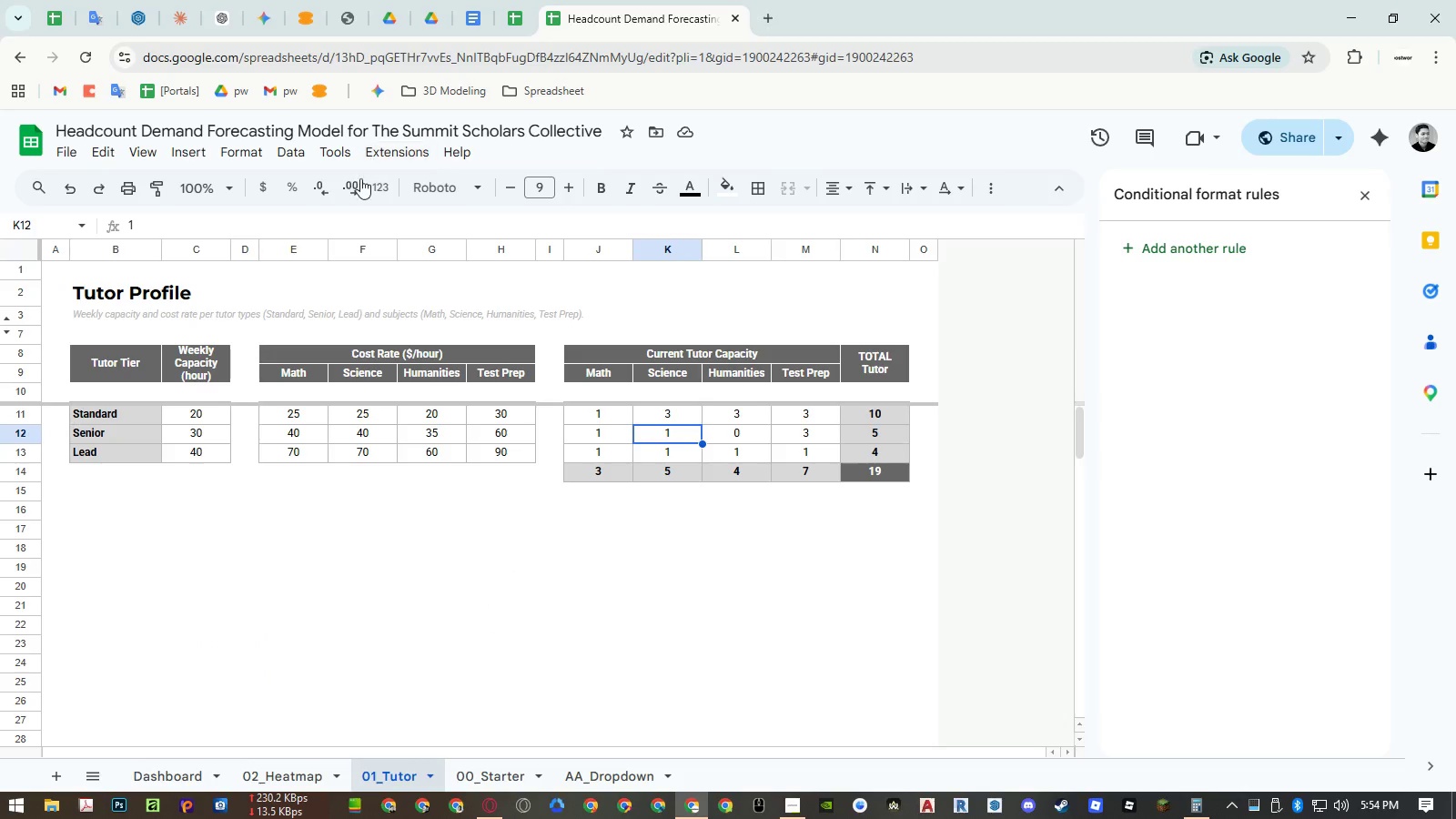 
left_click([203, 767])
 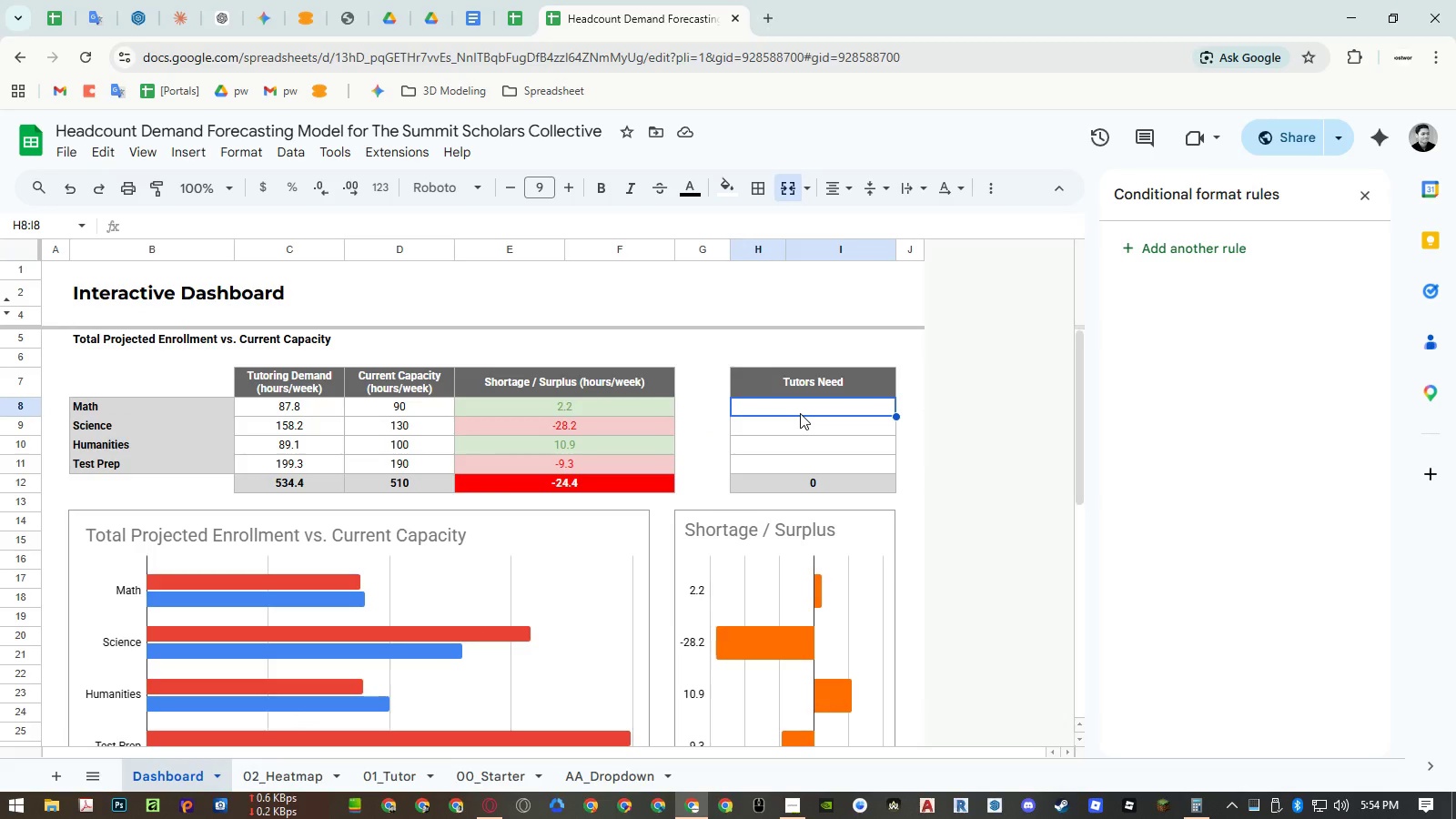 
left_click([531, 15])
 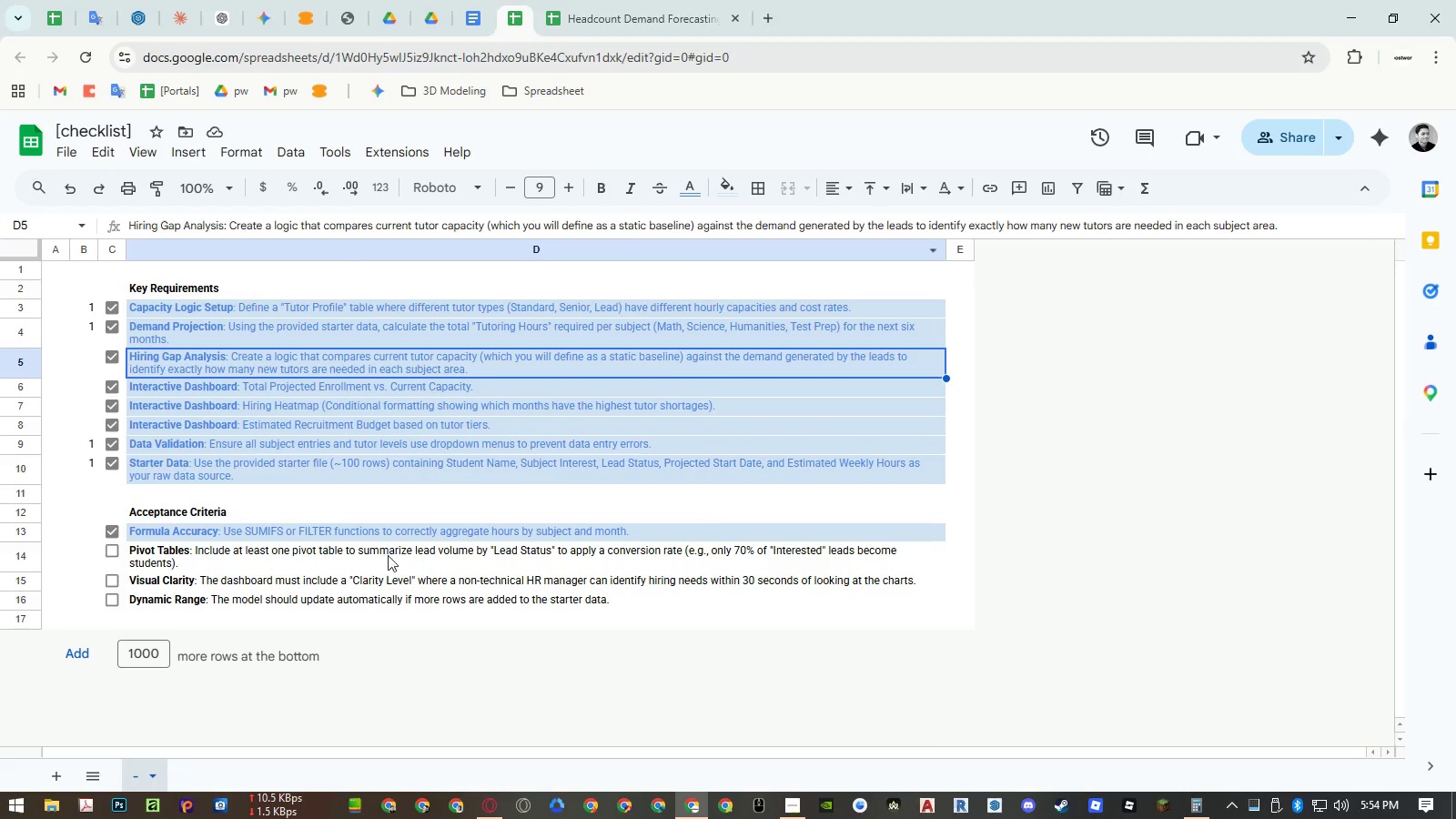 
left_click([374, 559])
 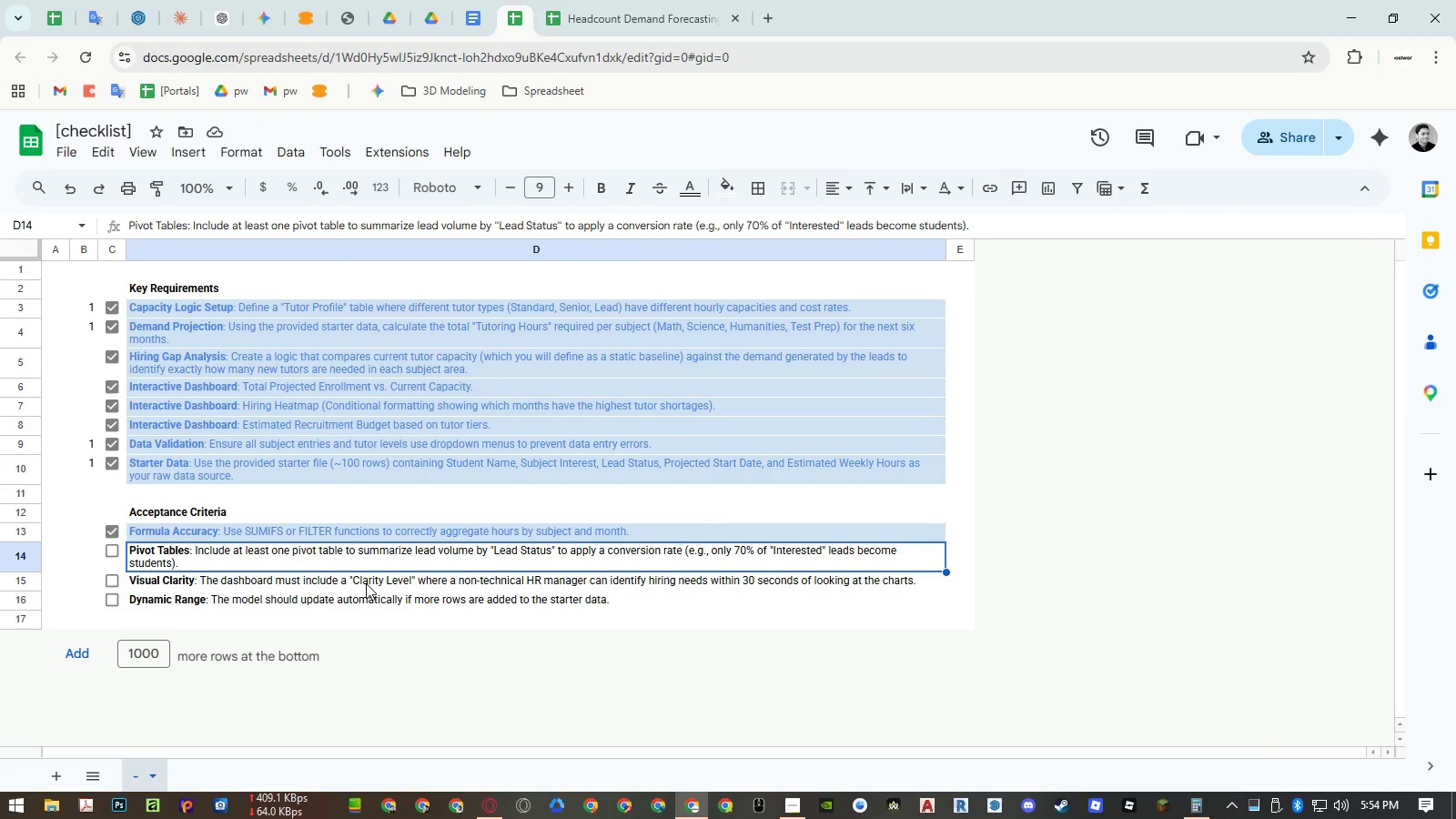 
left_click([366, 583])
 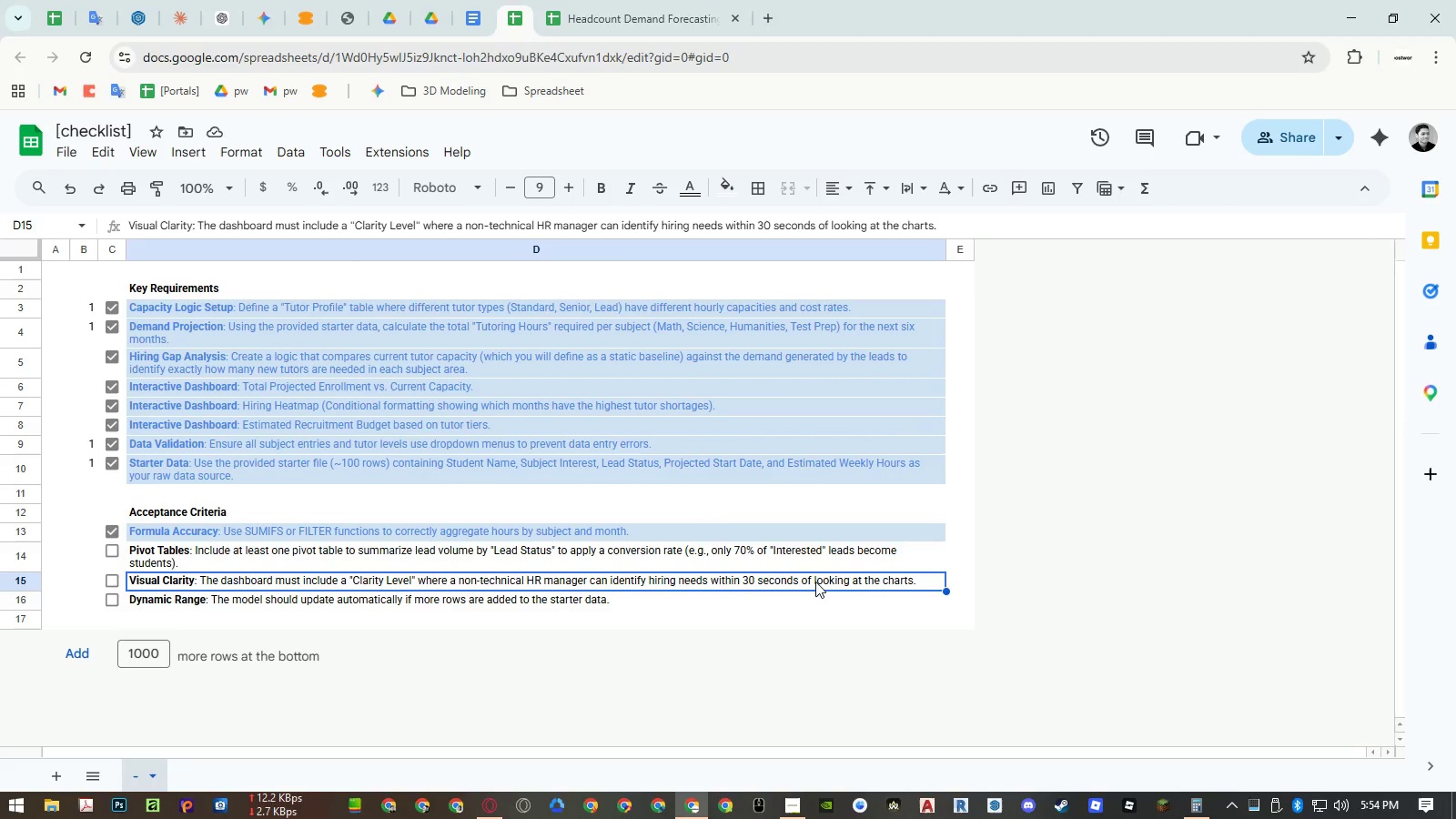 
wait(6.66)
 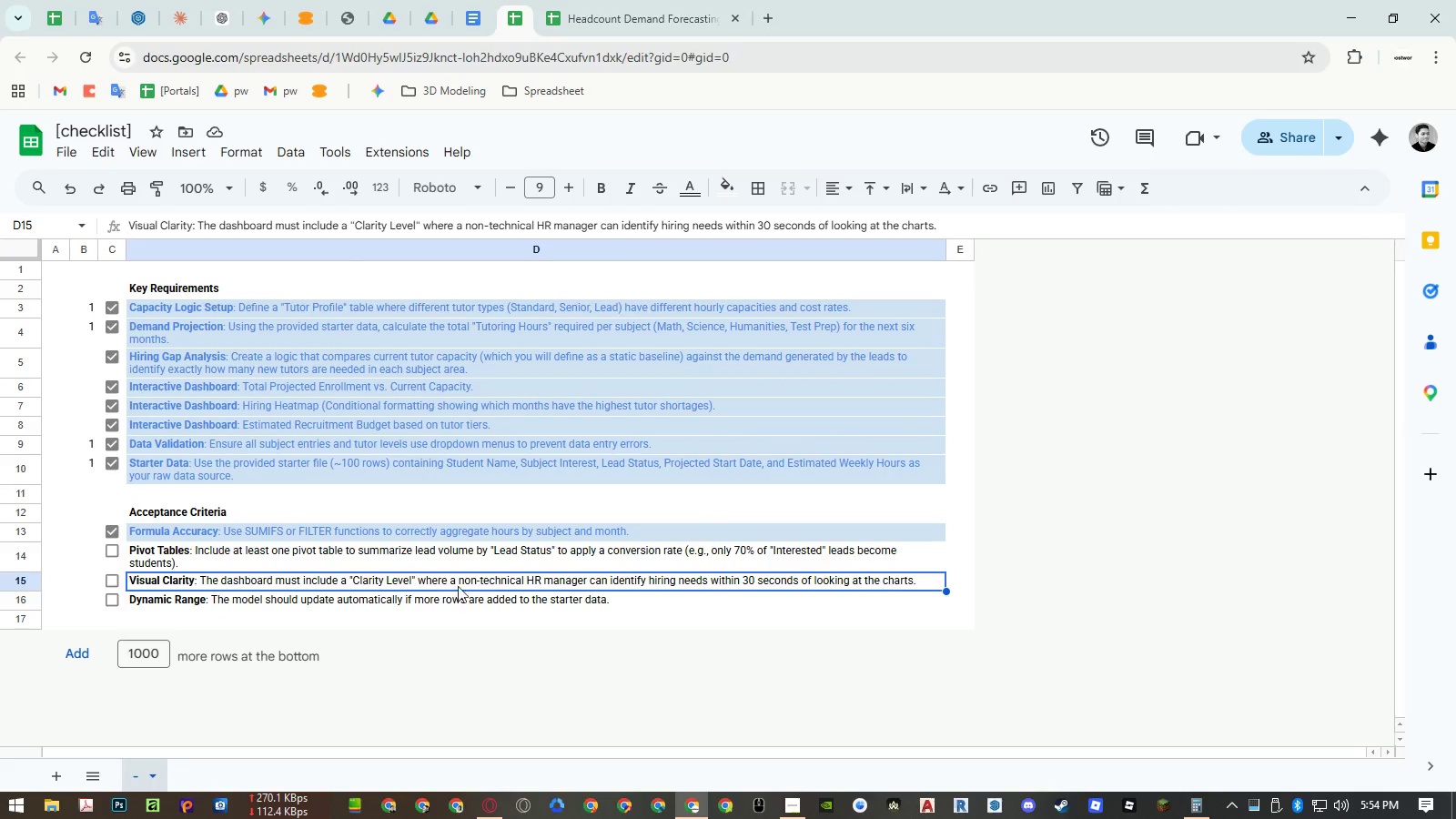 
left_click([213, 361])
 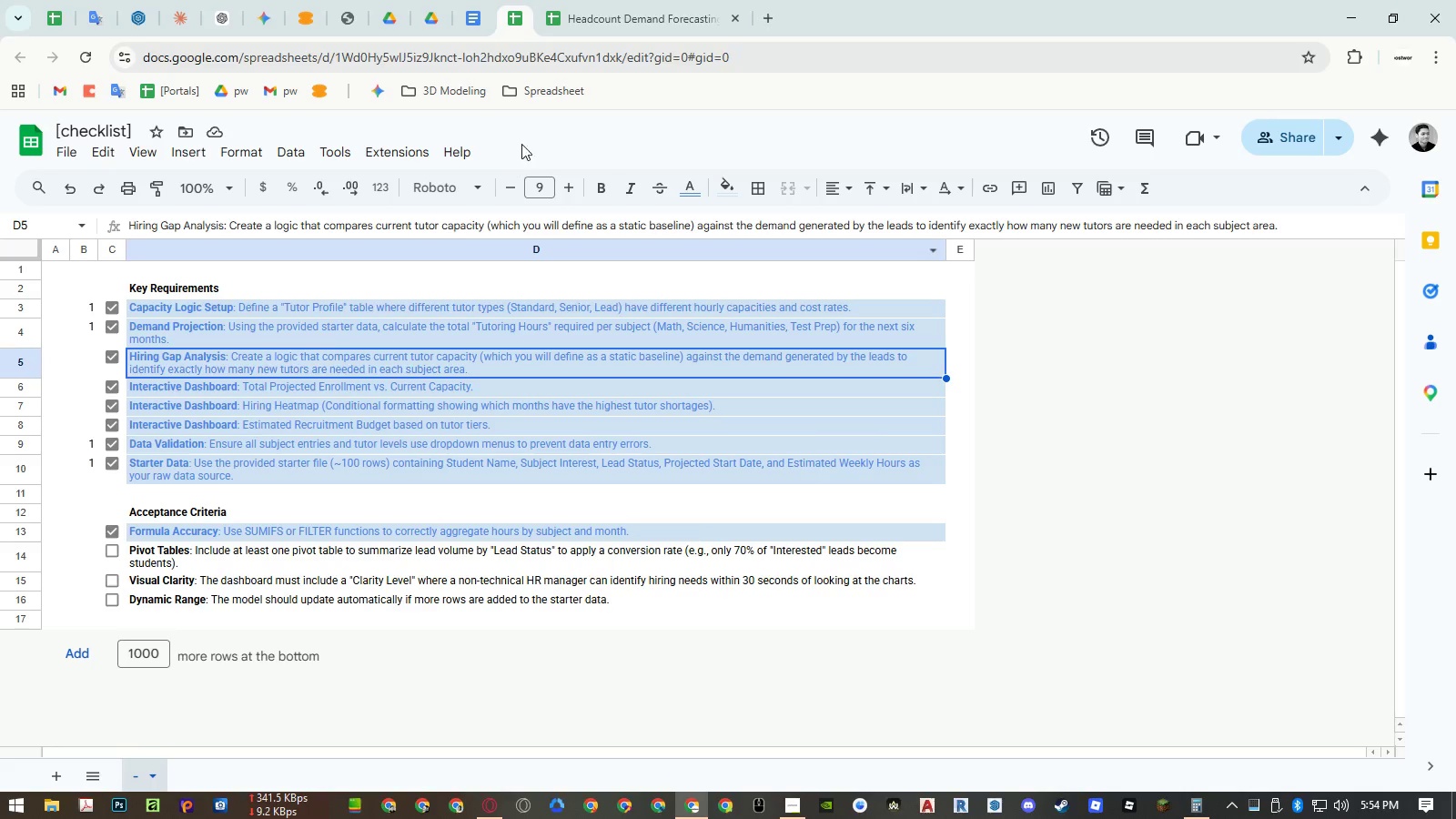 
left_click([621, 19])
 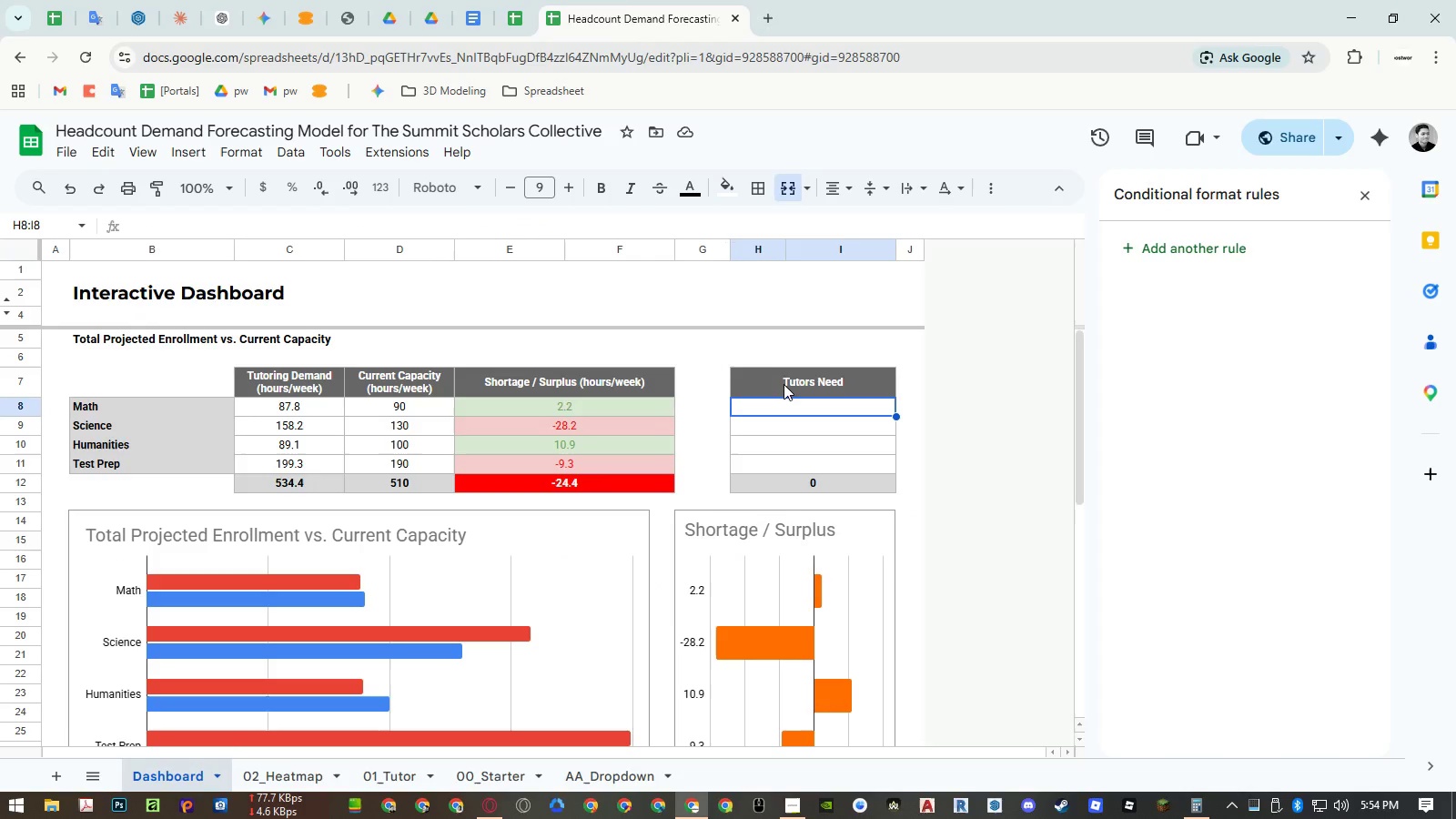 
left_click([784, 384])
 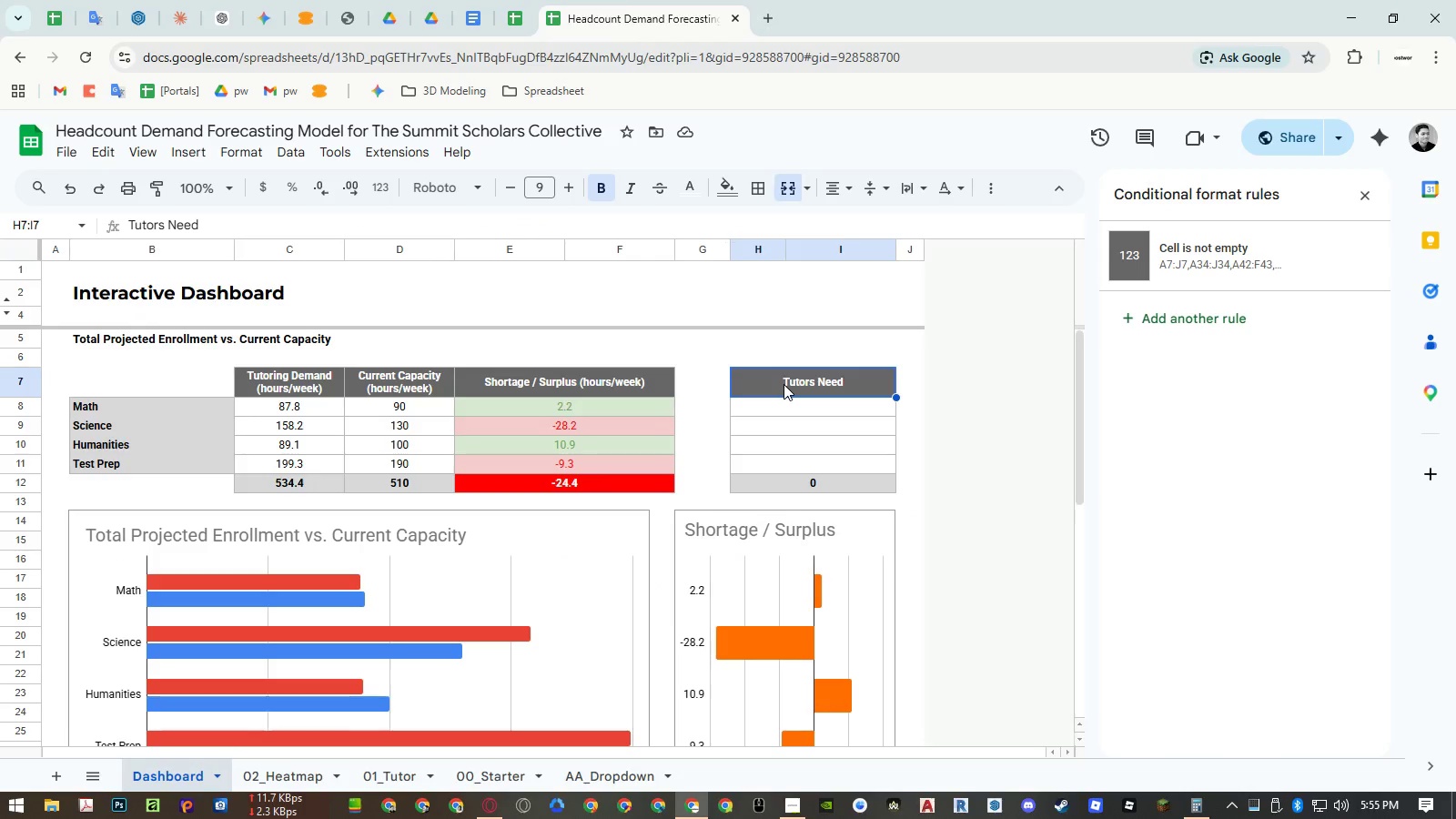 
double_click([784, 384])
 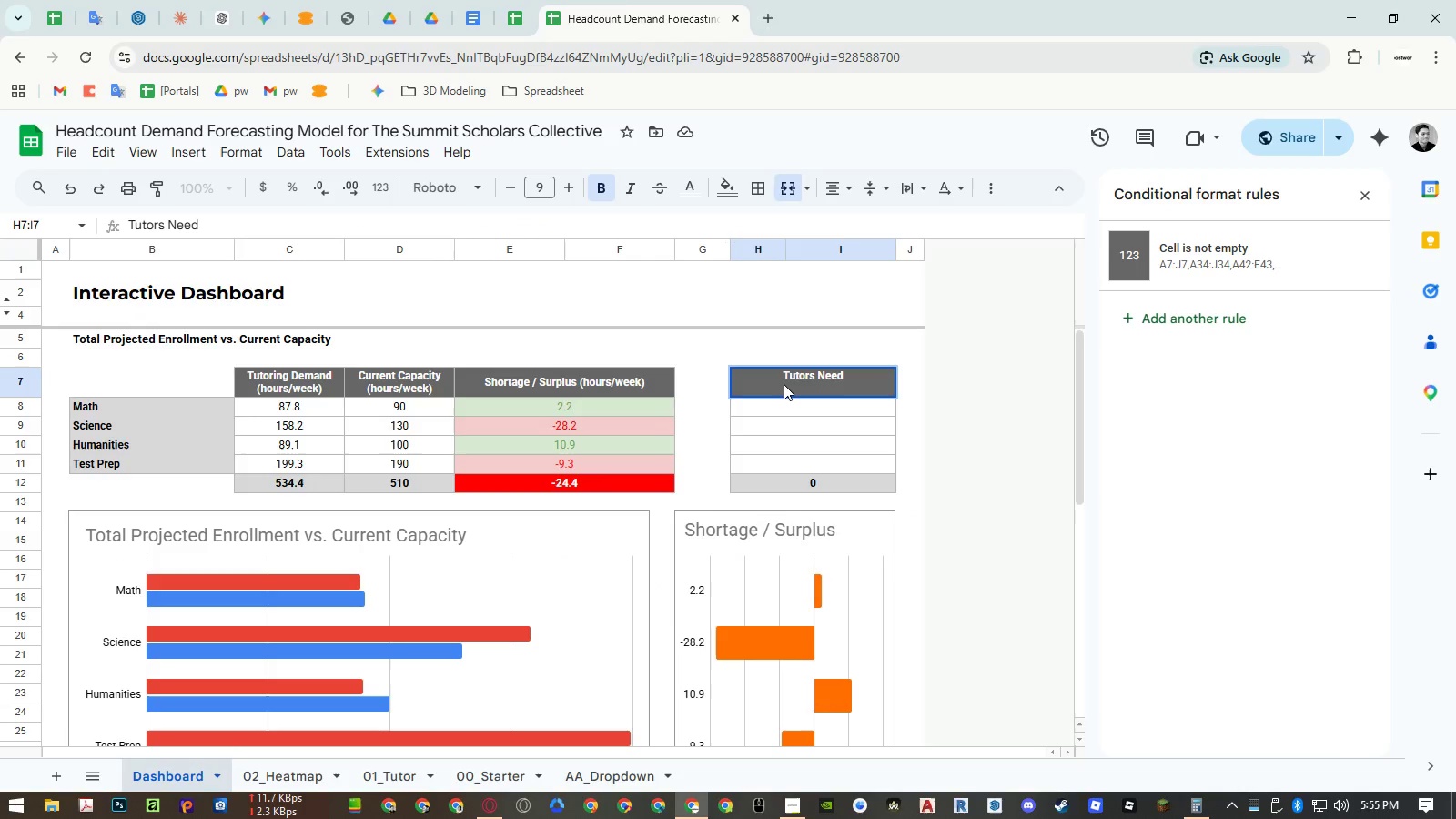 
type( (by Tier))
 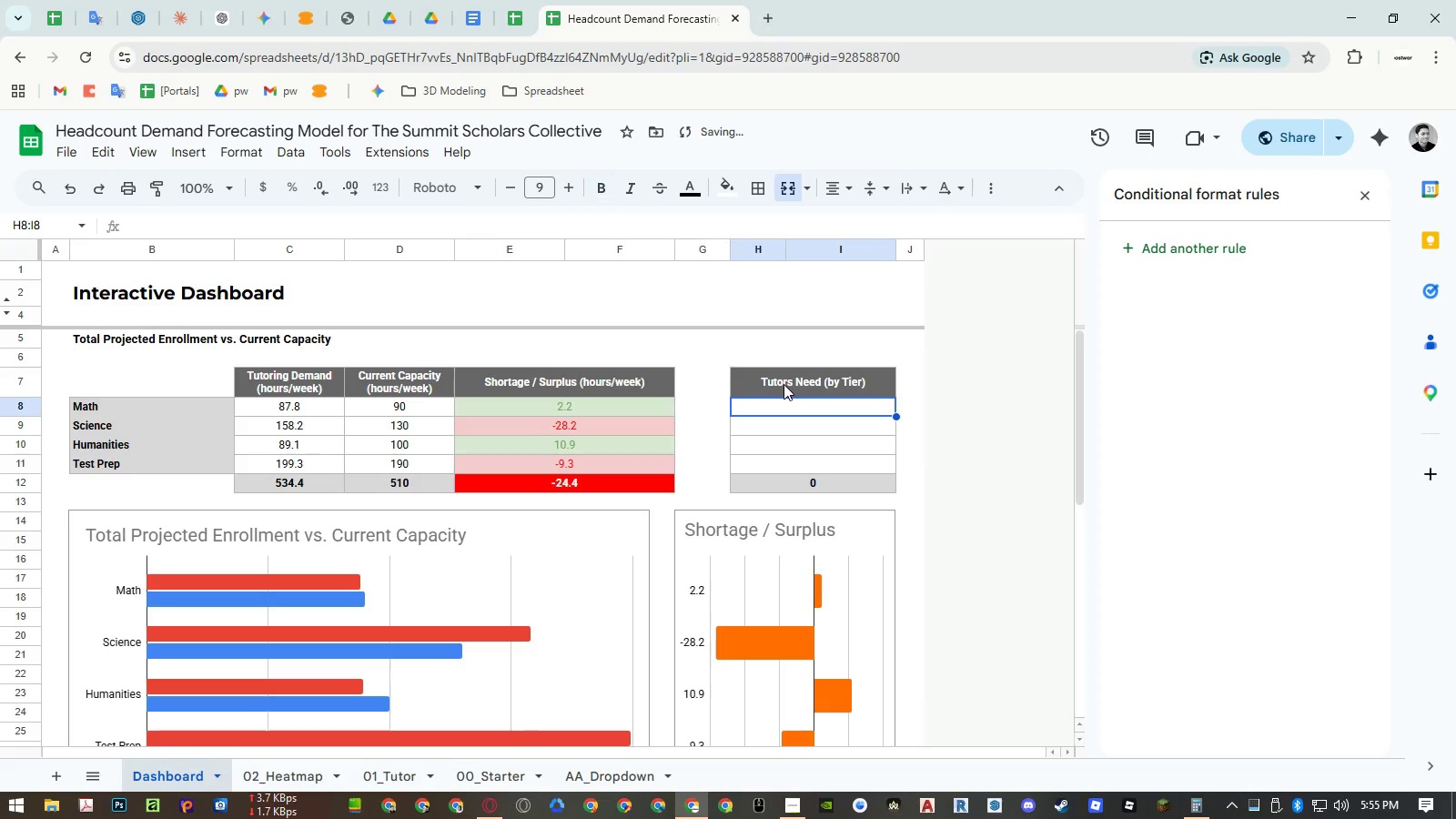 
 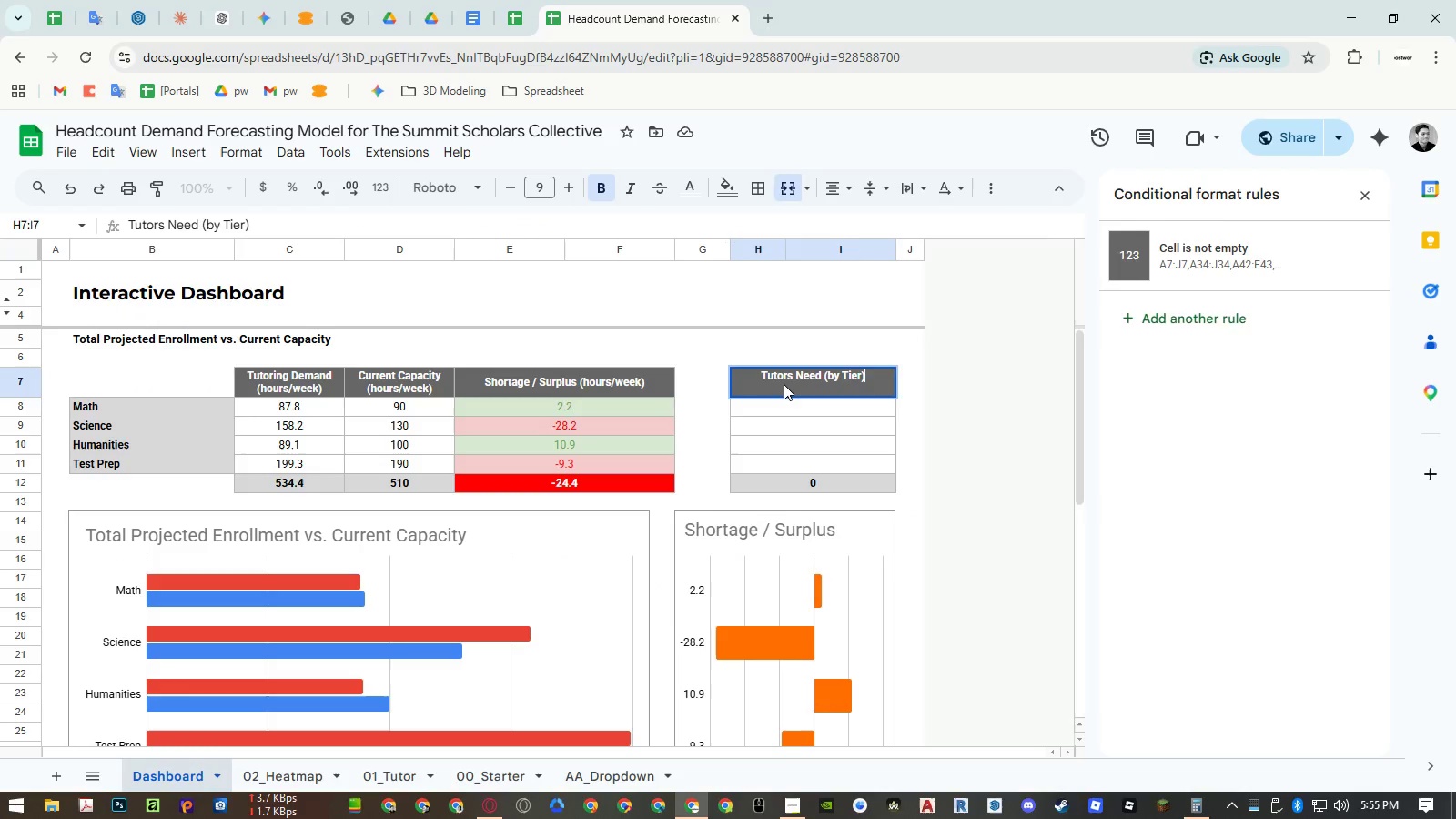 
key(Enter)
 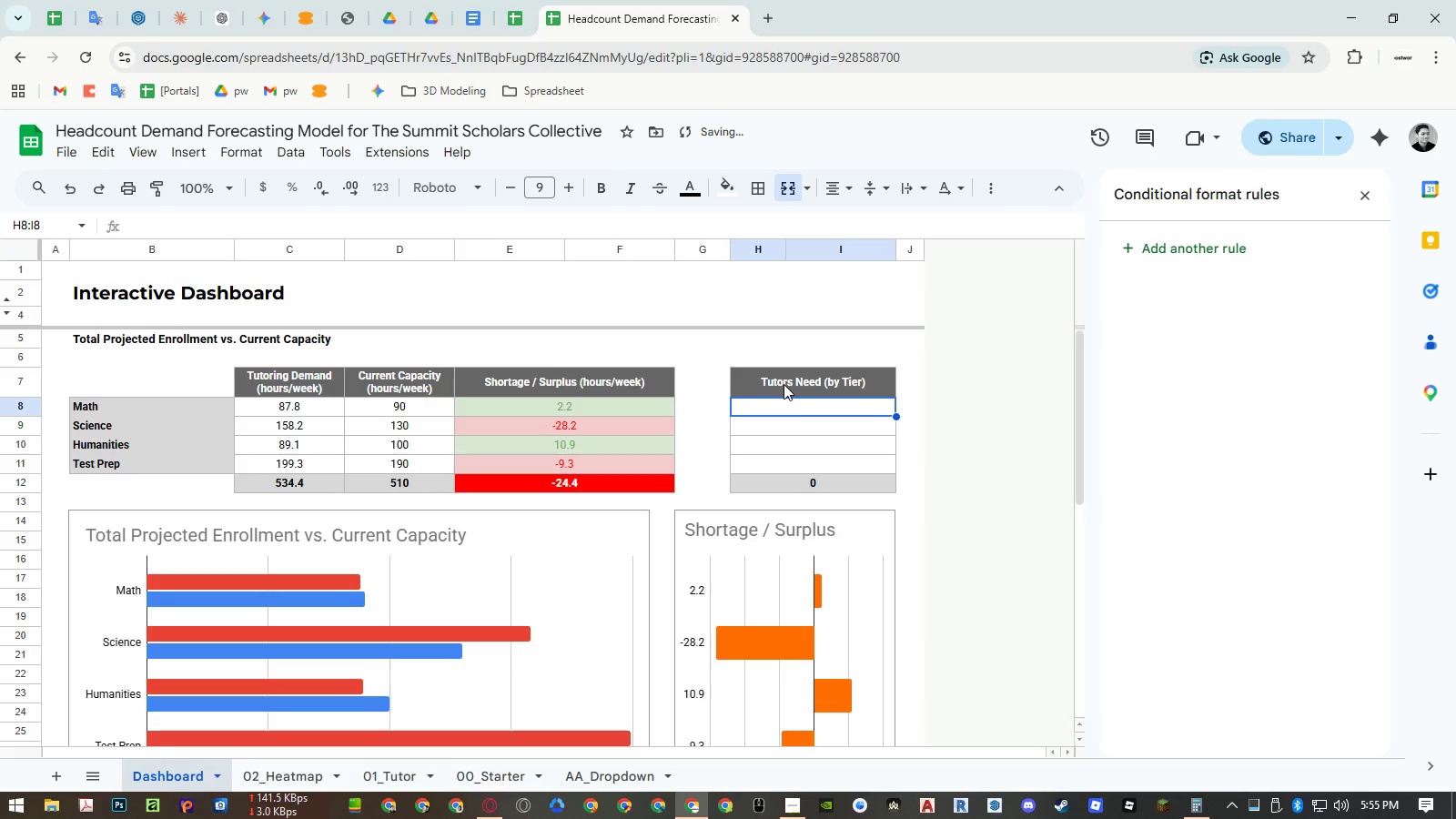 
key(Shift+ShiftLeft)
 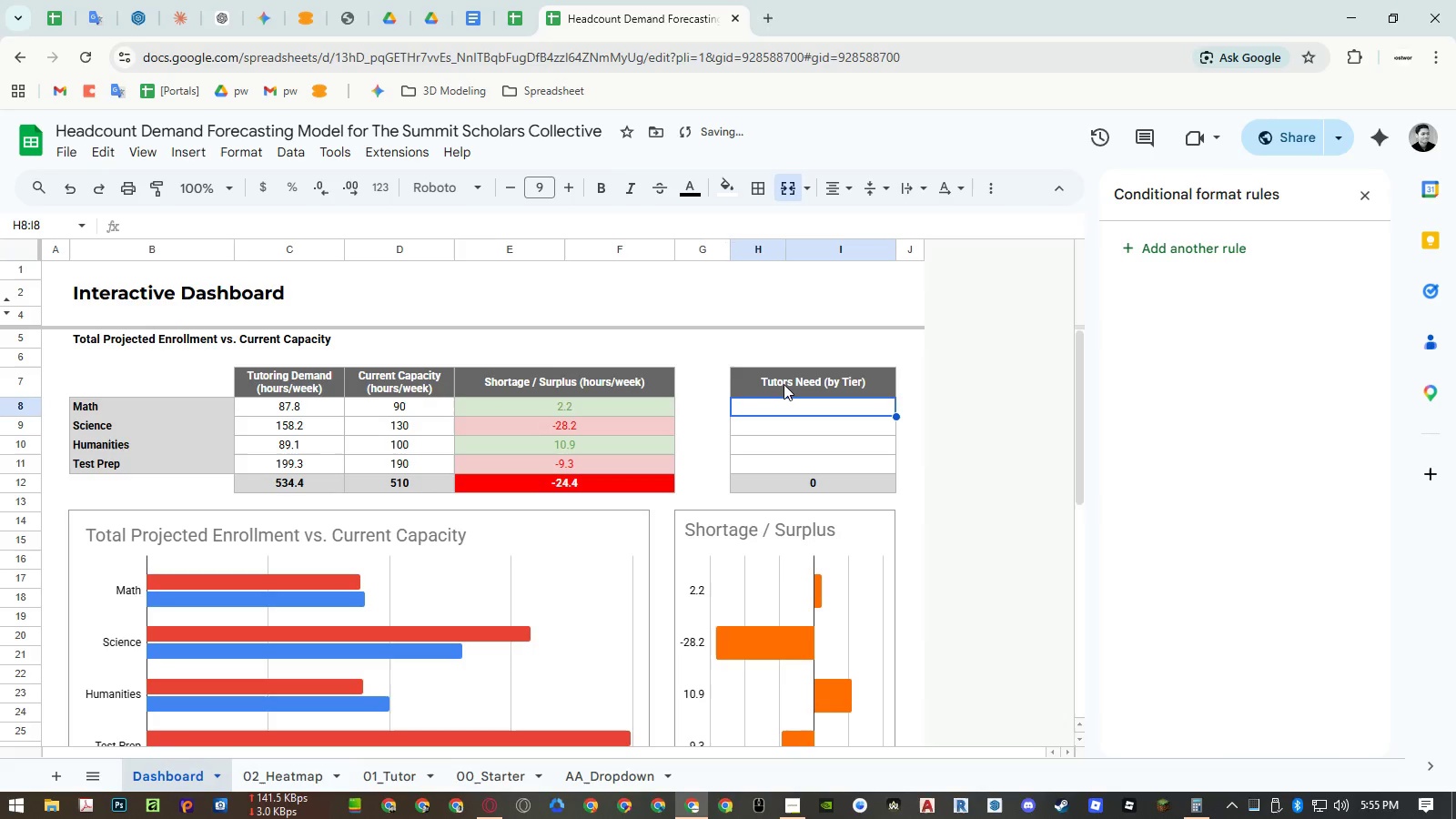 
key(Shift+ShiftLeft)
 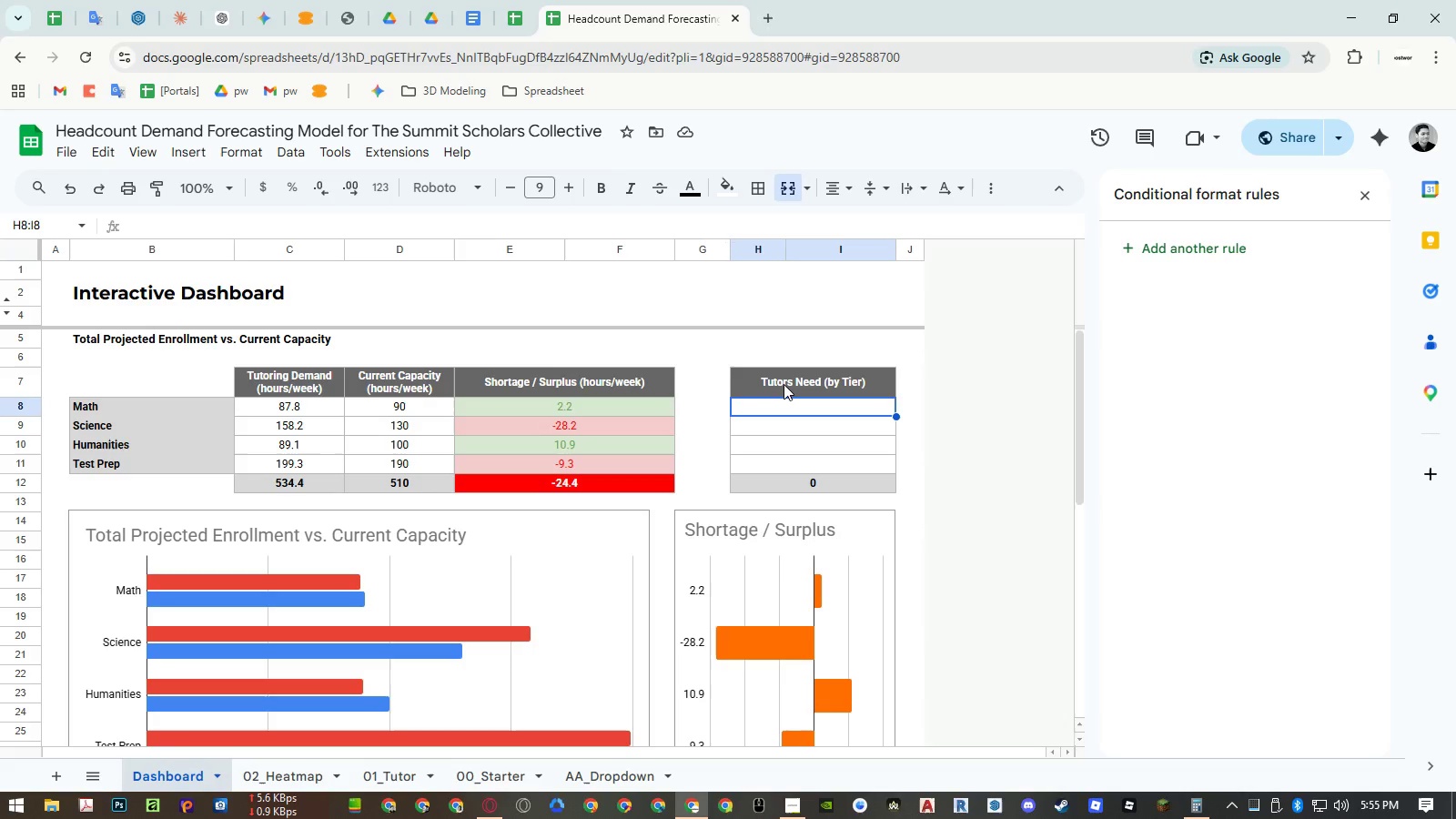 
wait(13.14)
 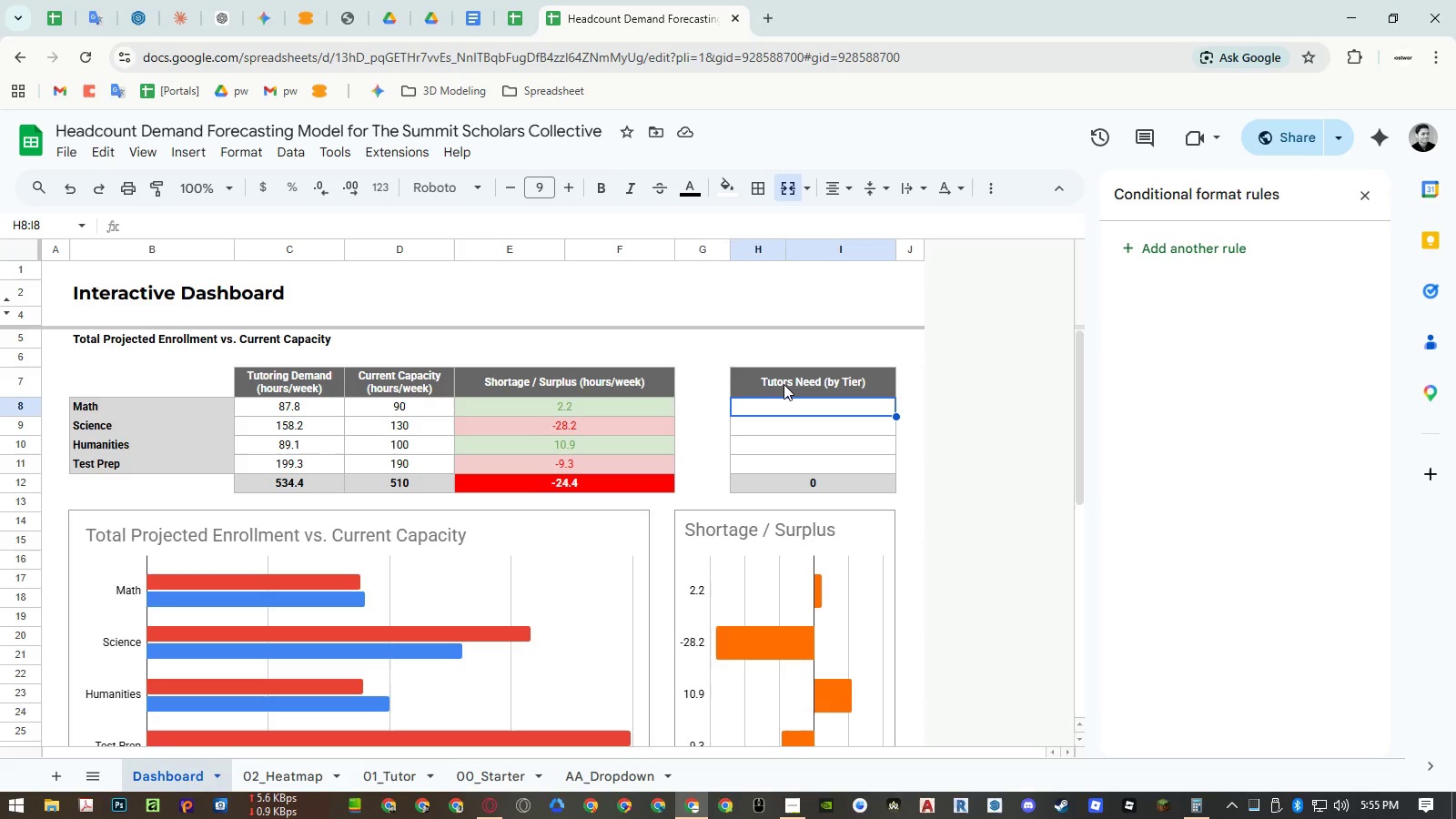 
key(Control+ControlLeft)
 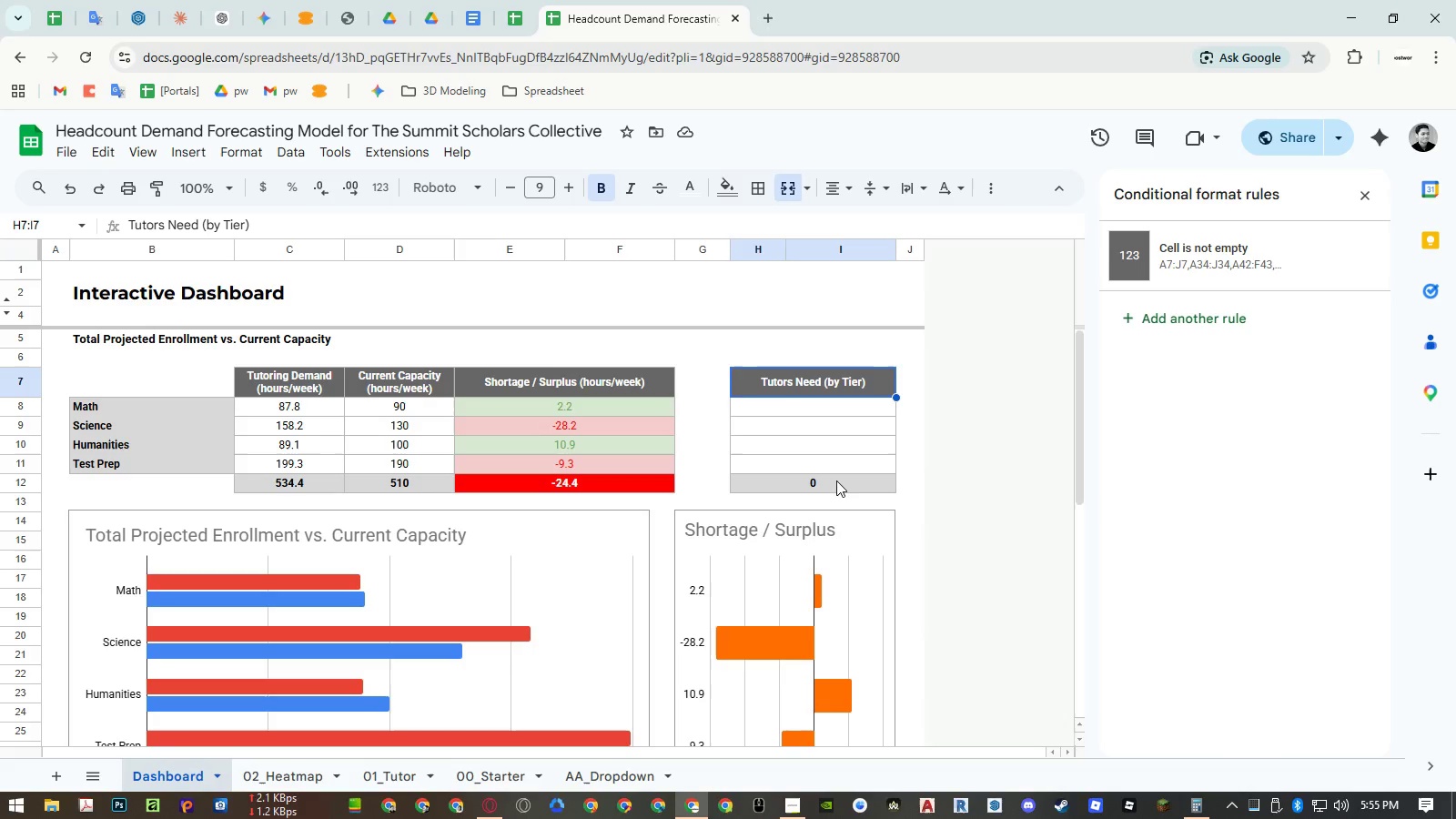 
key(Control+C)
 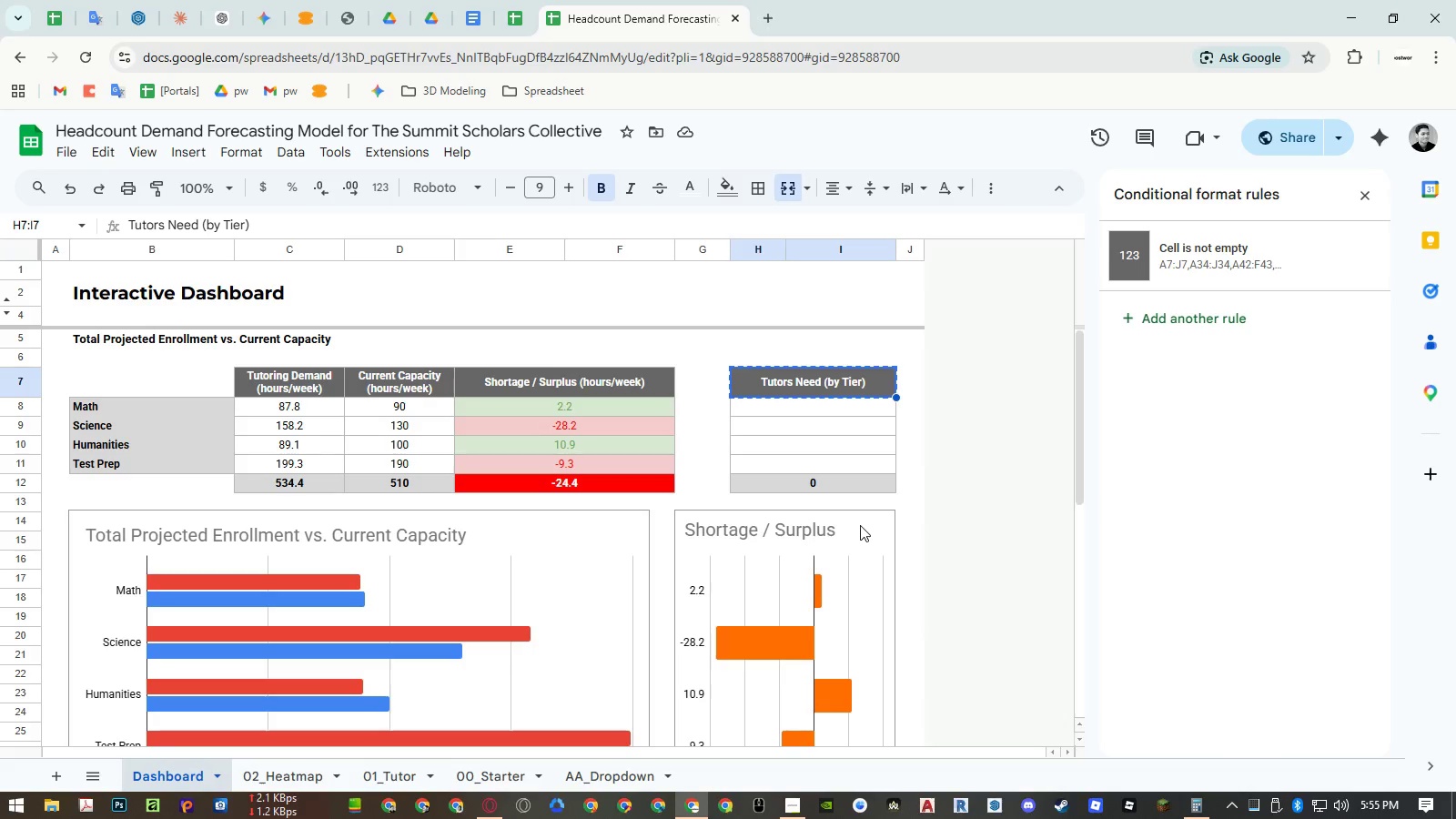 
key(Control+Z)
 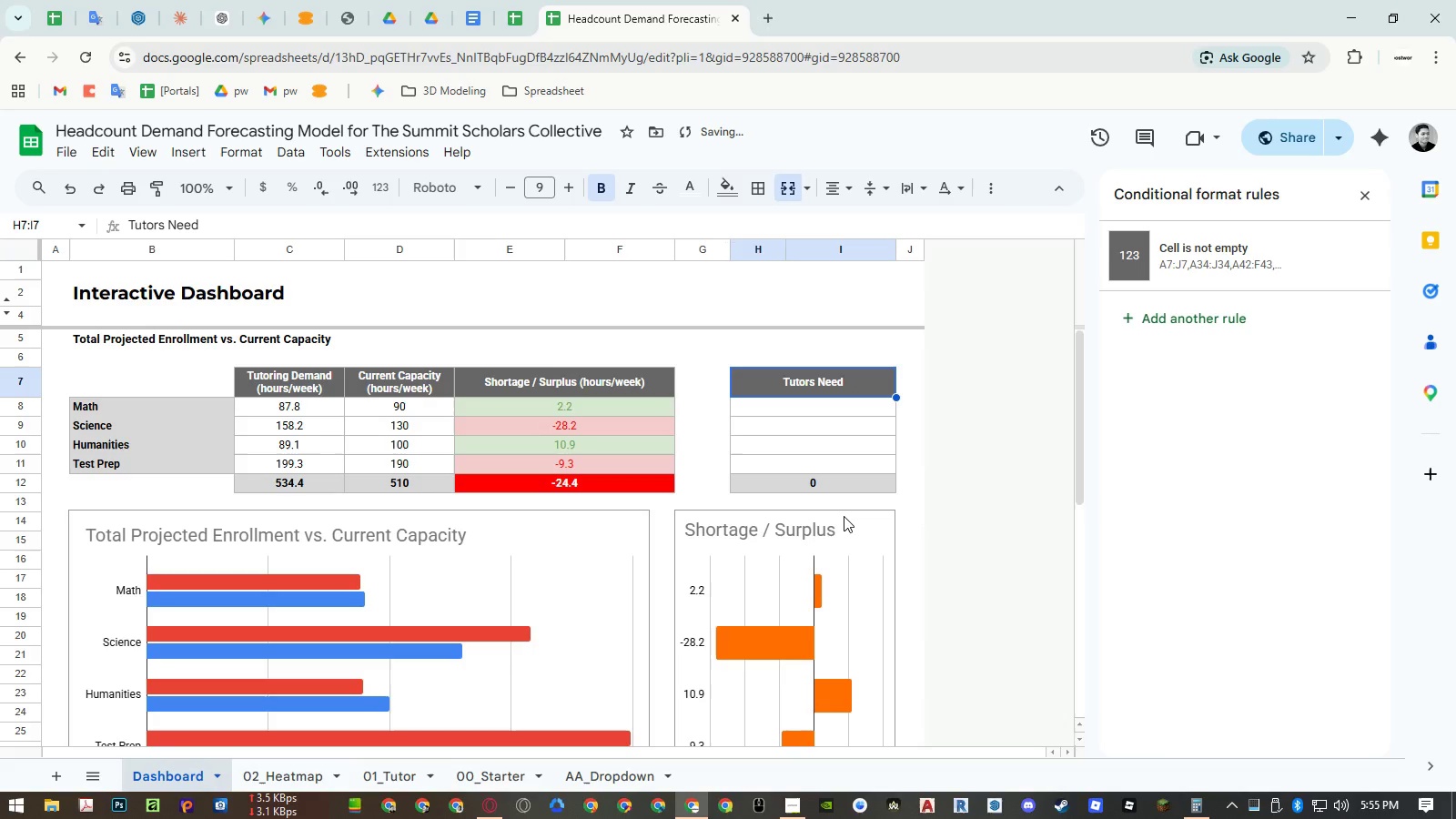 
hold_key(key=ControlLeft, duration=1.5)
 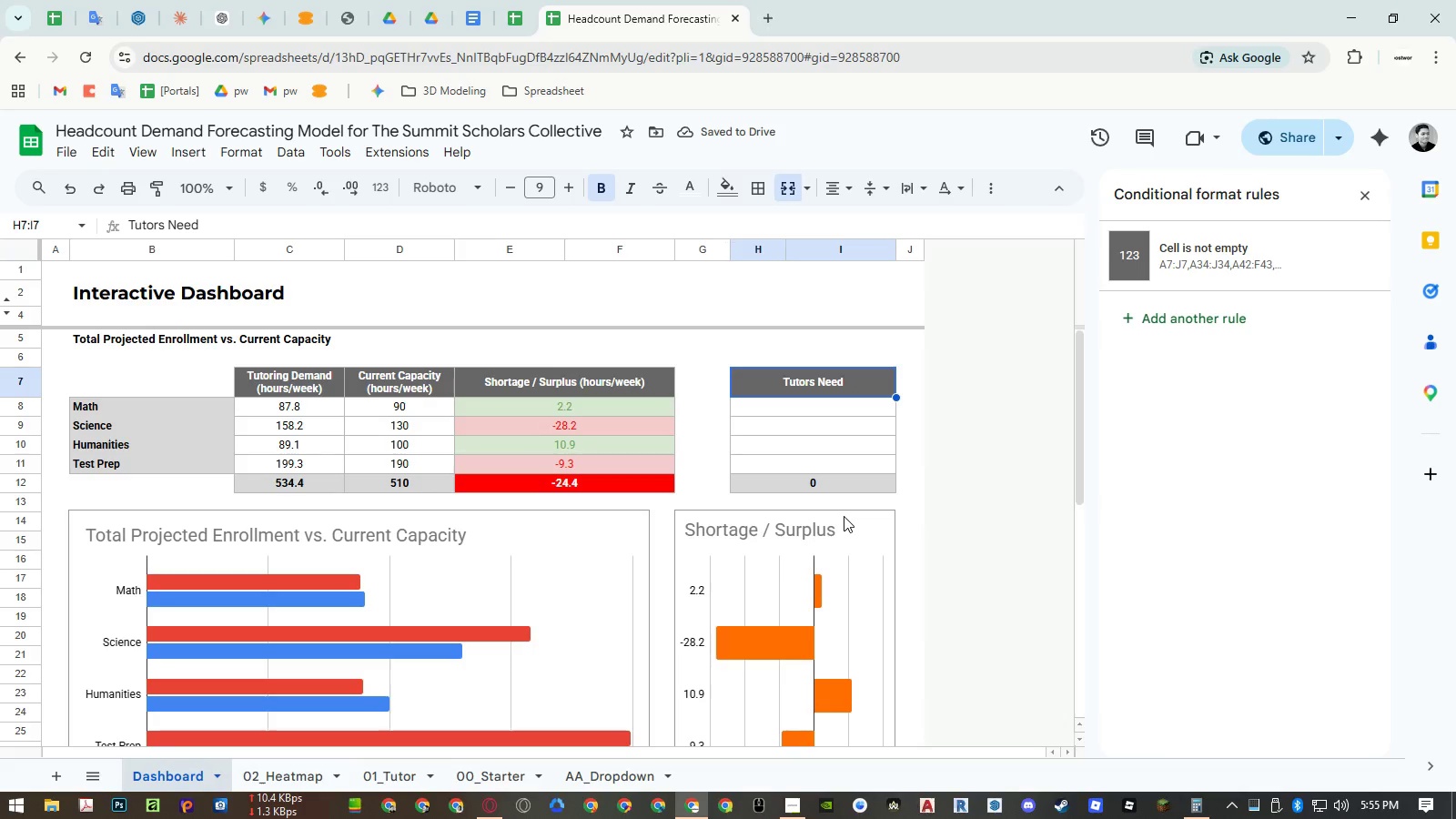 
hold_key(key=ControlLeft, duration=1.51)
 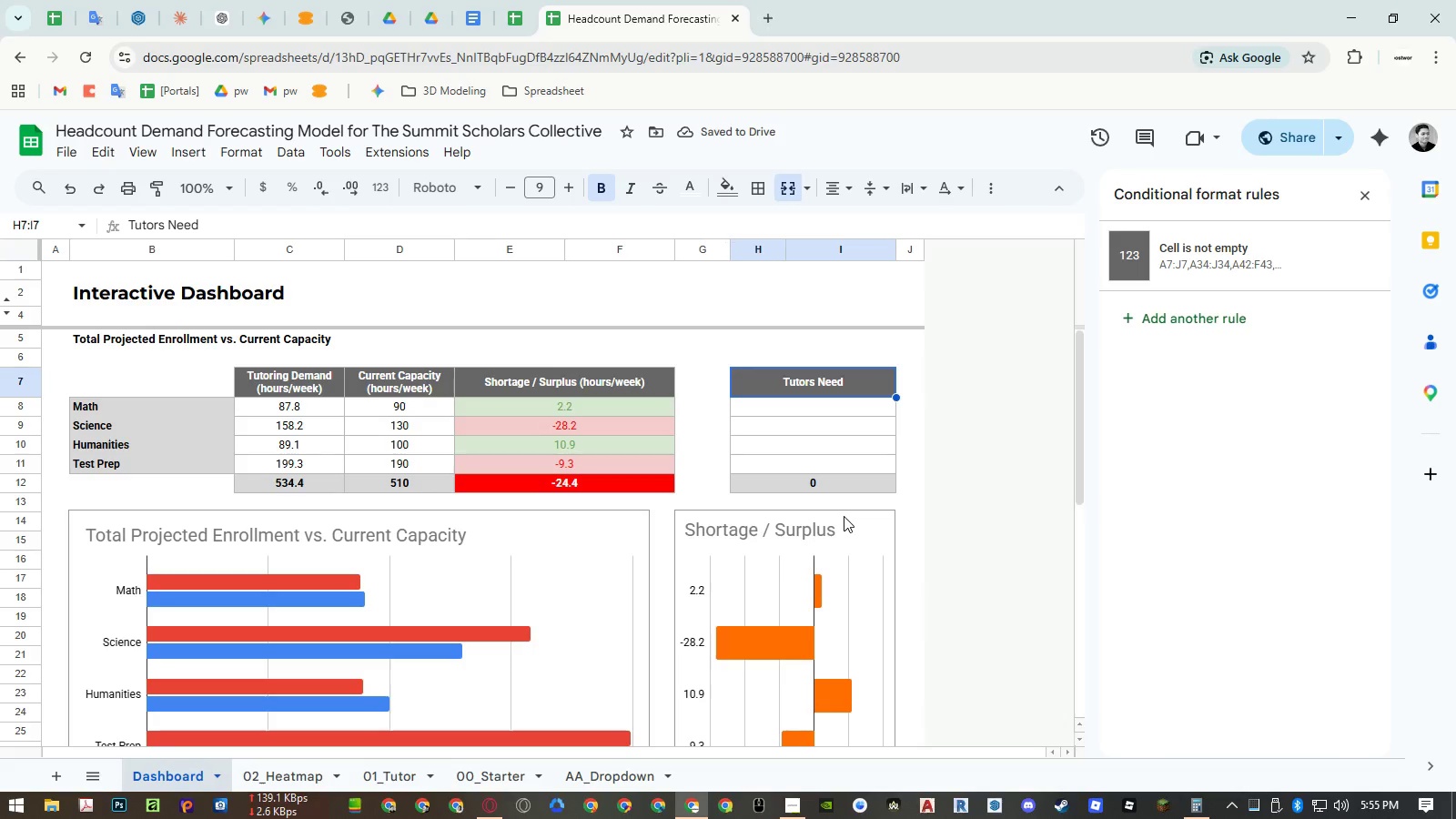 
key(Control+Z)
 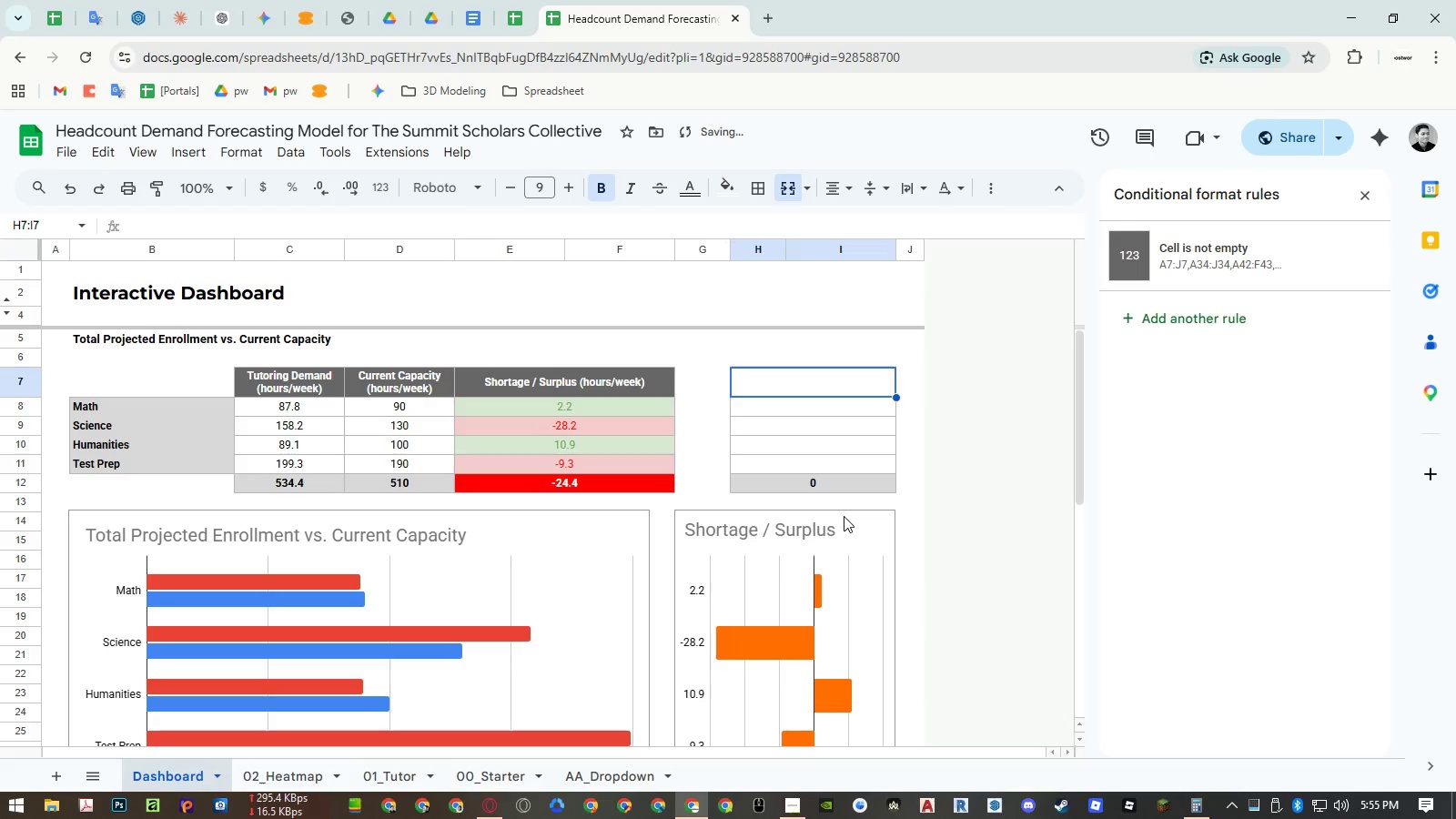 
key(Control+Z)
 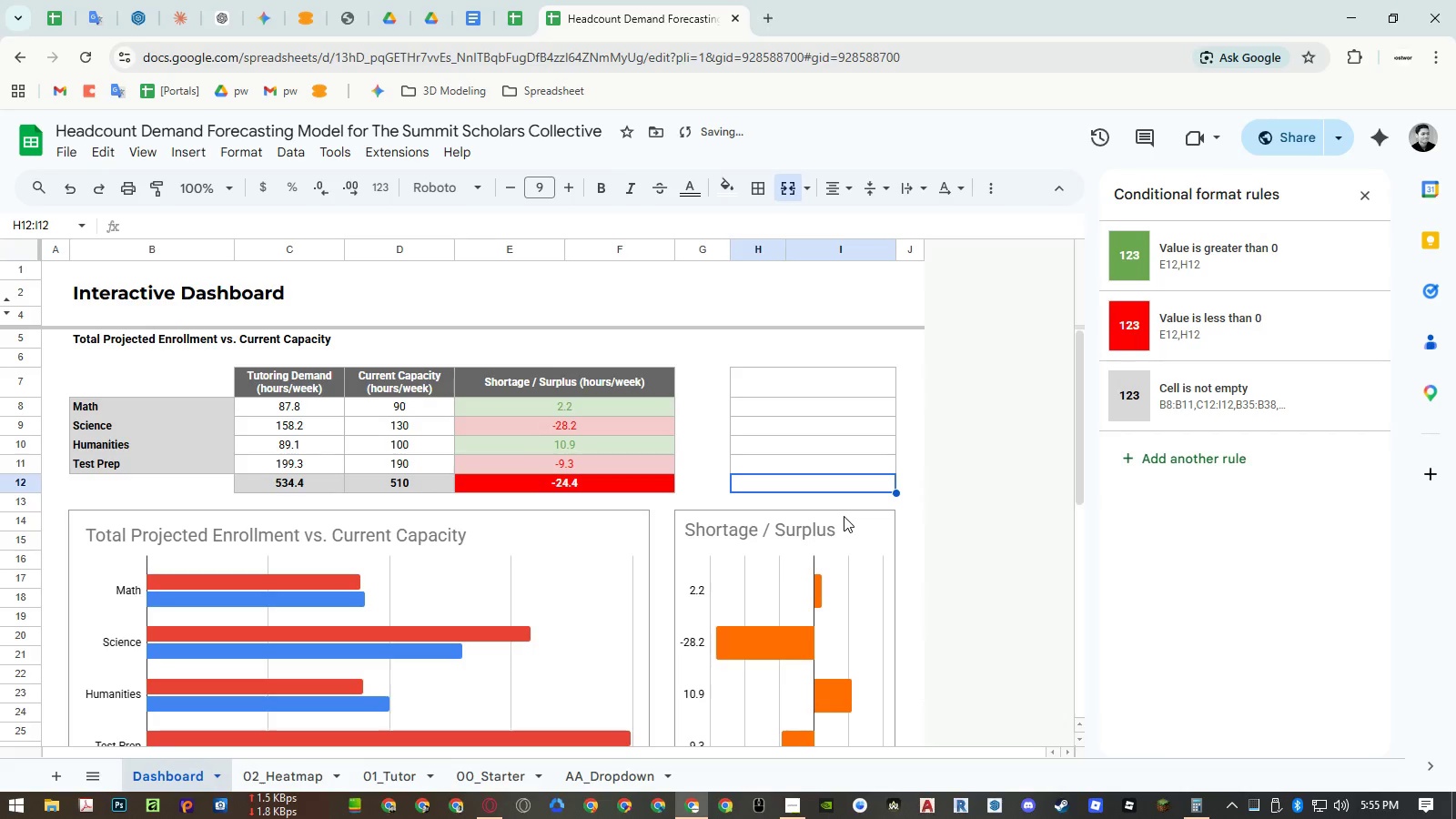 
key(Control+Z)
 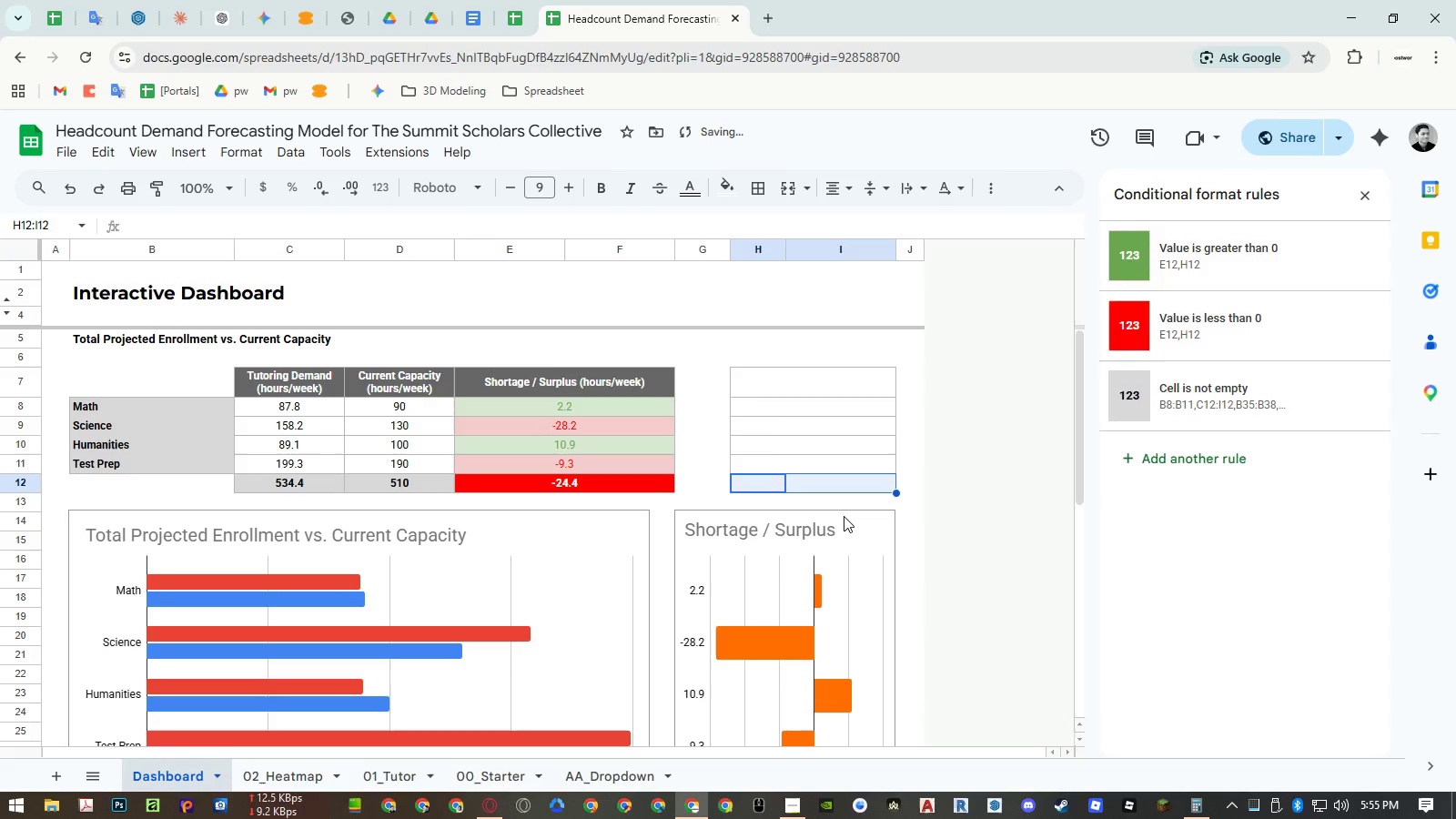 
key(Control+Z)
 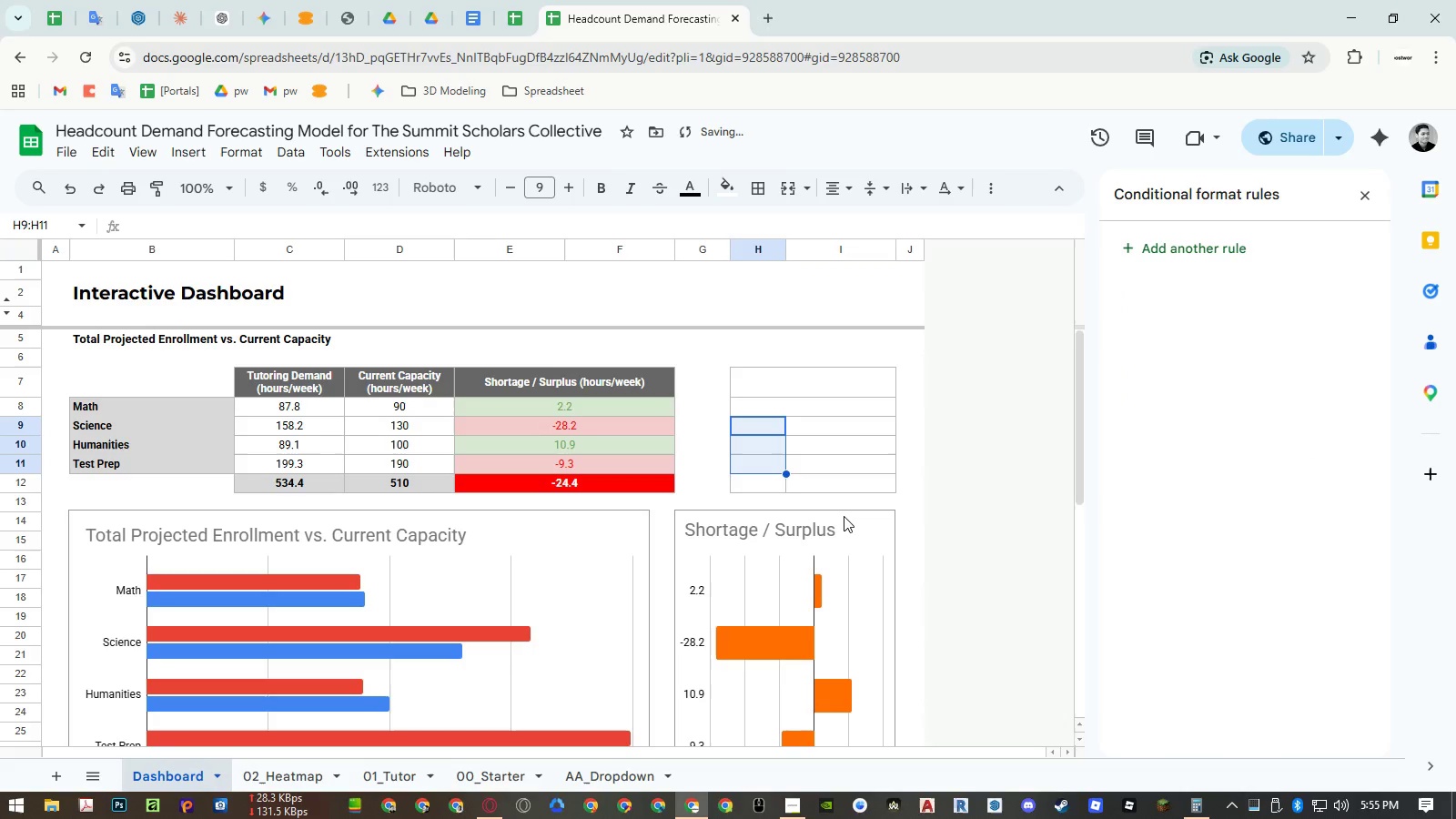 
key(Control+Z)
 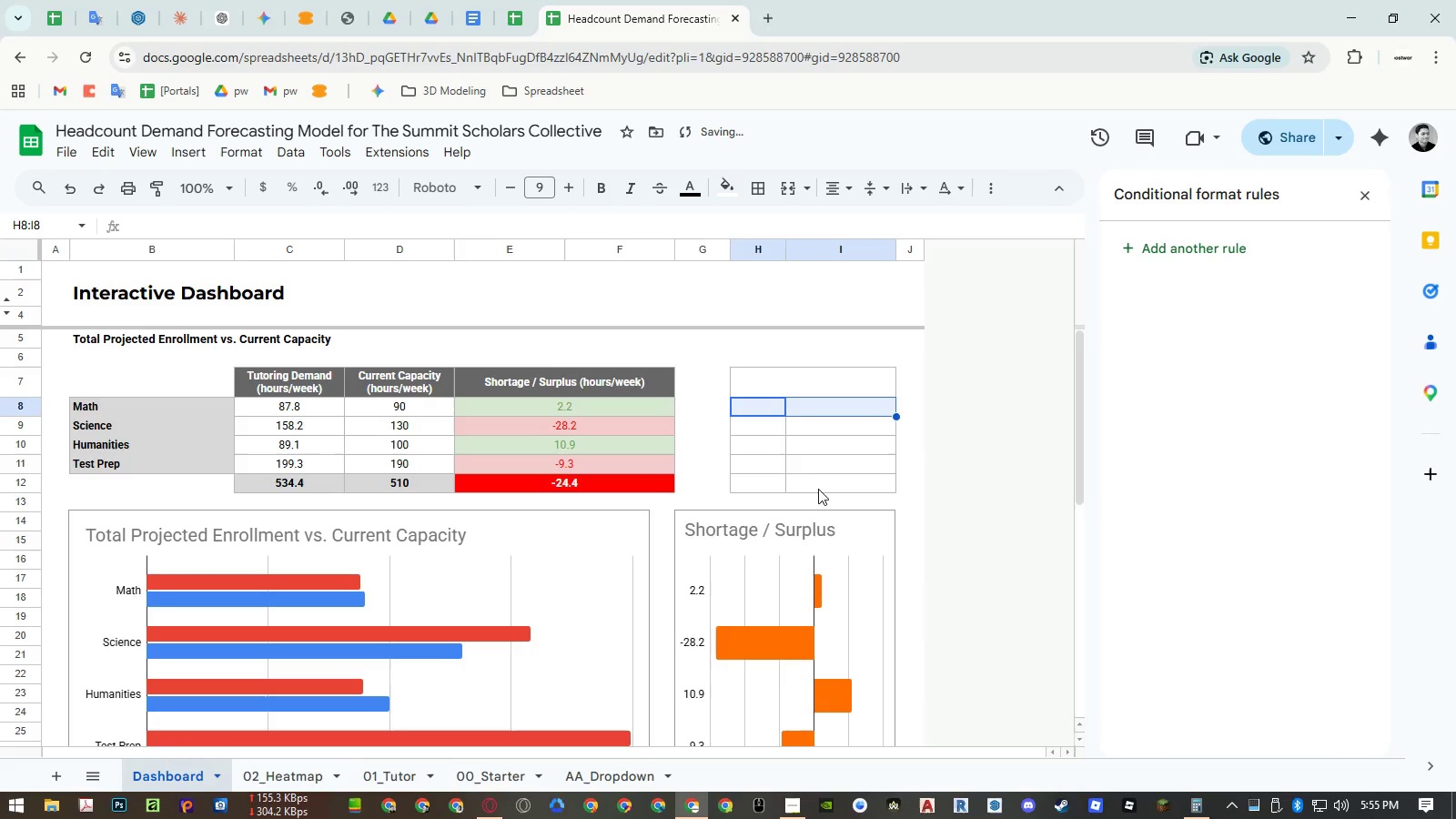 
left_click([817, 487])
 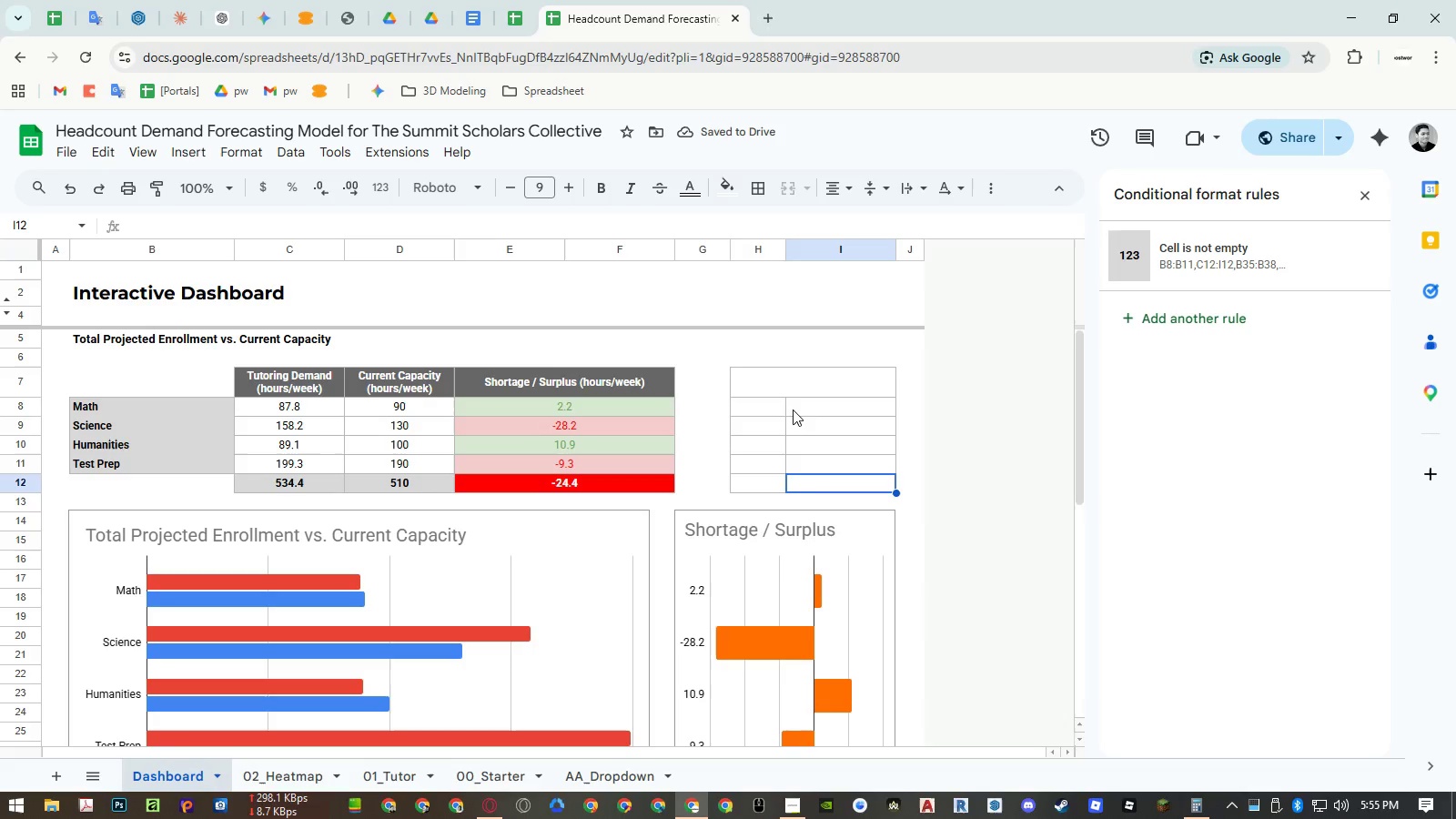 
left_click([787, 389])
 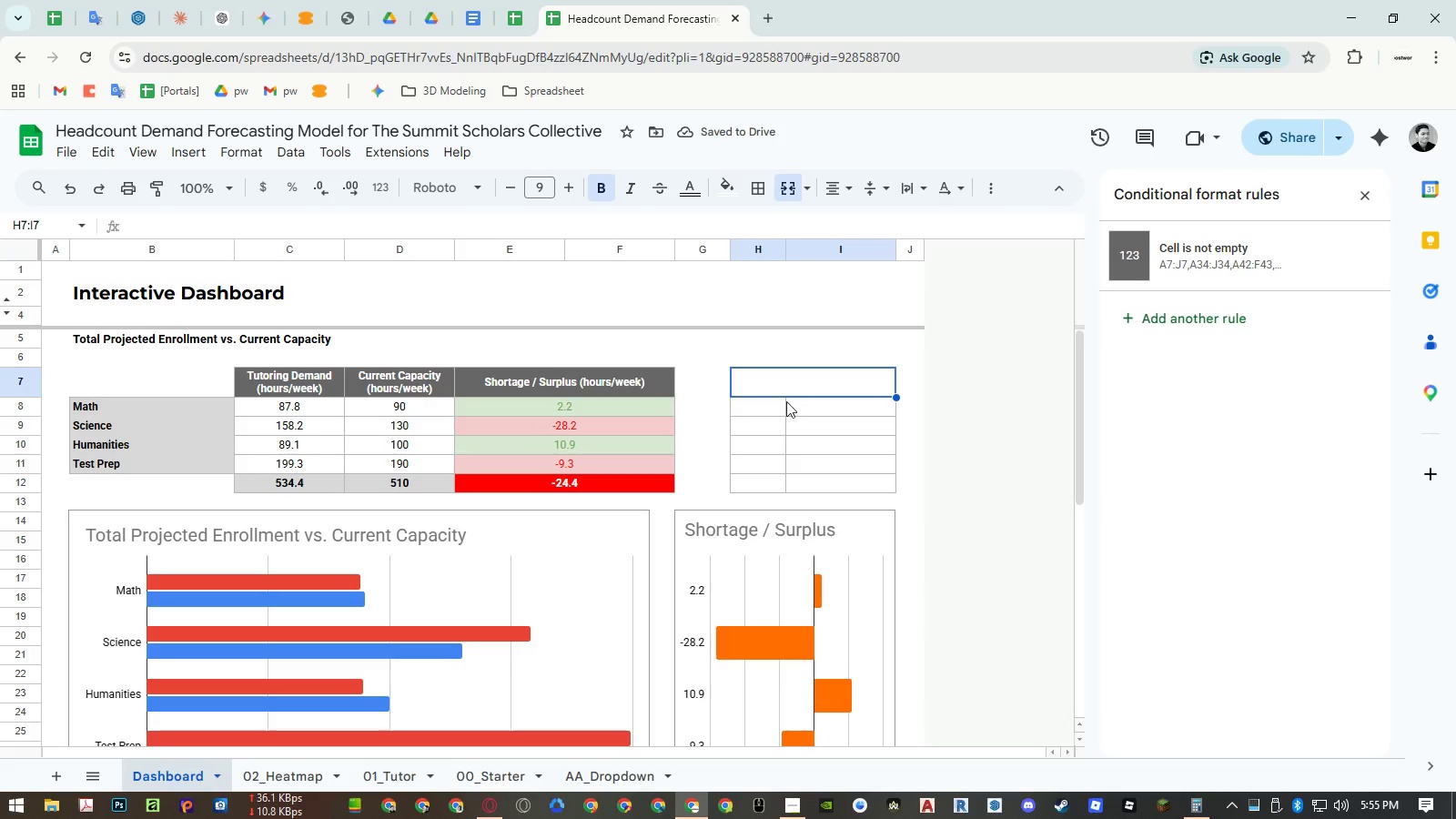 
key(Control+ControlLeft)
 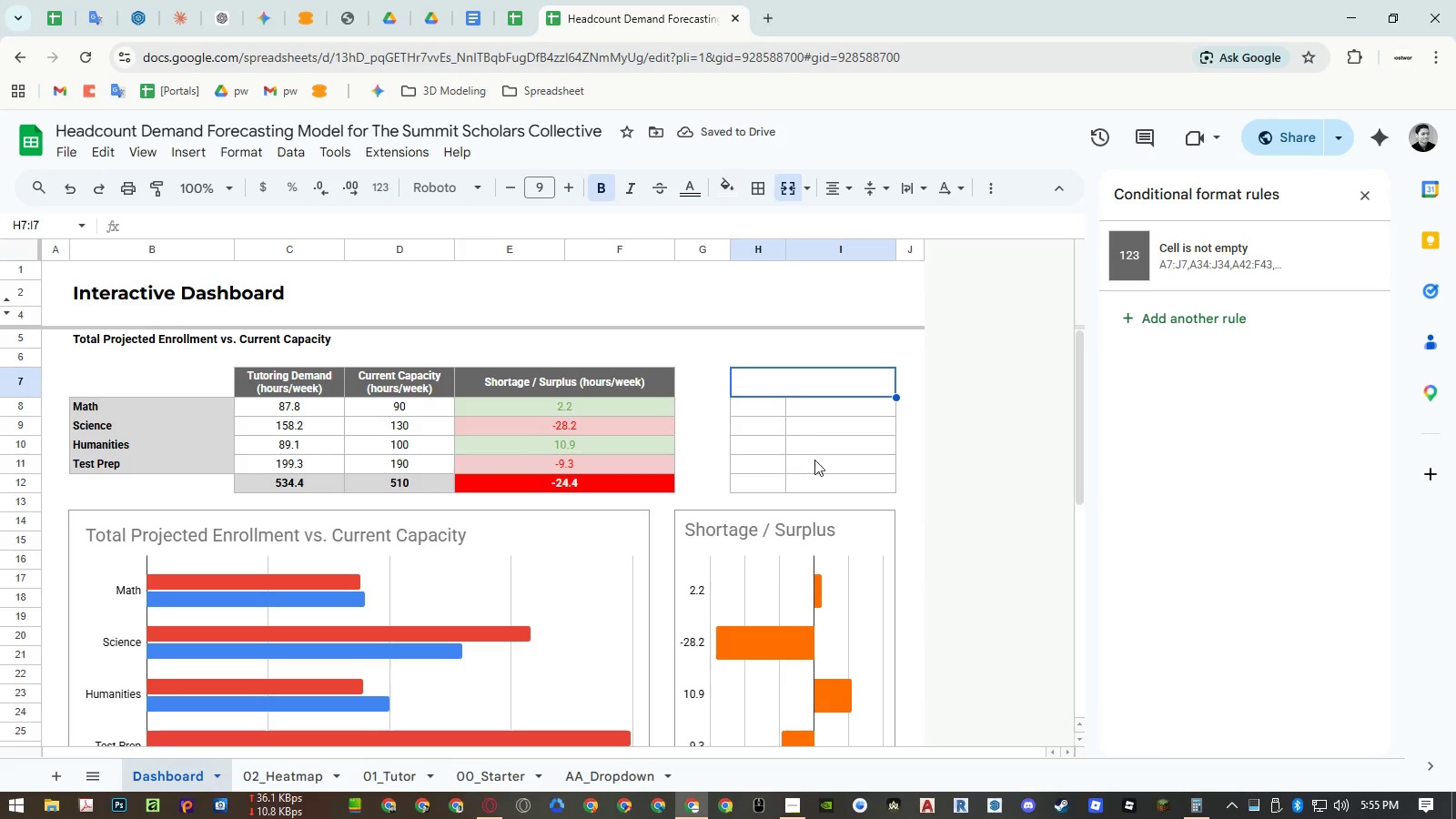 
key(Control+Shift+ShiftLeft)
 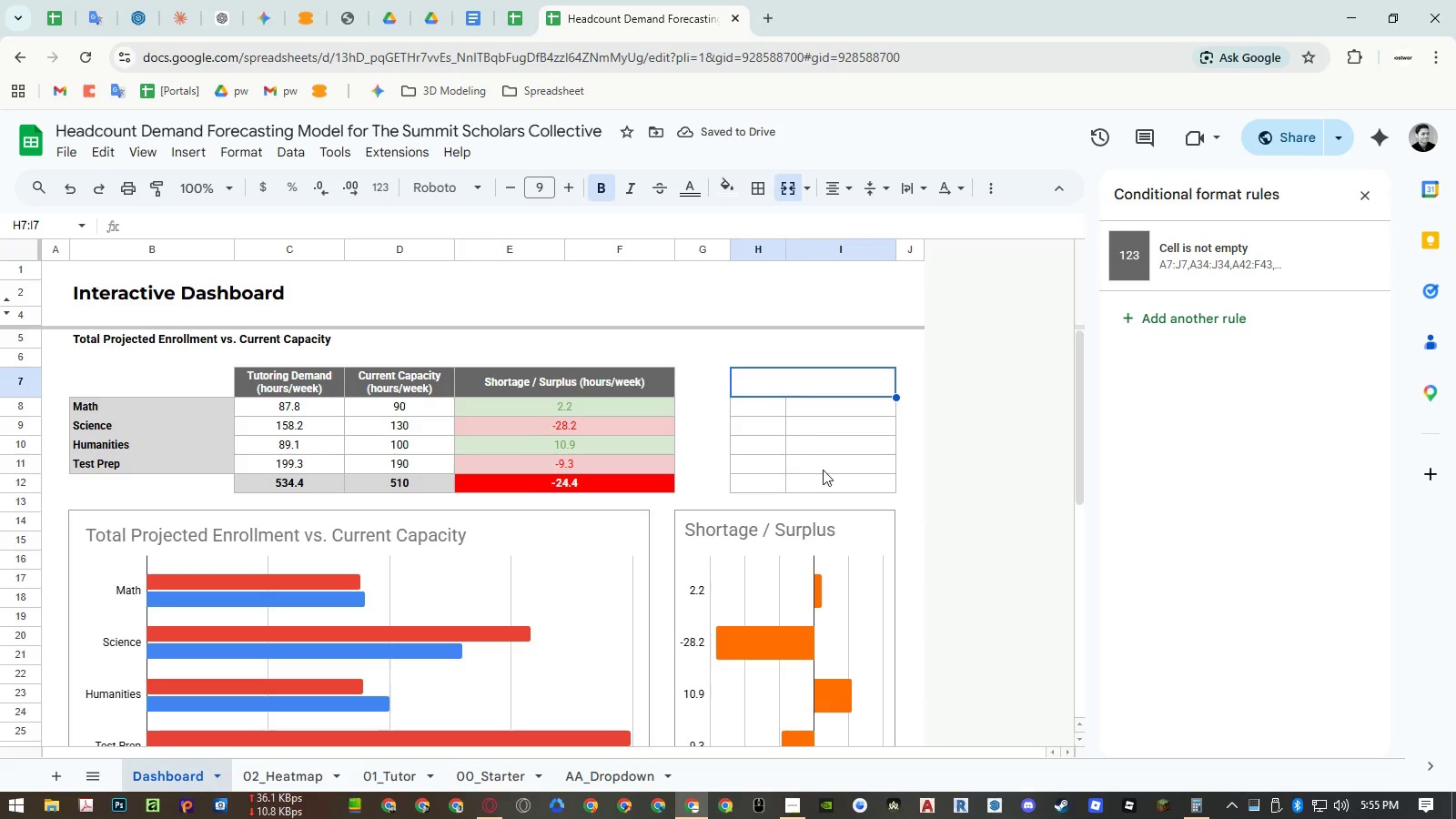 
key(Control+Shift+V)
 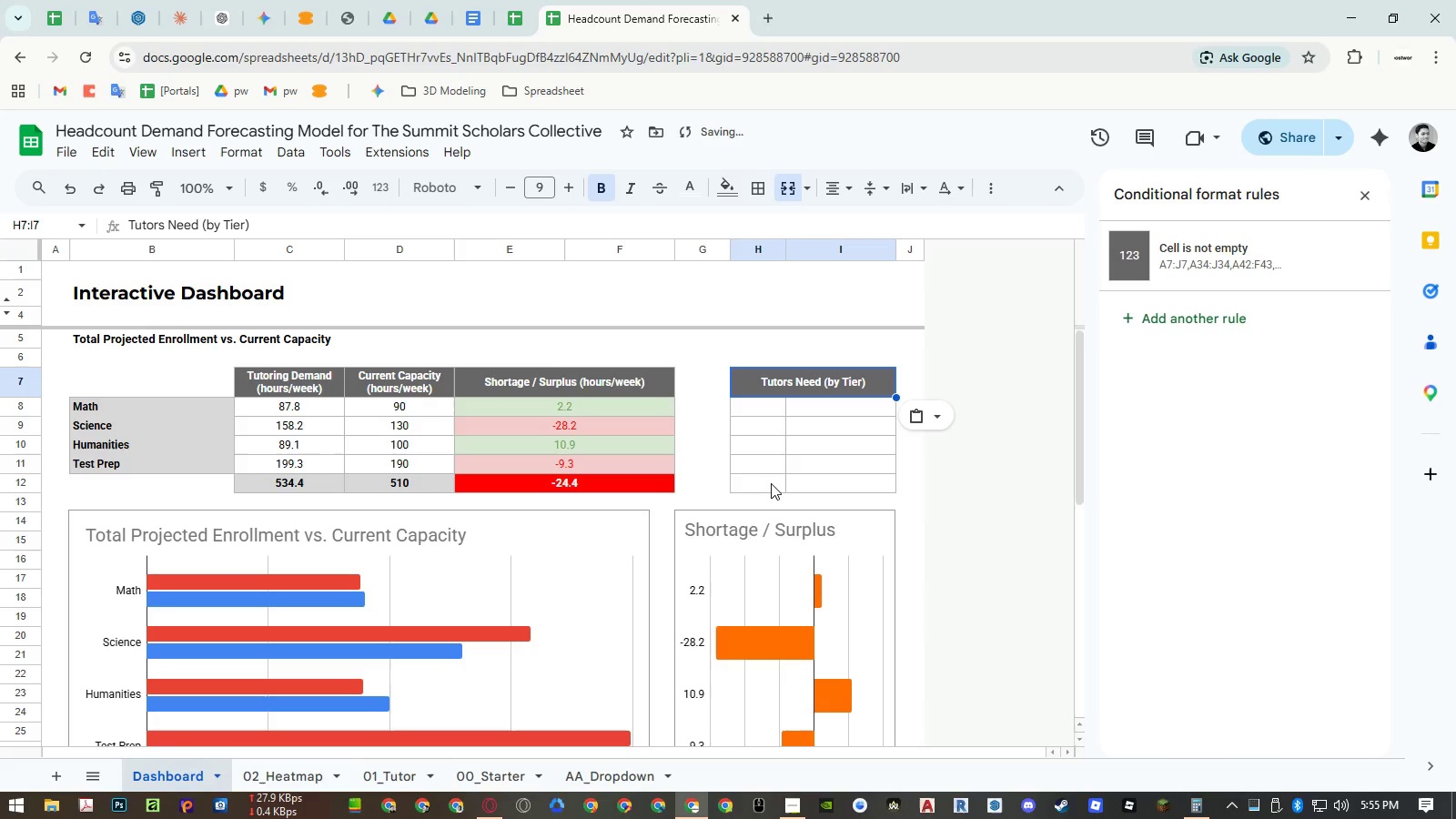 
left_click([736, 349])
 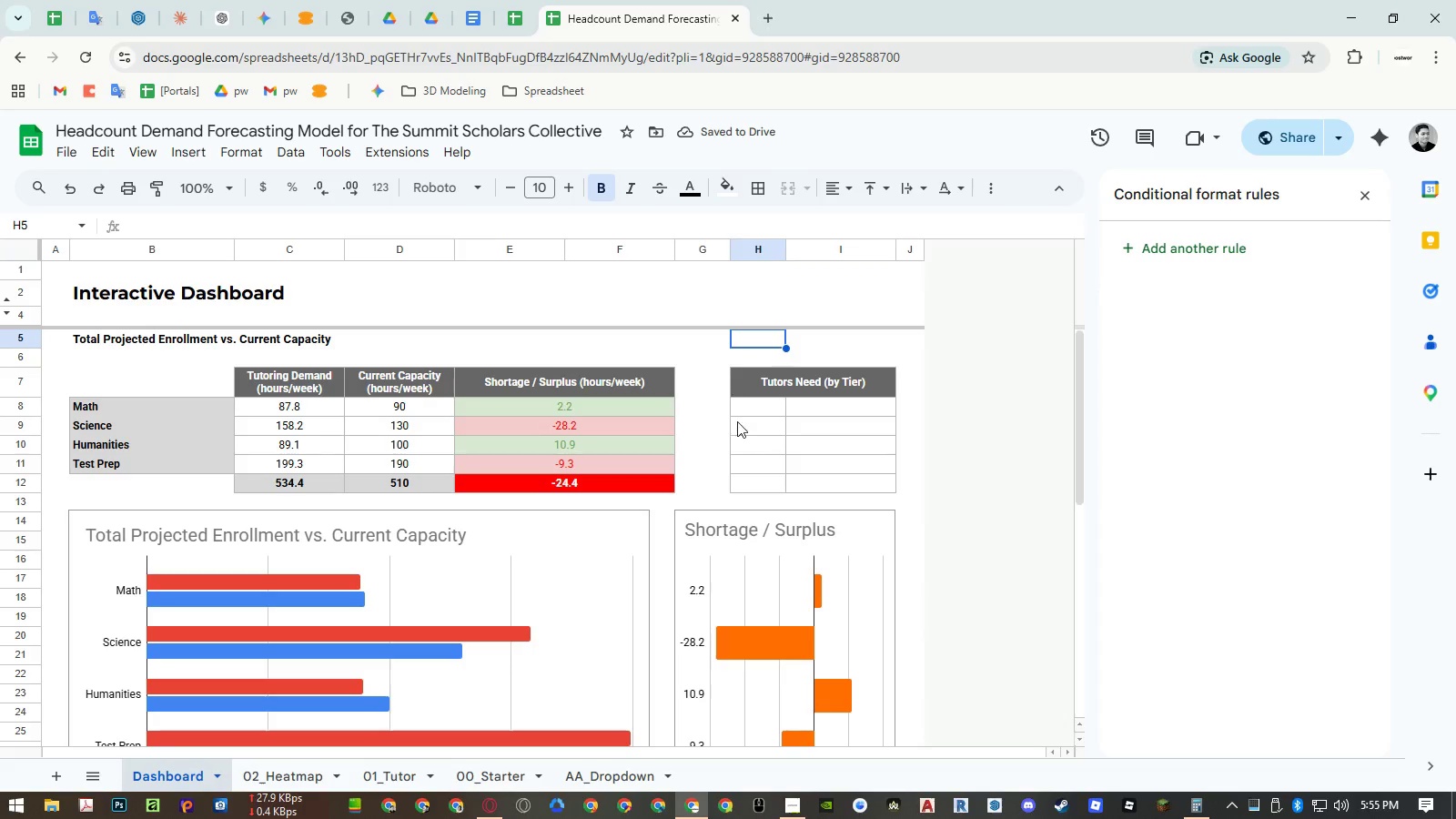 
key(Control+ControlLeft)
 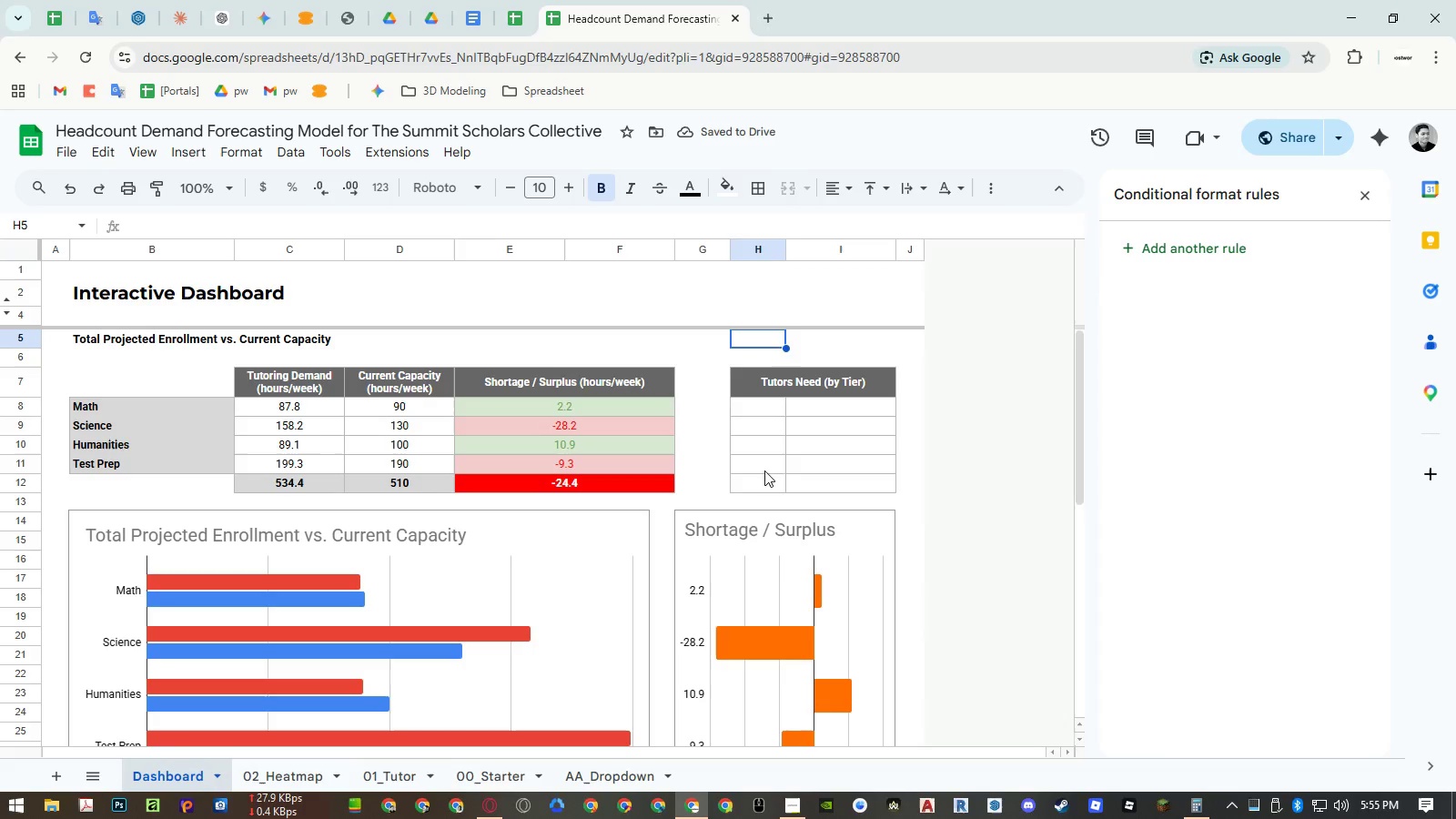 
key(Control+Shift+ShiftLeft)
 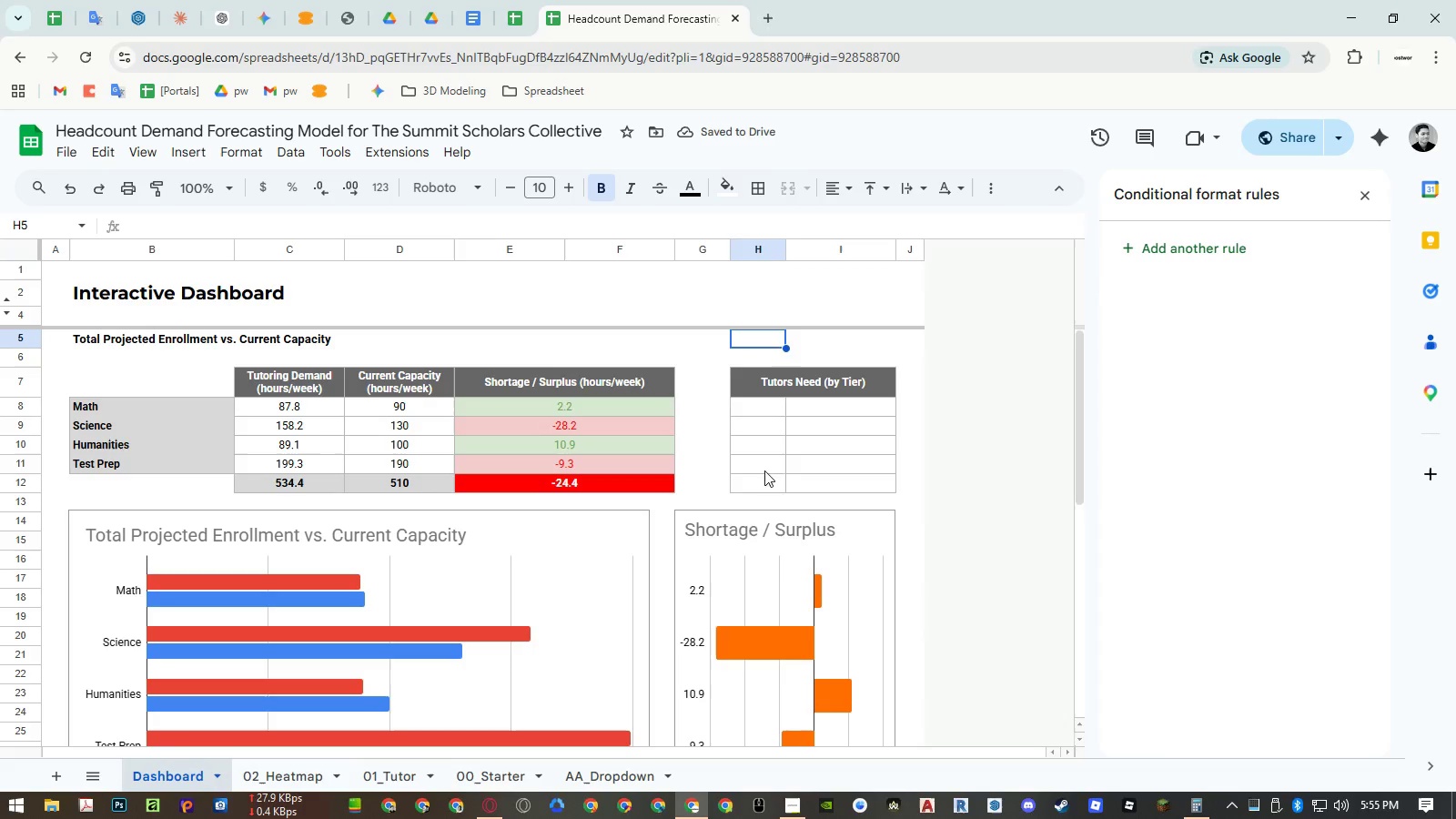 
key(Control+Shift+V)
 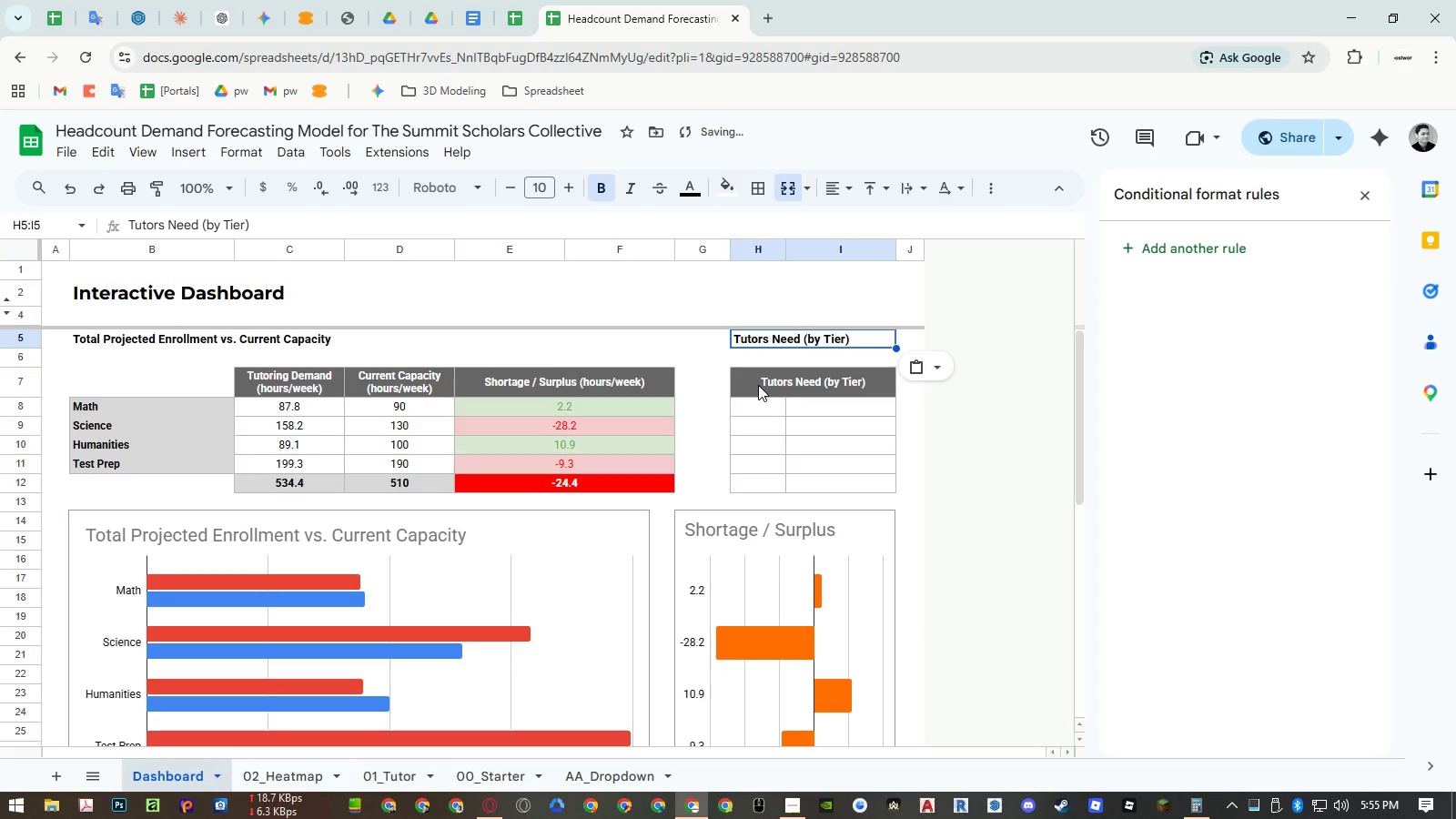 
left_click([758, 385])
 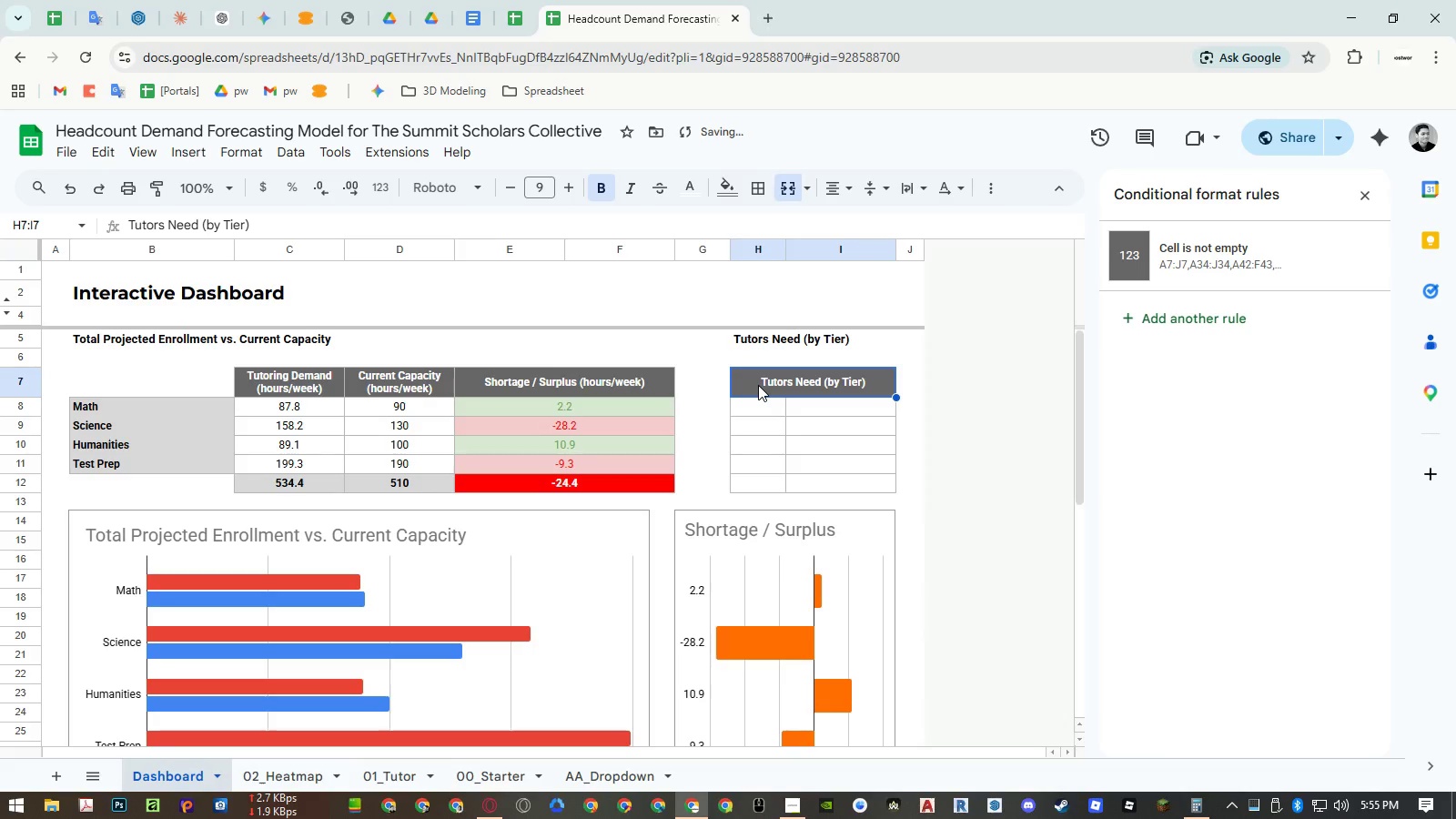 
key(Delete)
 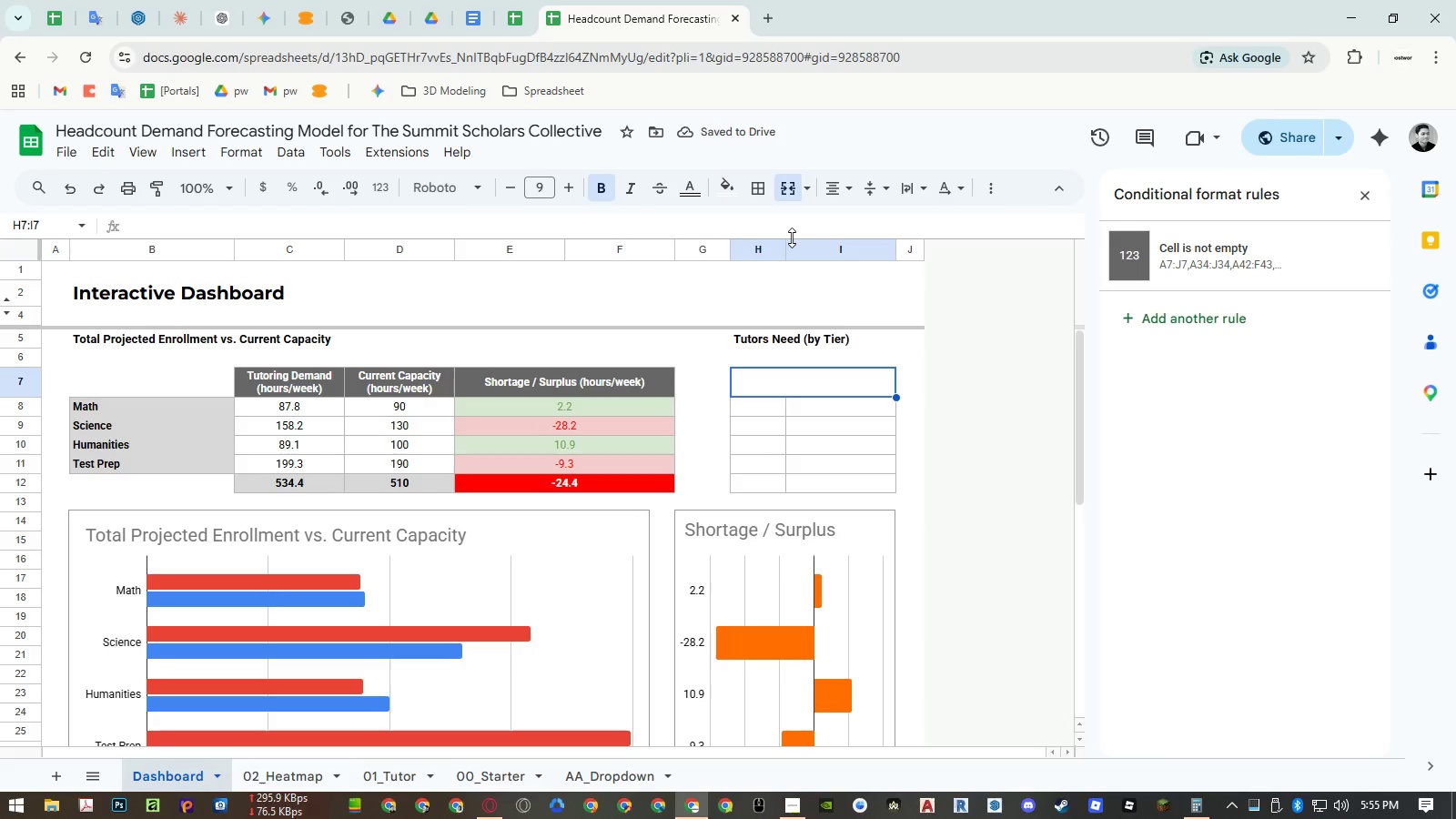 
key(Control+ControlLeft)
 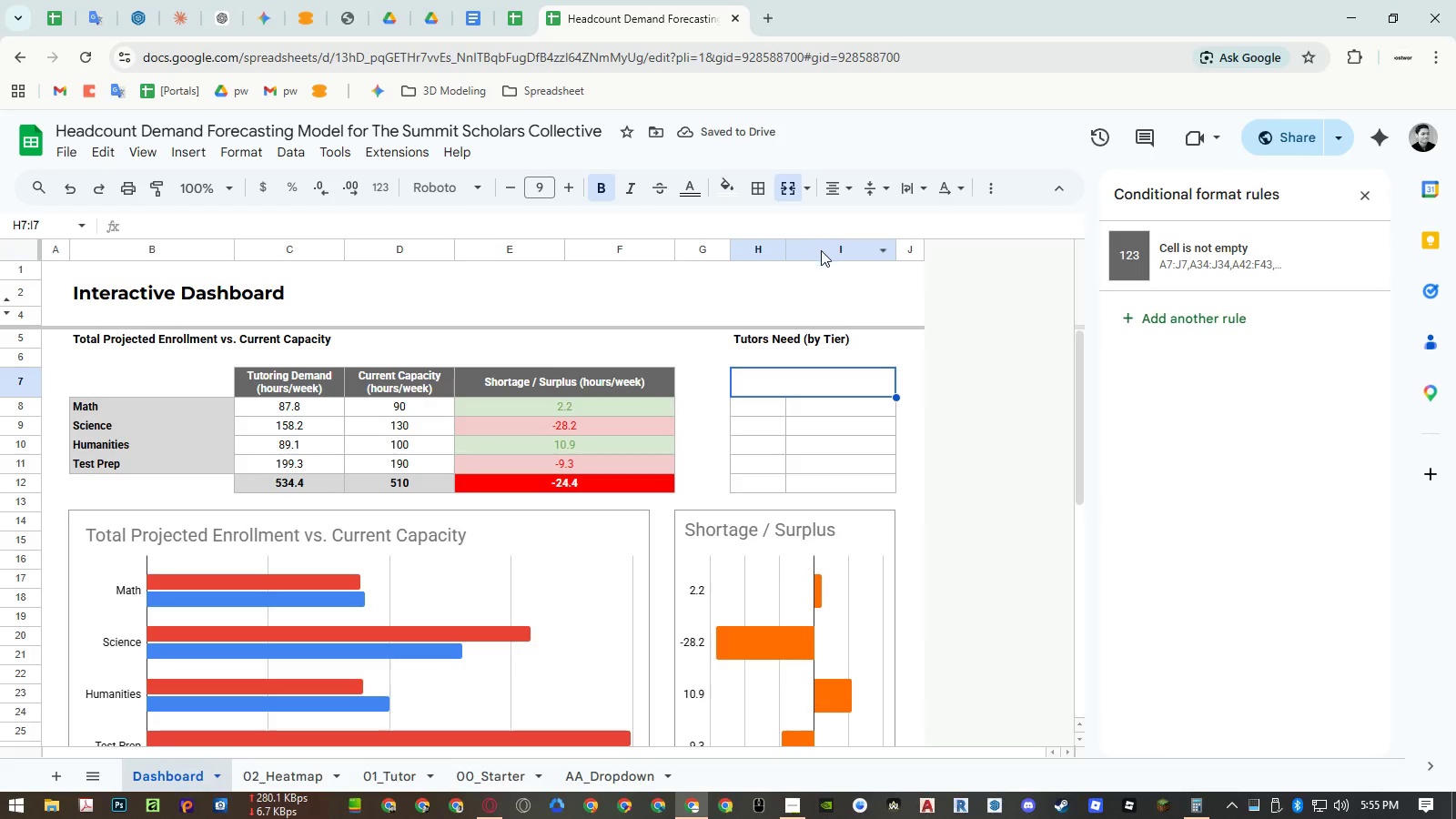 
key(Control+Z)
 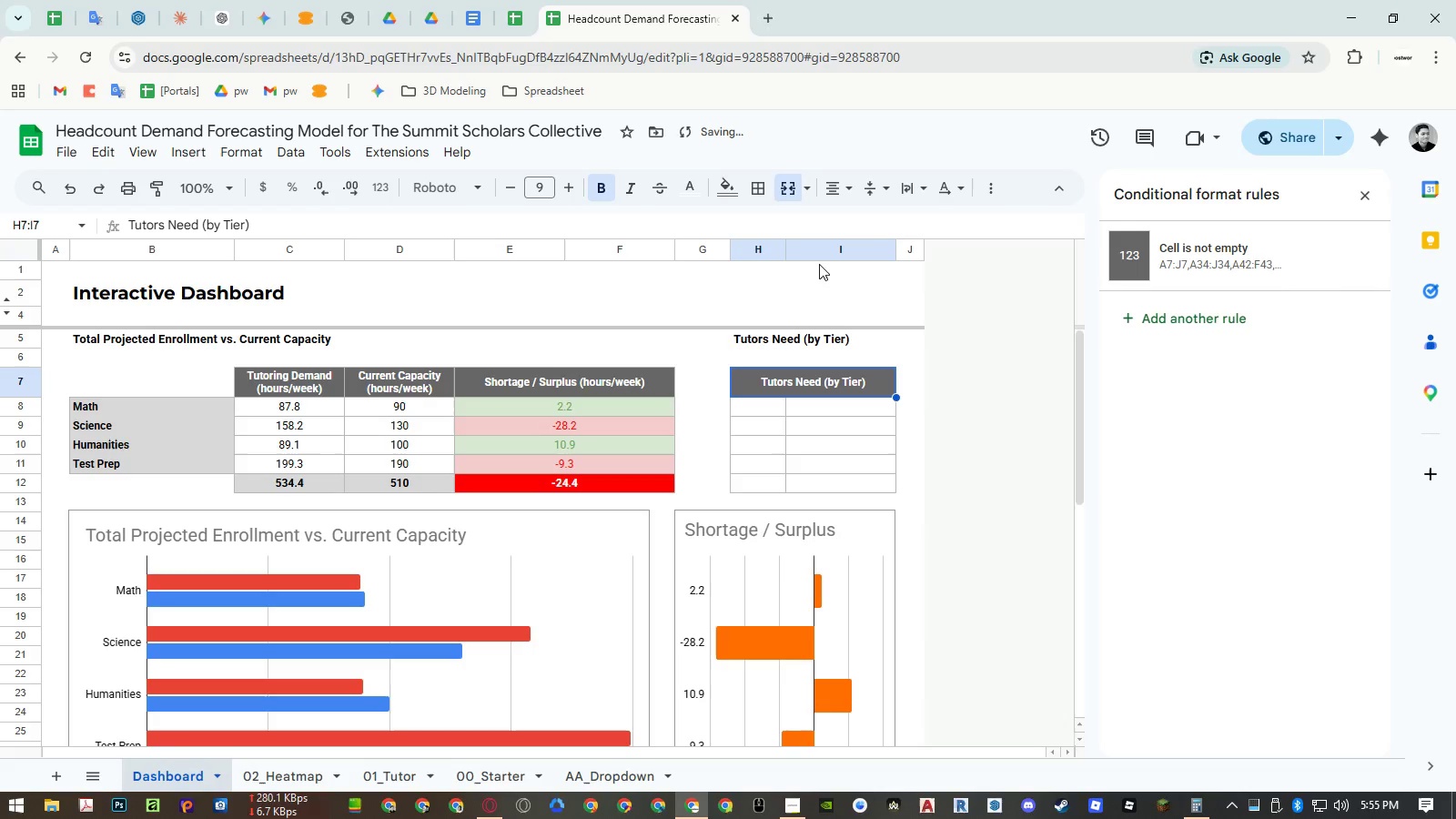 
hold_key(key=ControlLeft, duration=1.5)
 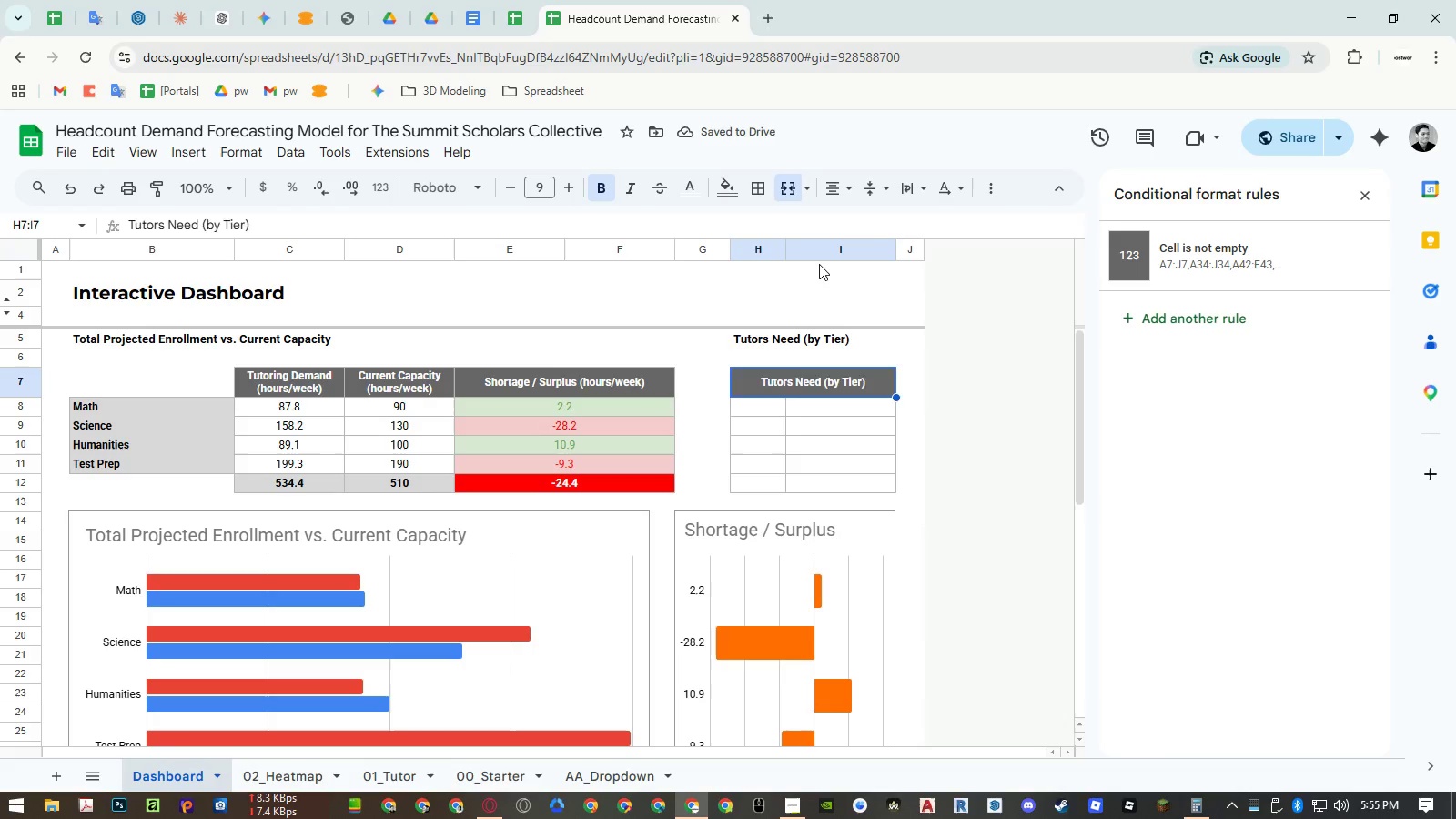 
key(Control+ControlLeft)
 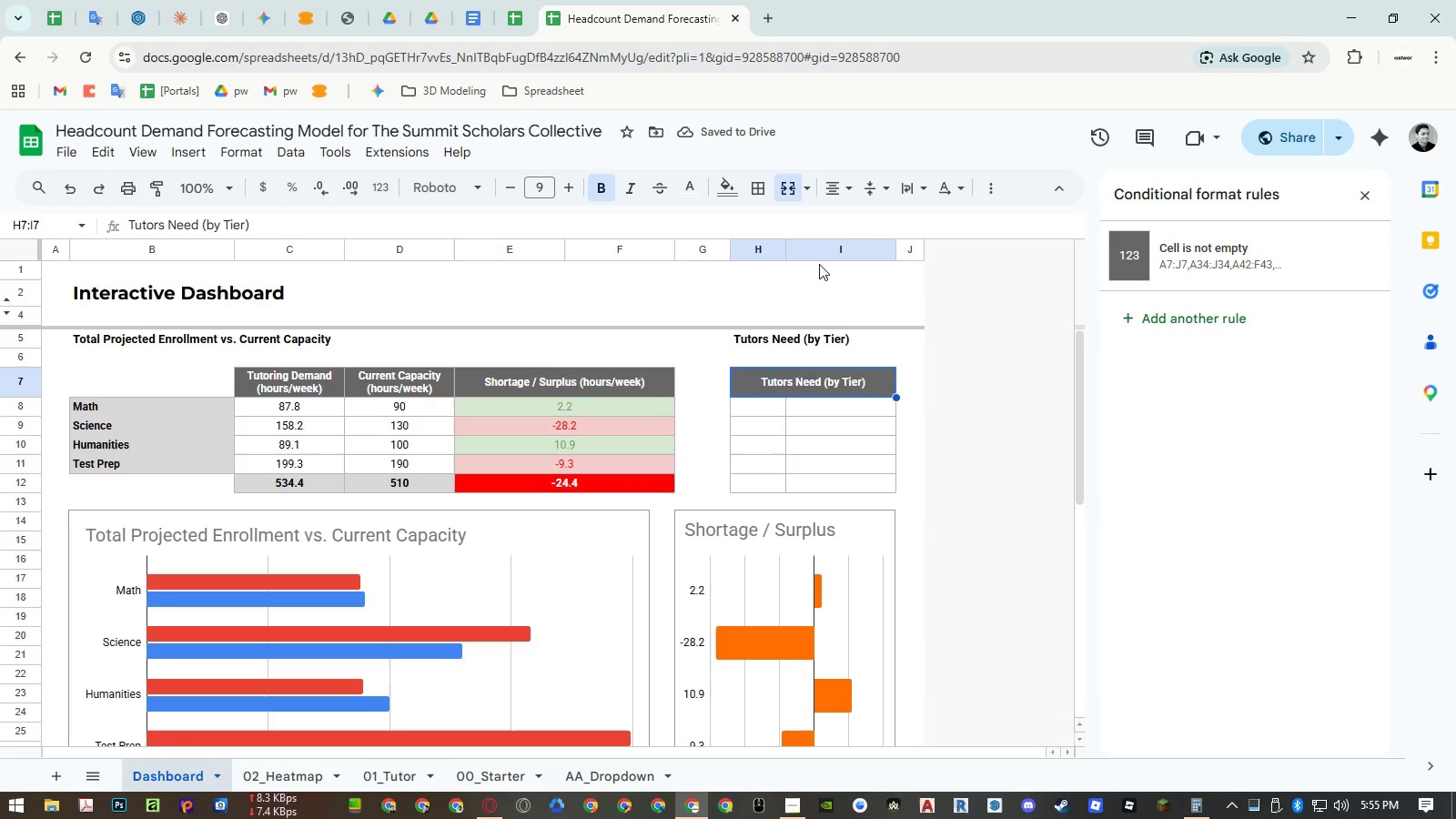 
key(Control+ControlLeft)
 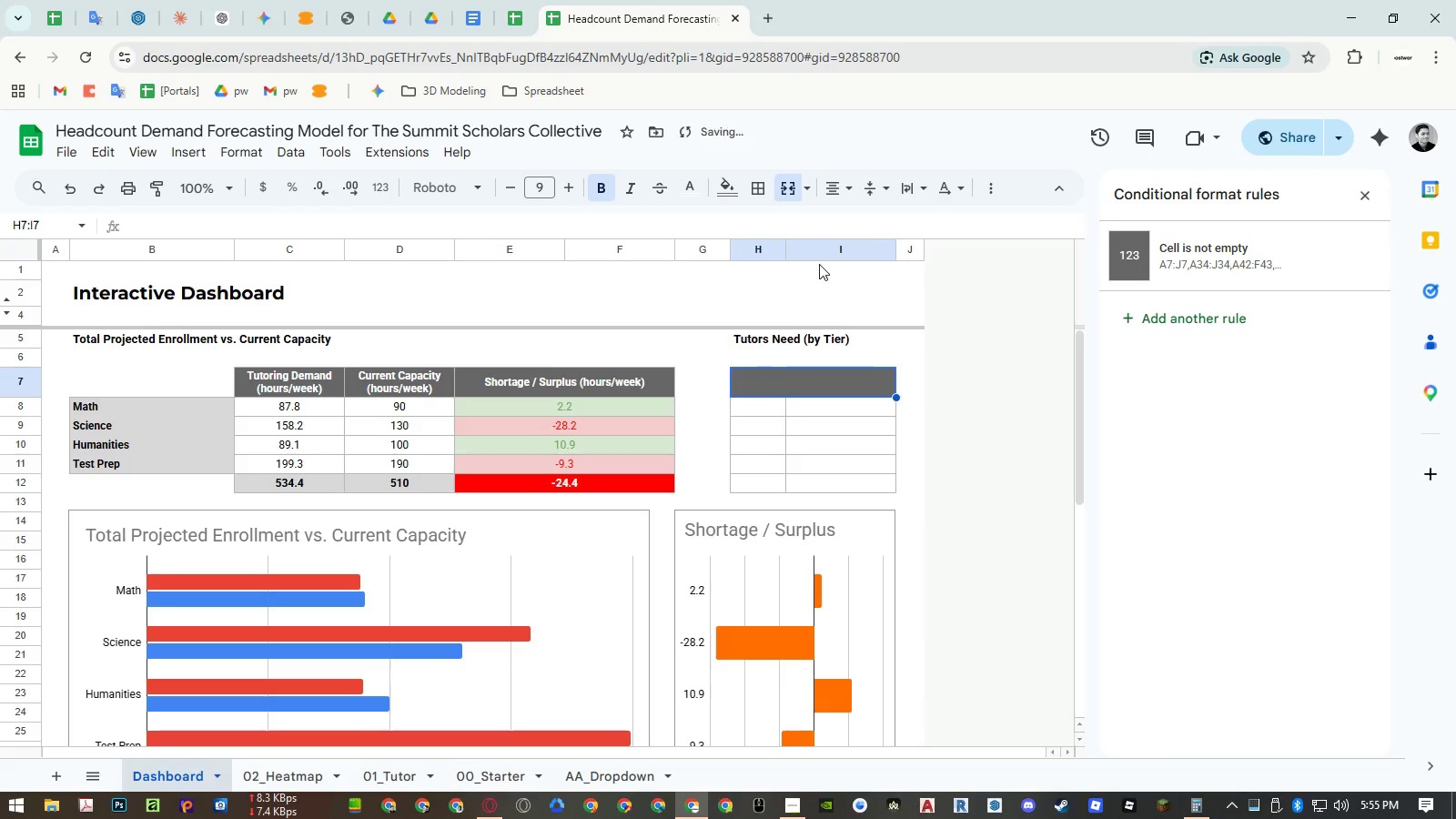 
key(Control+Y)
 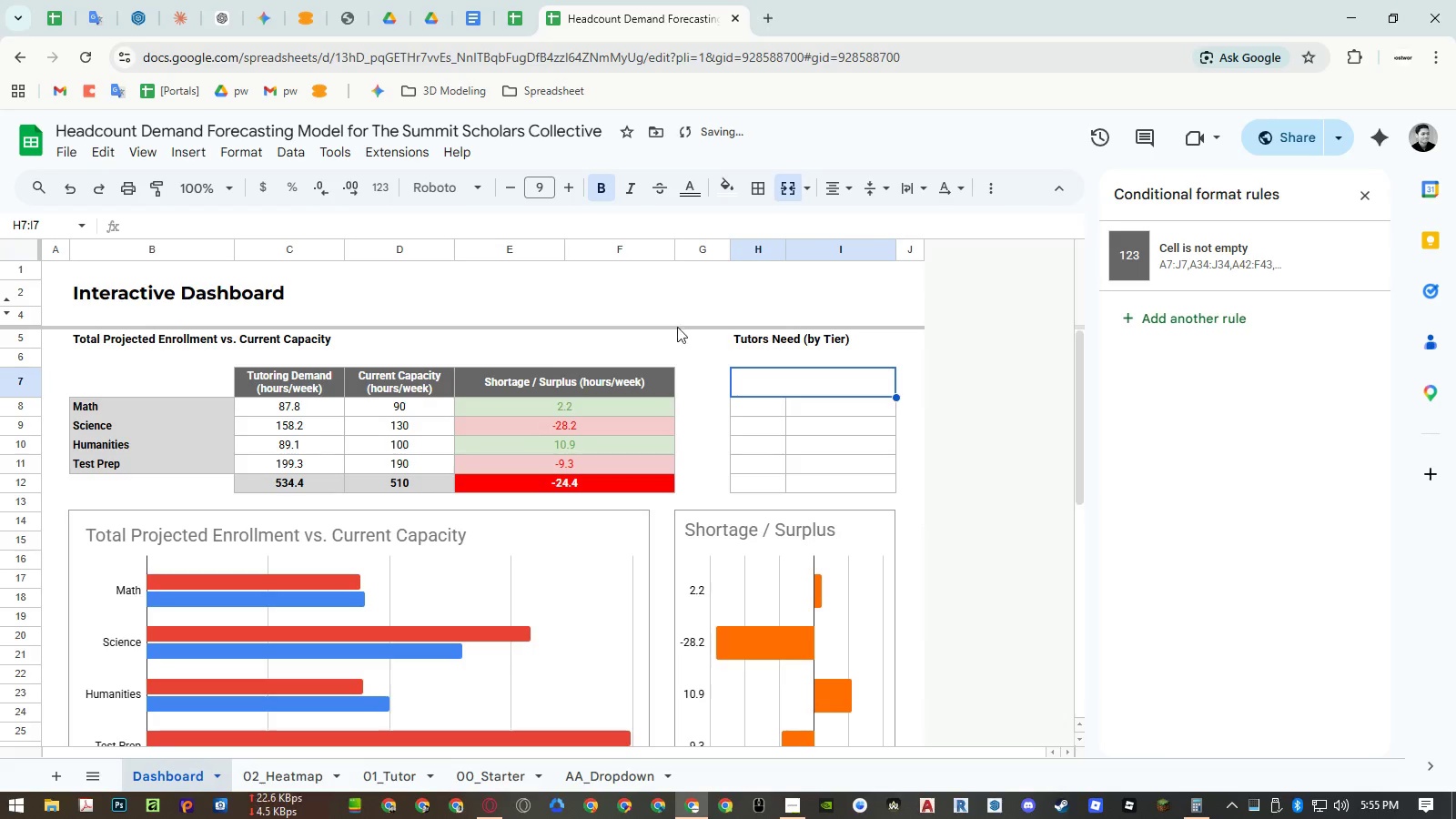 
key(Control+ControlLeft)
 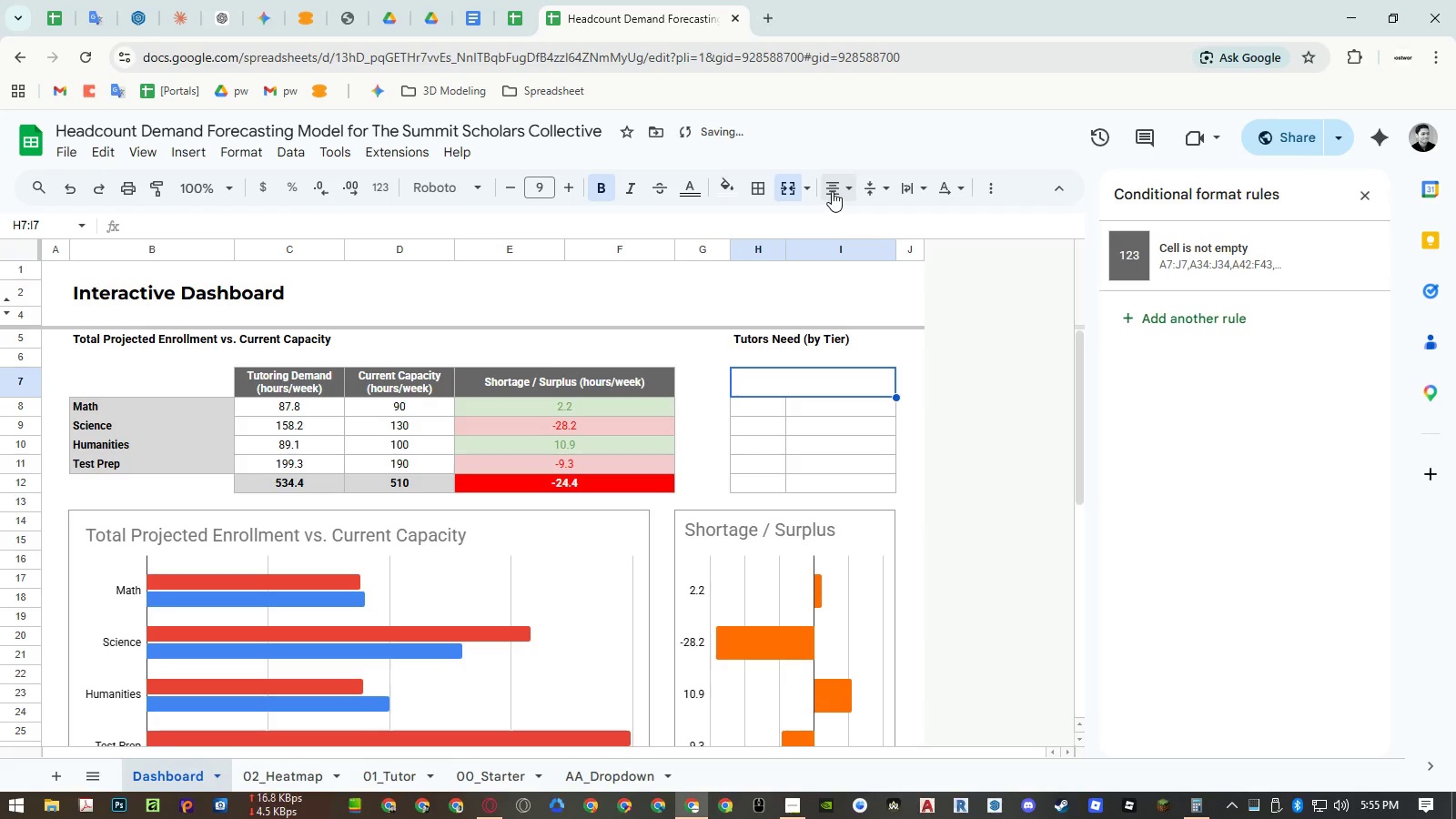 
left_click([792, 186])
 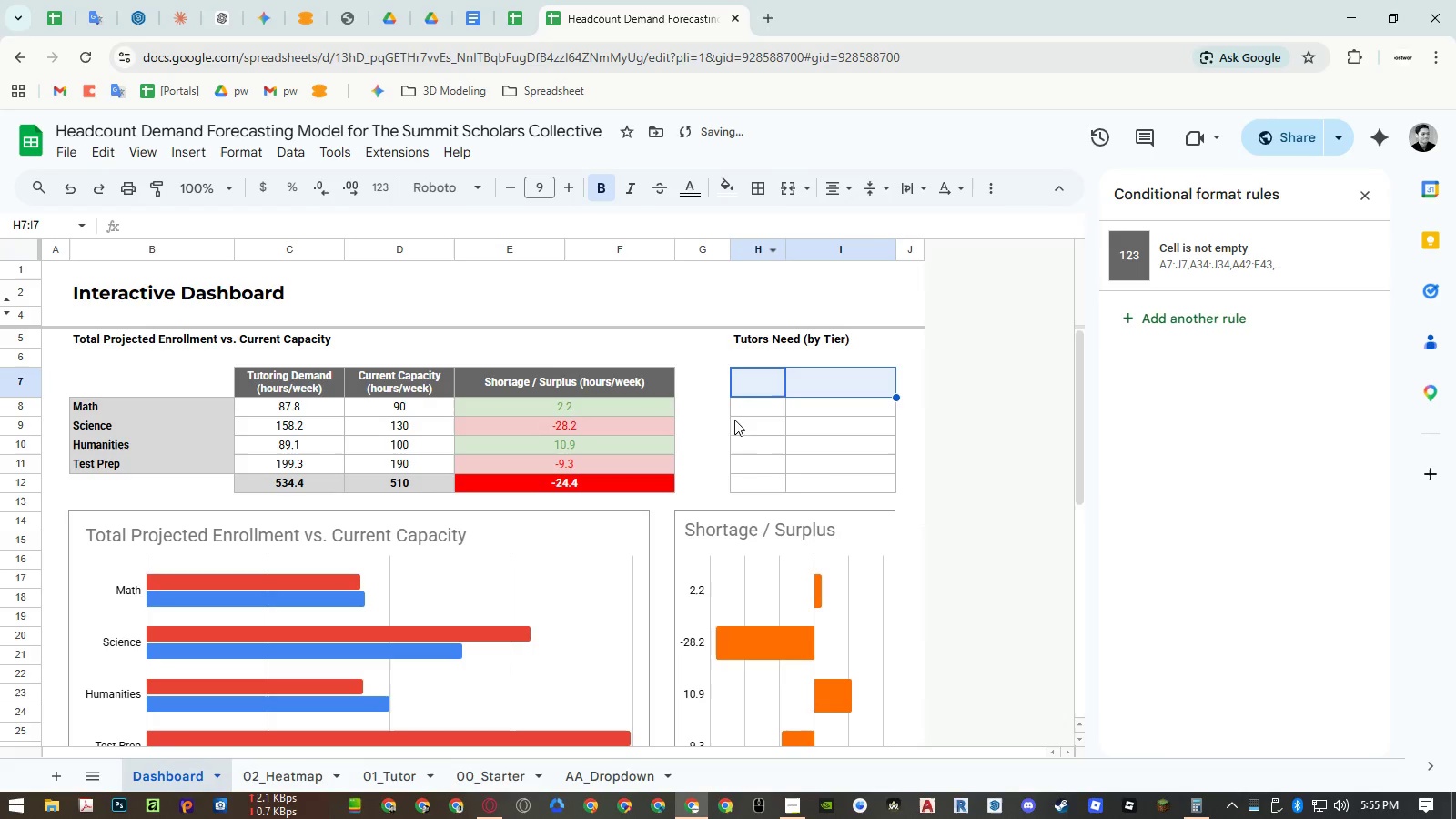 
left_click([782, 462])
 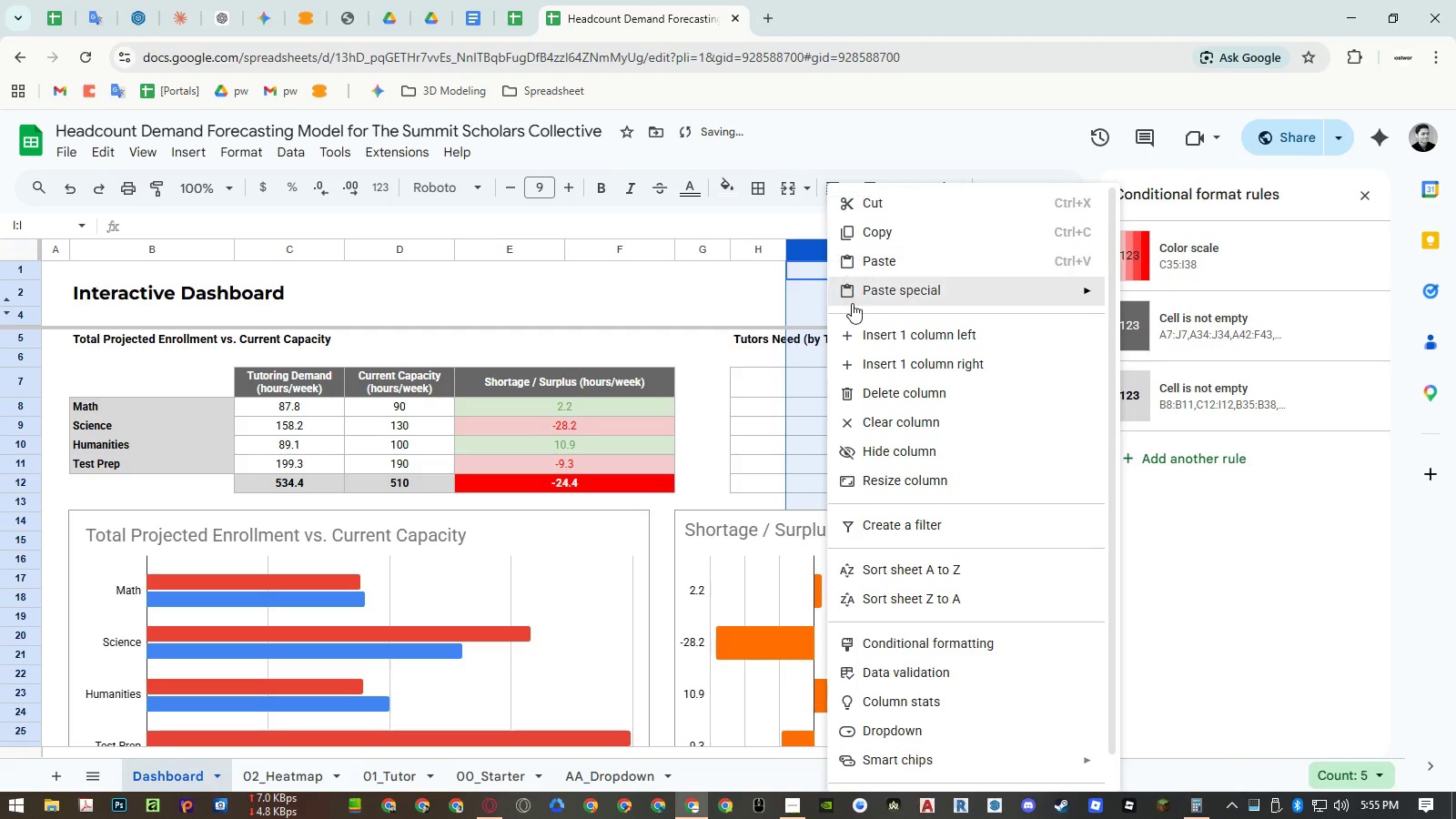 
left_click([864, 334])
 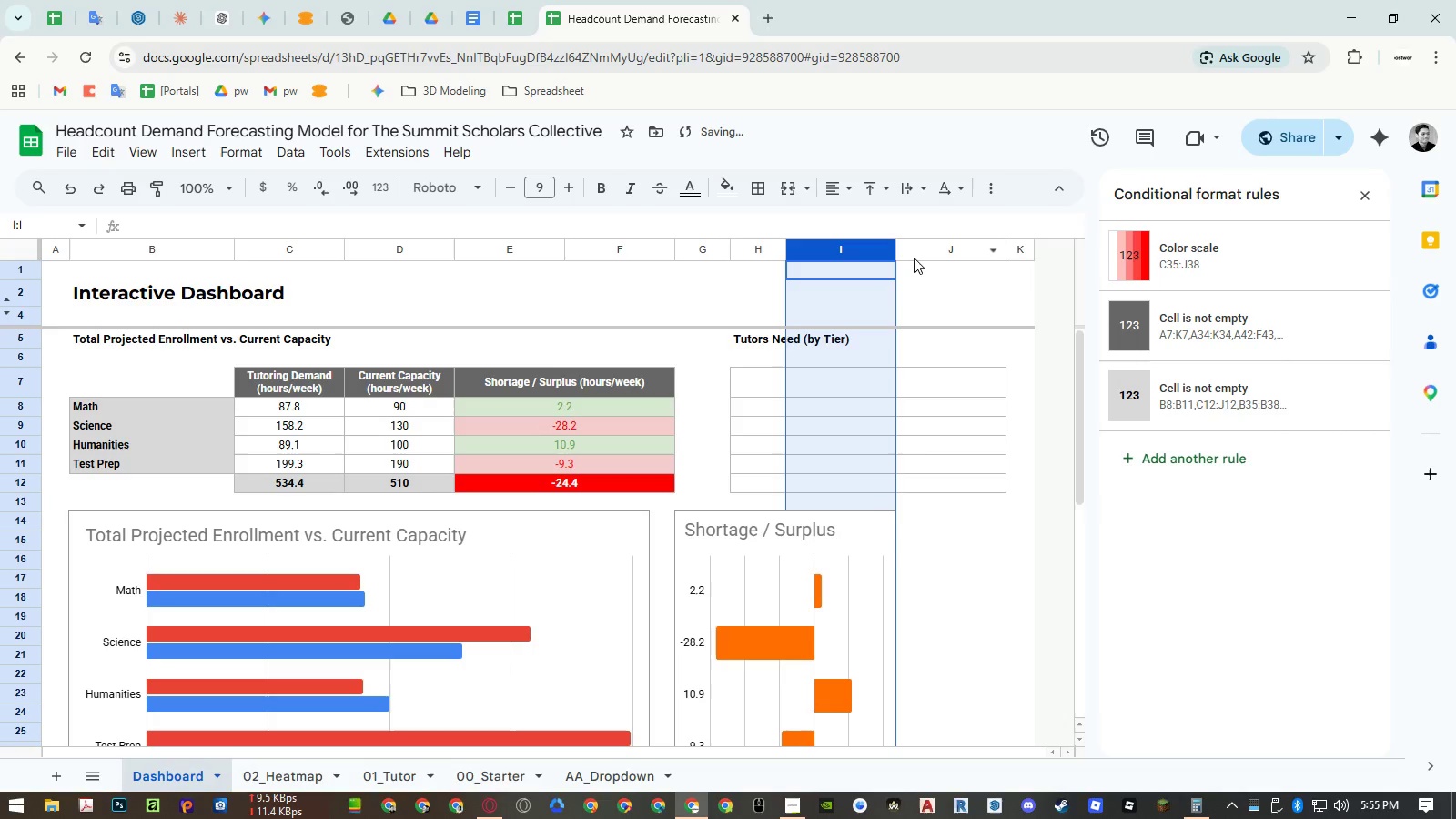 
left_click_drag(start_coordinate=[923, 248], to_coordinate=[862, 249])
 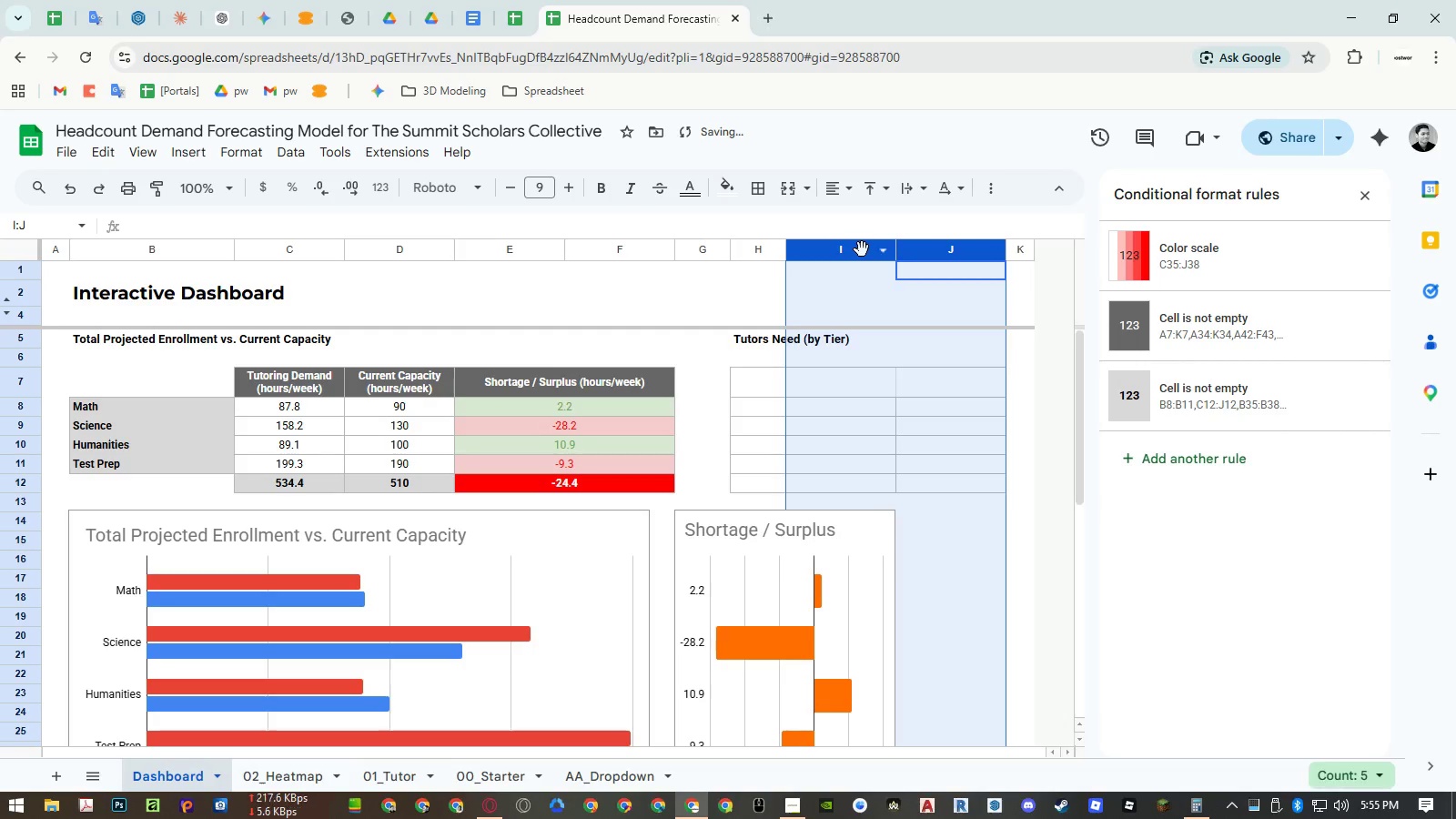 
right_click([862, 249])
 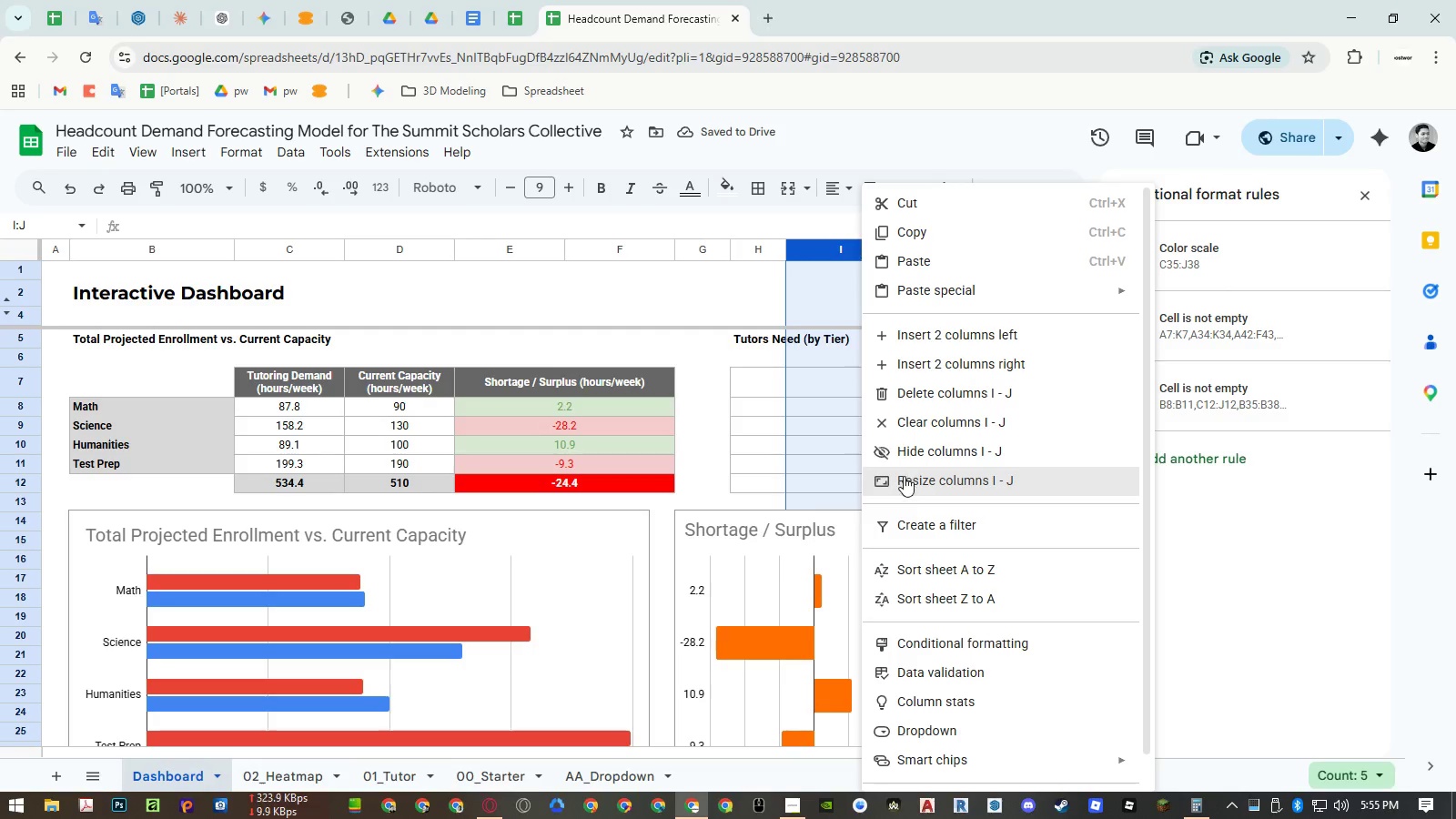 
left_click([904, 479])
 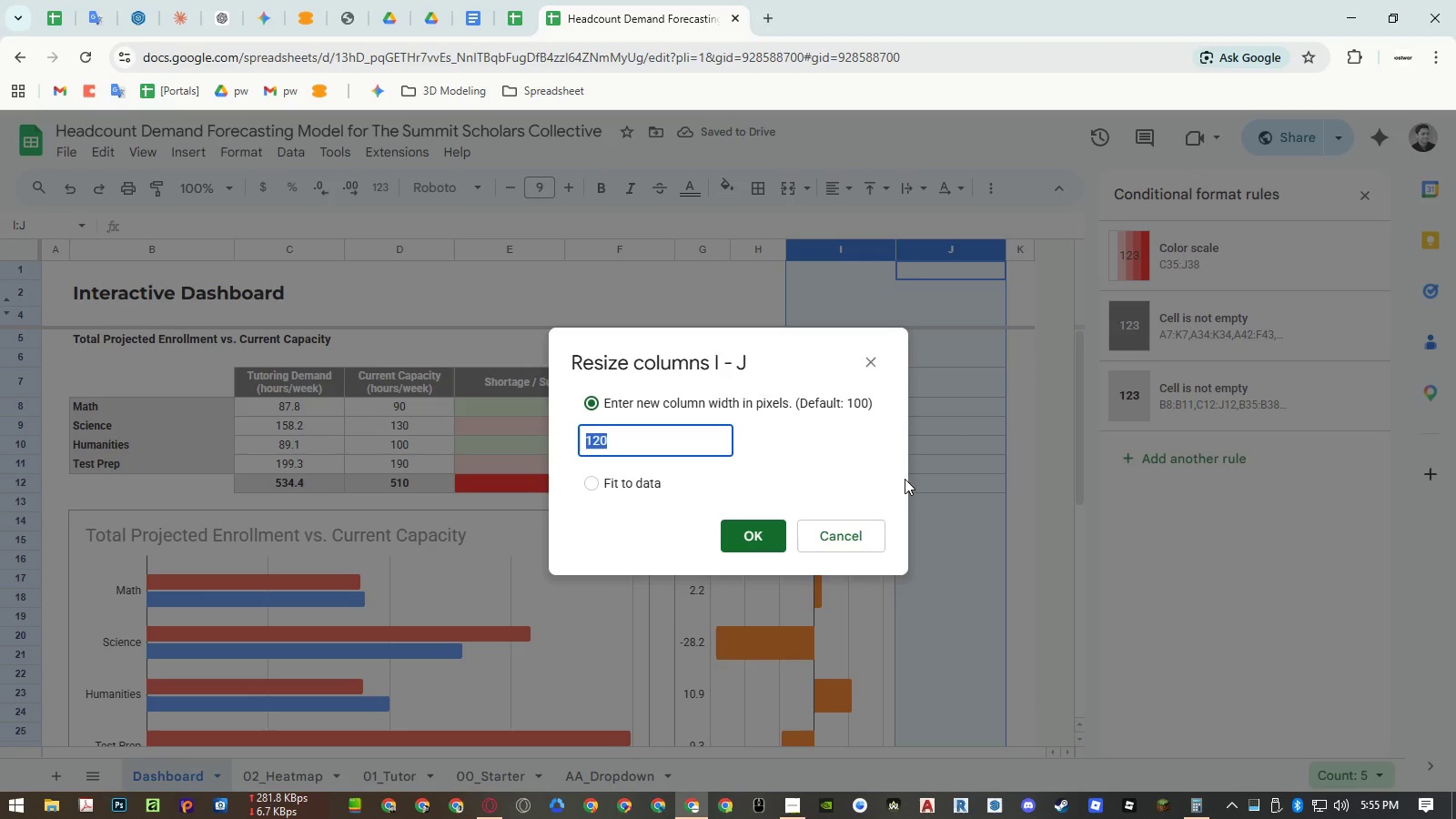 
key(Numpad6)
 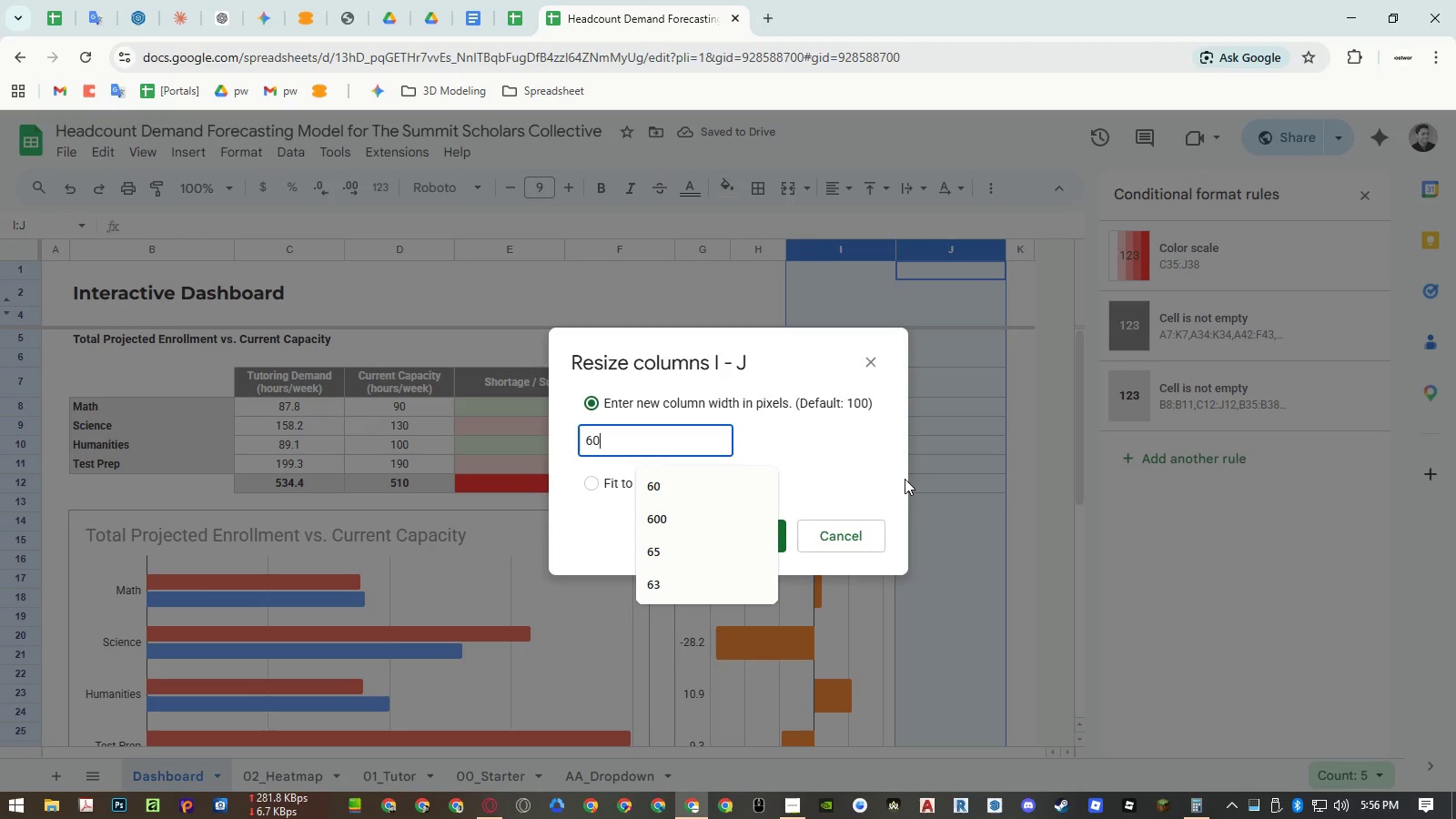 
key(Numpad0)
 